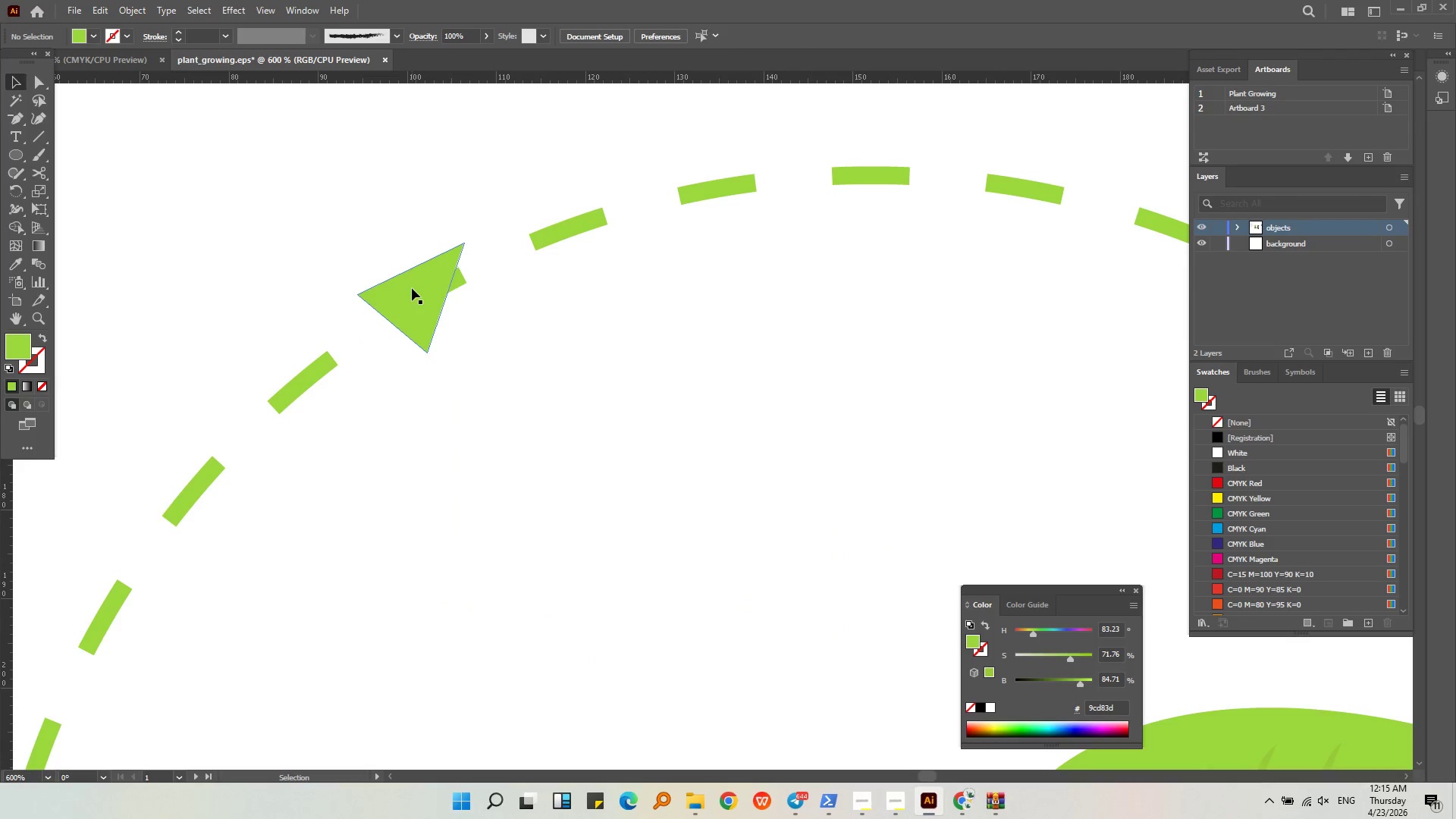 
left_click([412, 288])
 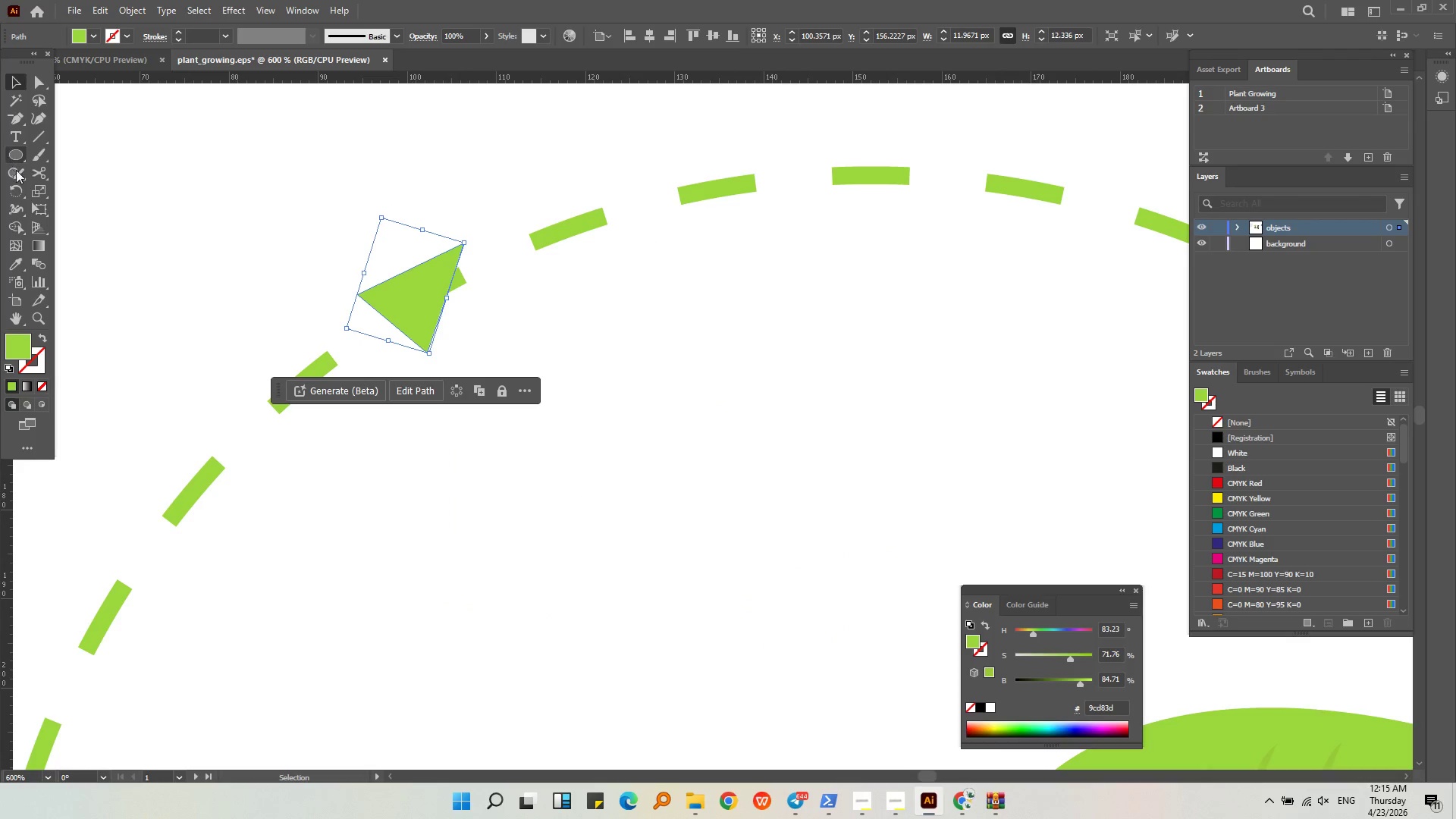 
left_click([20, 186])
 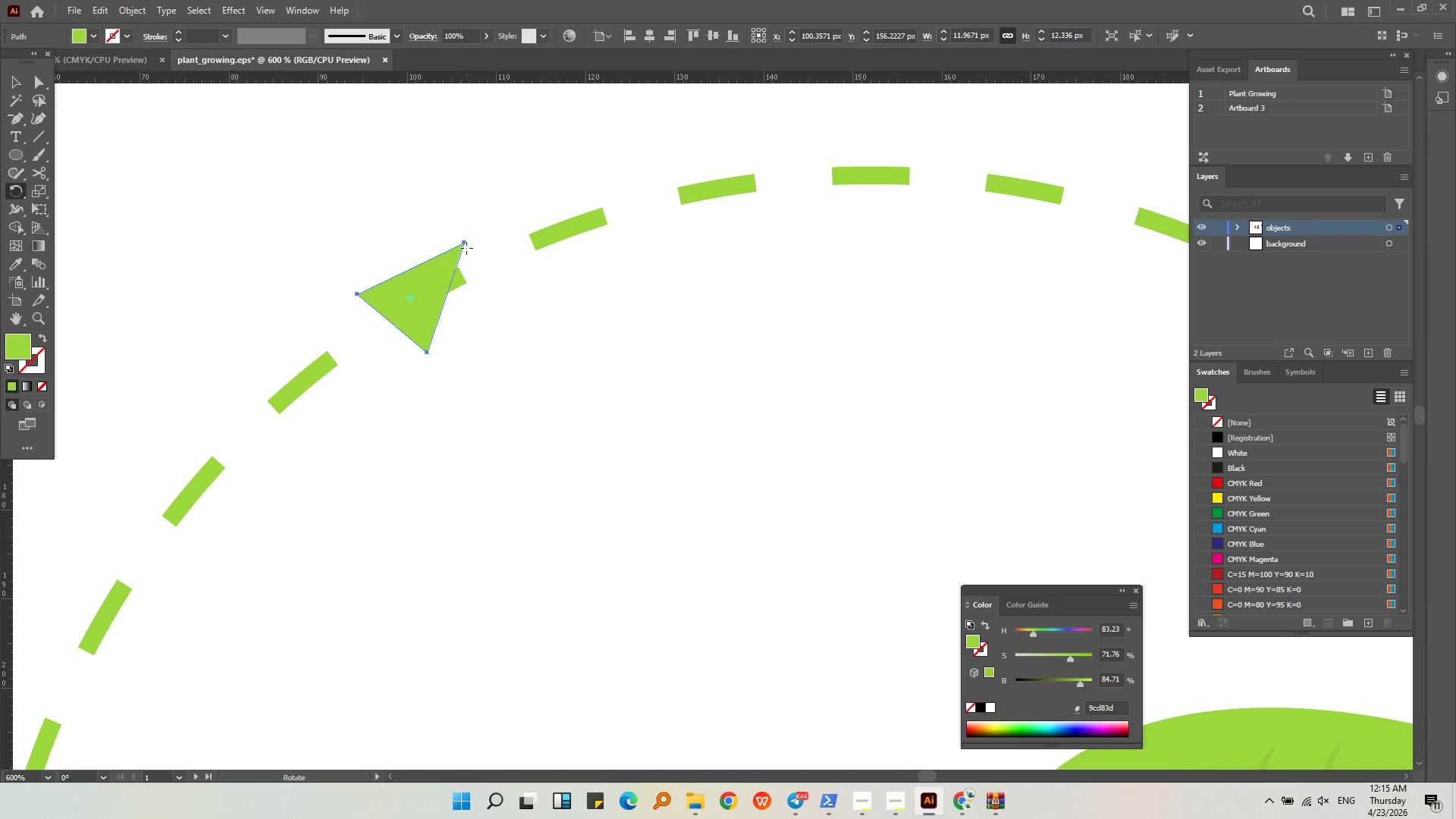 
left_click_drag(start_coordinate=[463, 243], to_coordinate=[485, 260])
 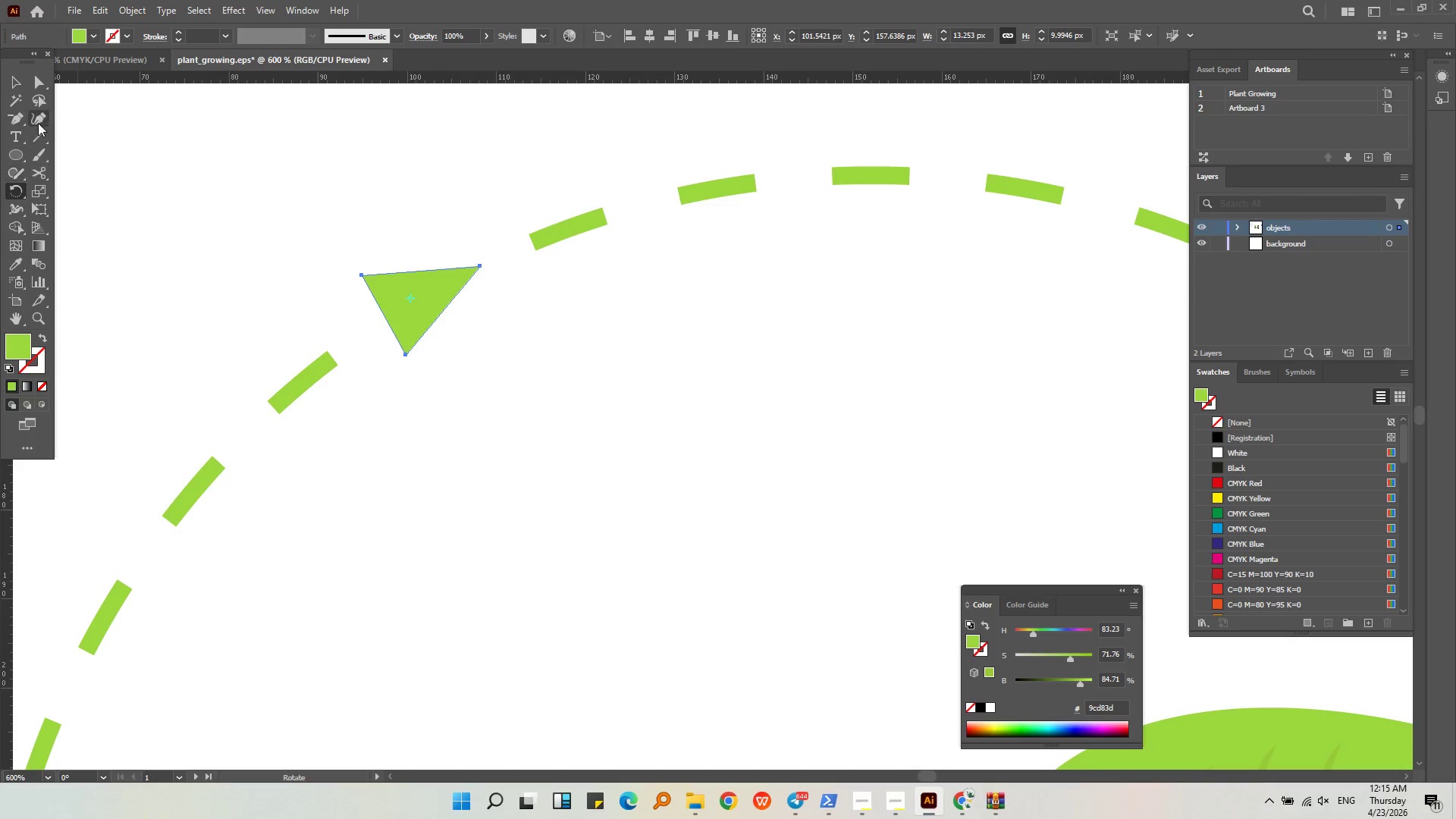 
left_click([17, 83])
 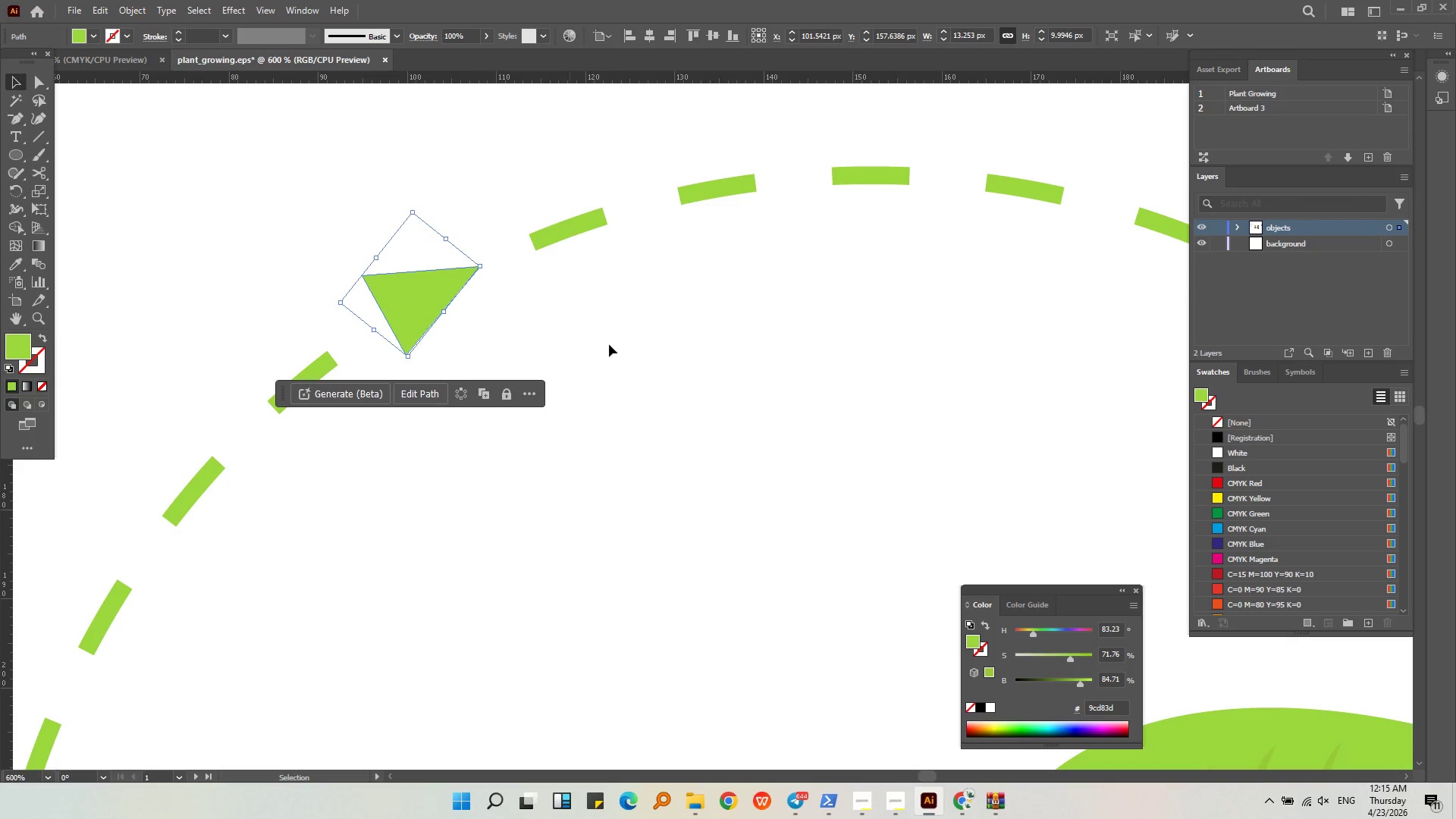 
key(Alt+AltLeft)
 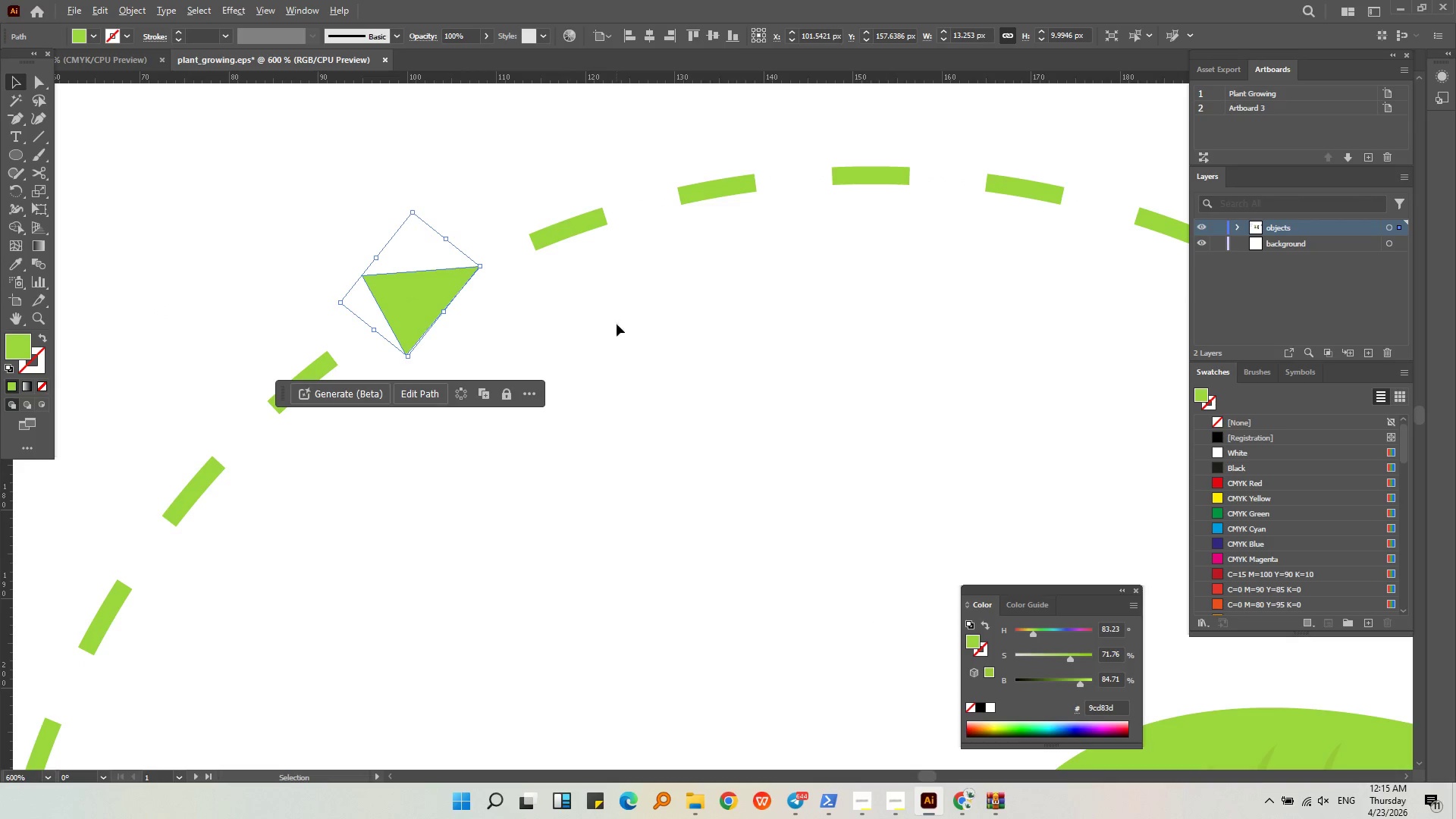 
left_click([646, 372])
 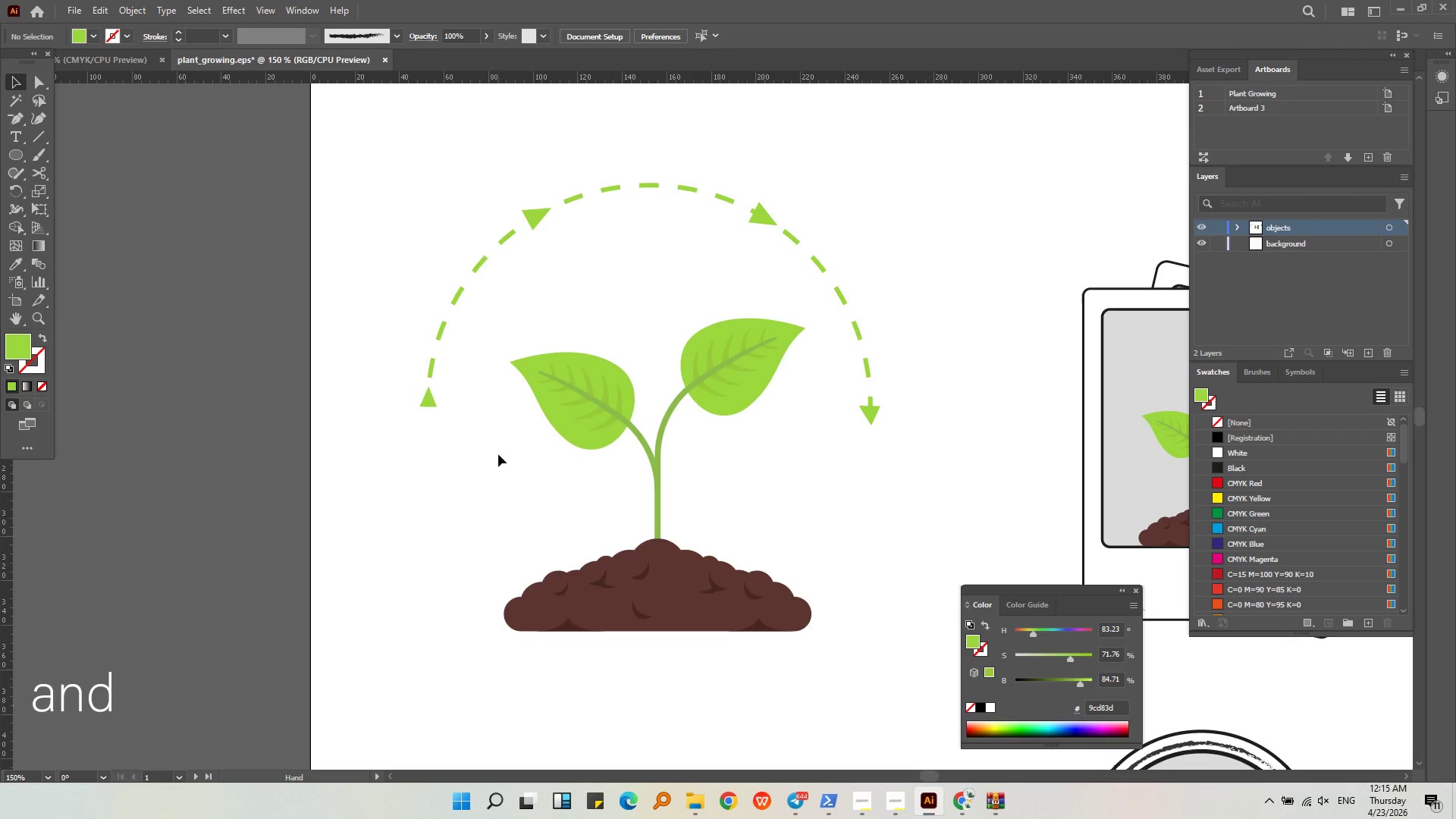 
scroll: coordinate [604, 302], scroll_direction: down, amount: 4.0
 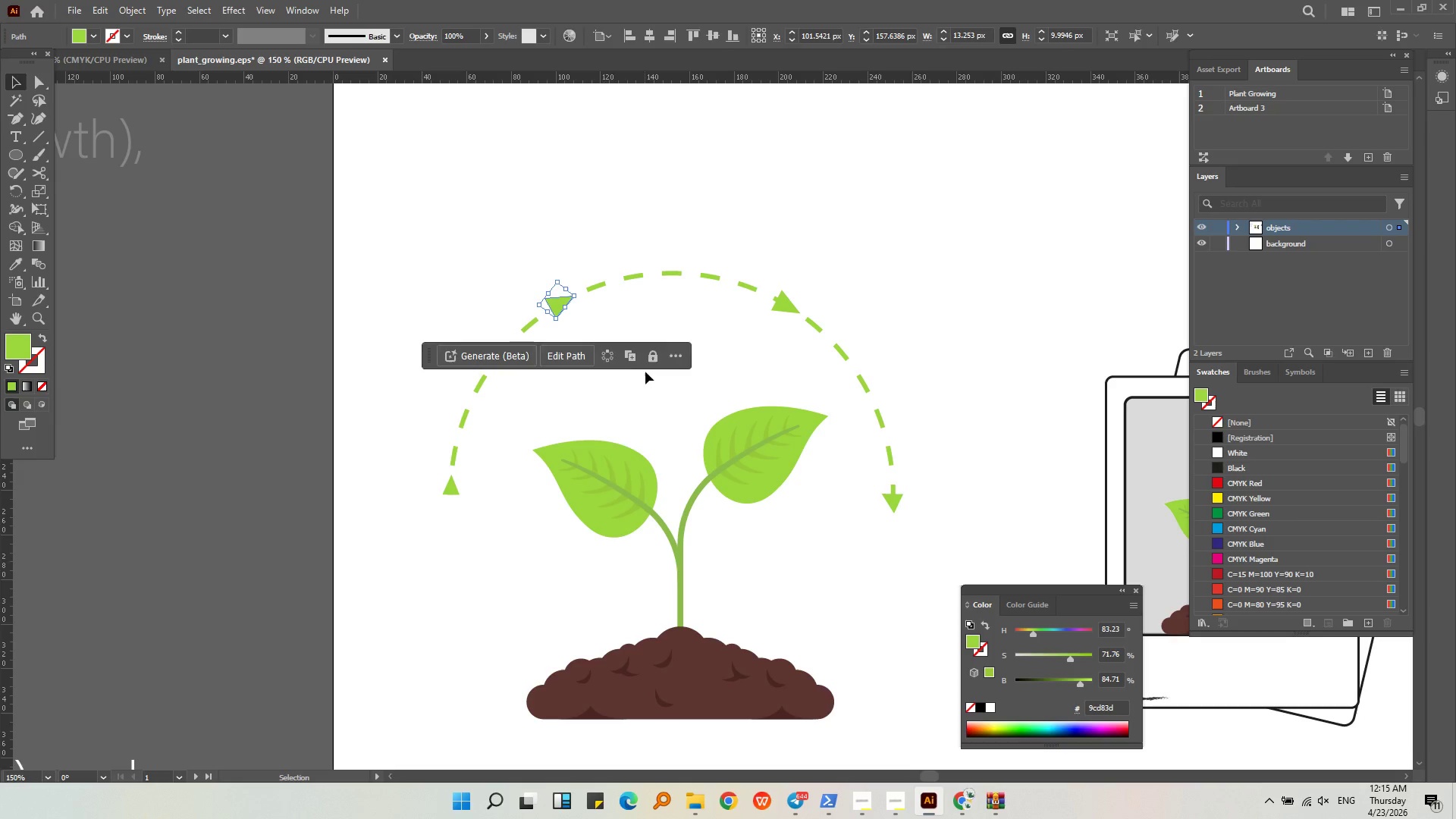 
hold_key(key=AltLeft, duration=0.39)
scroll: coordinate [822, 174], scroll_direction: up, amount: 3.0
 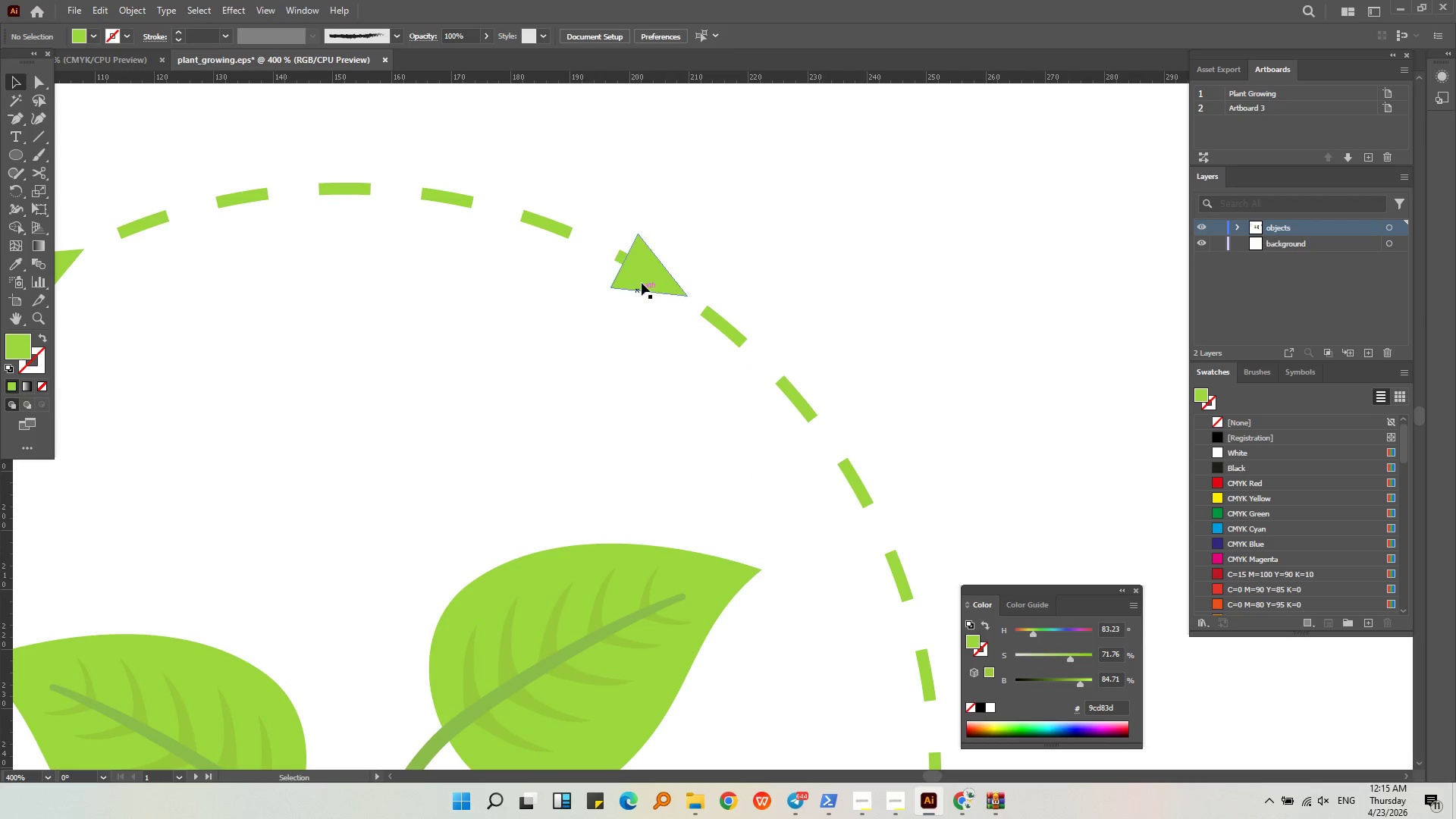 
left_click([648, 278])
 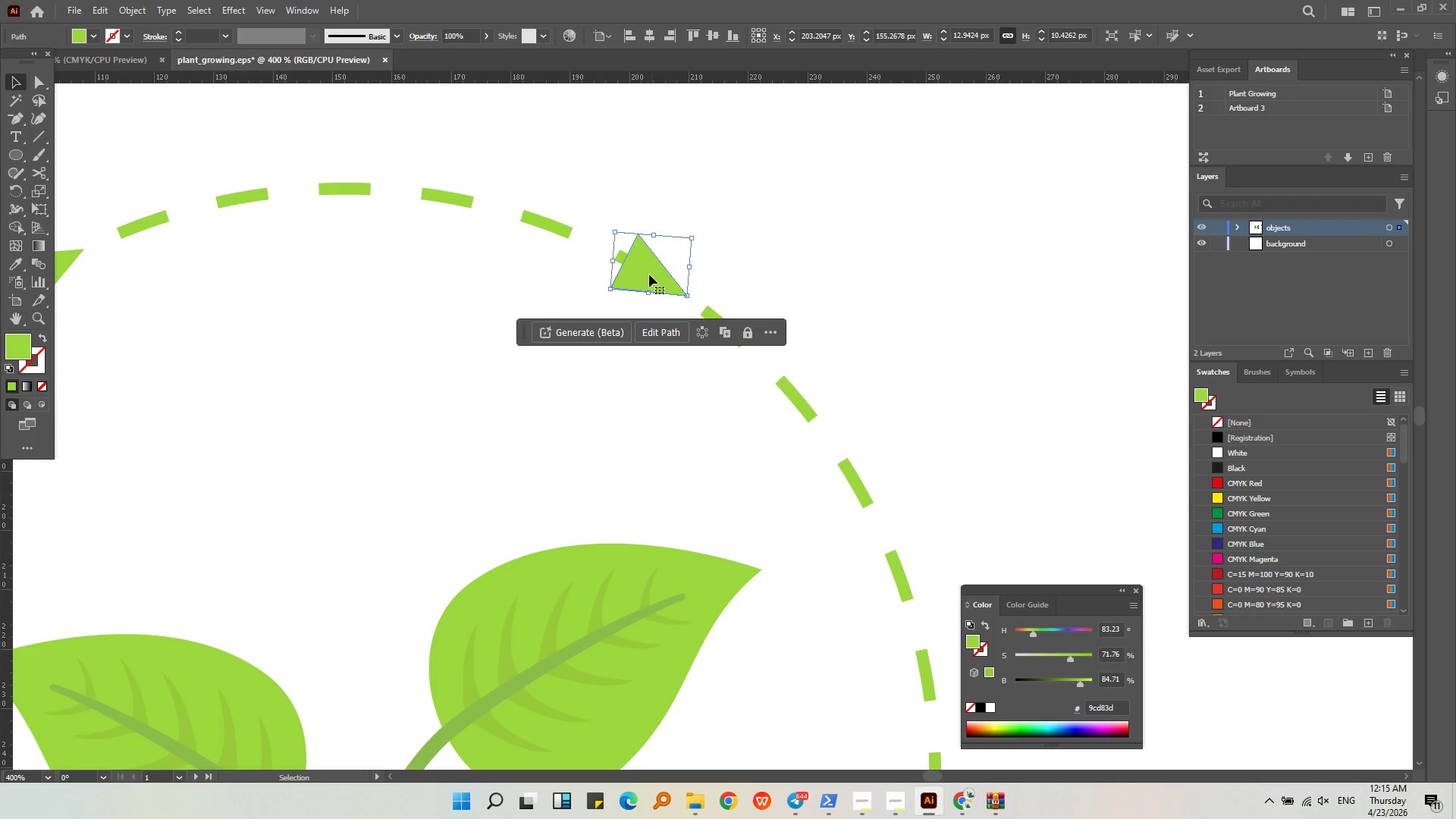 
left_click_drag(start_coordinate=[633, 264], to_coordinate=[622, 258])
 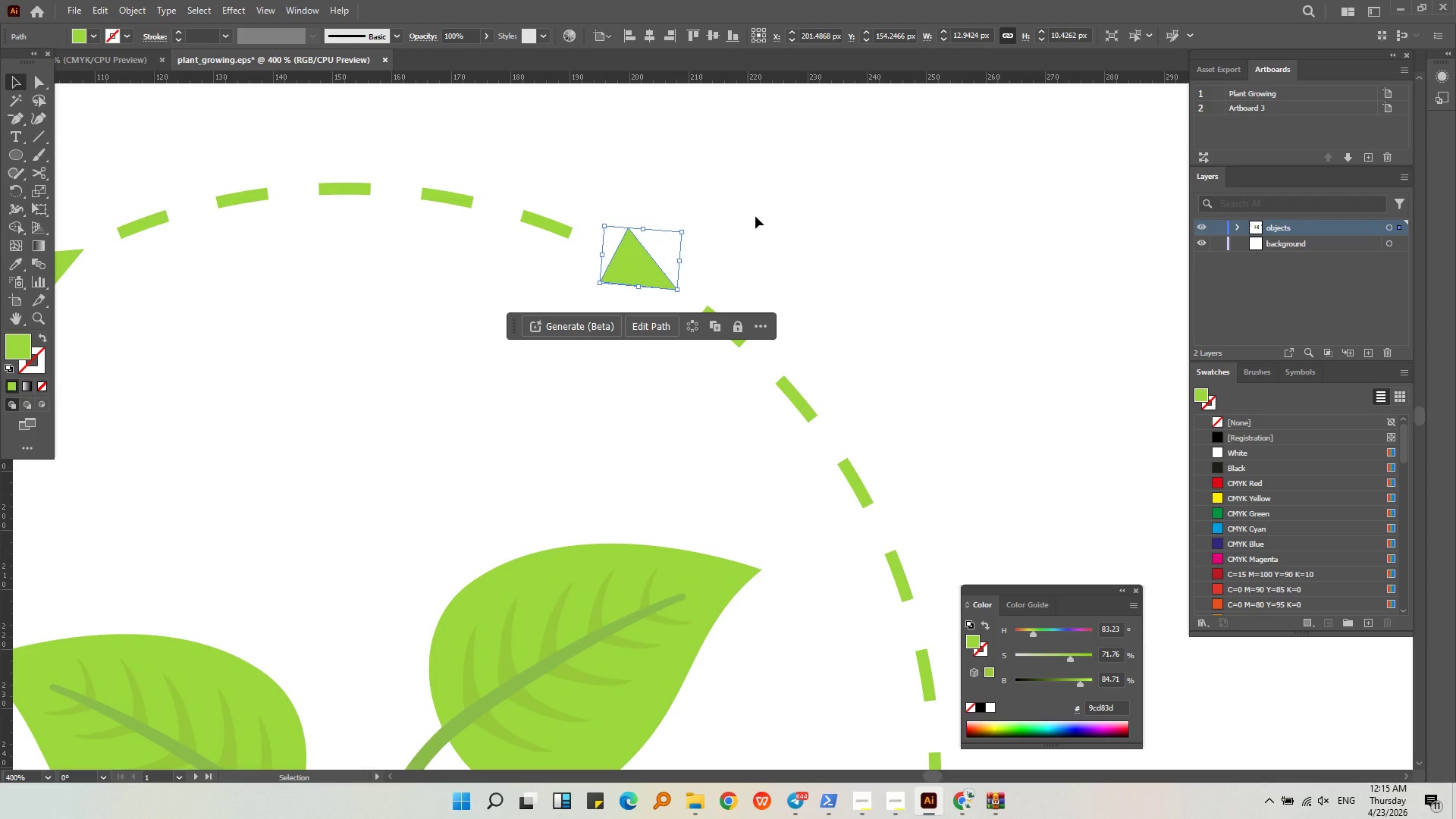 
left_click([755, 215])
 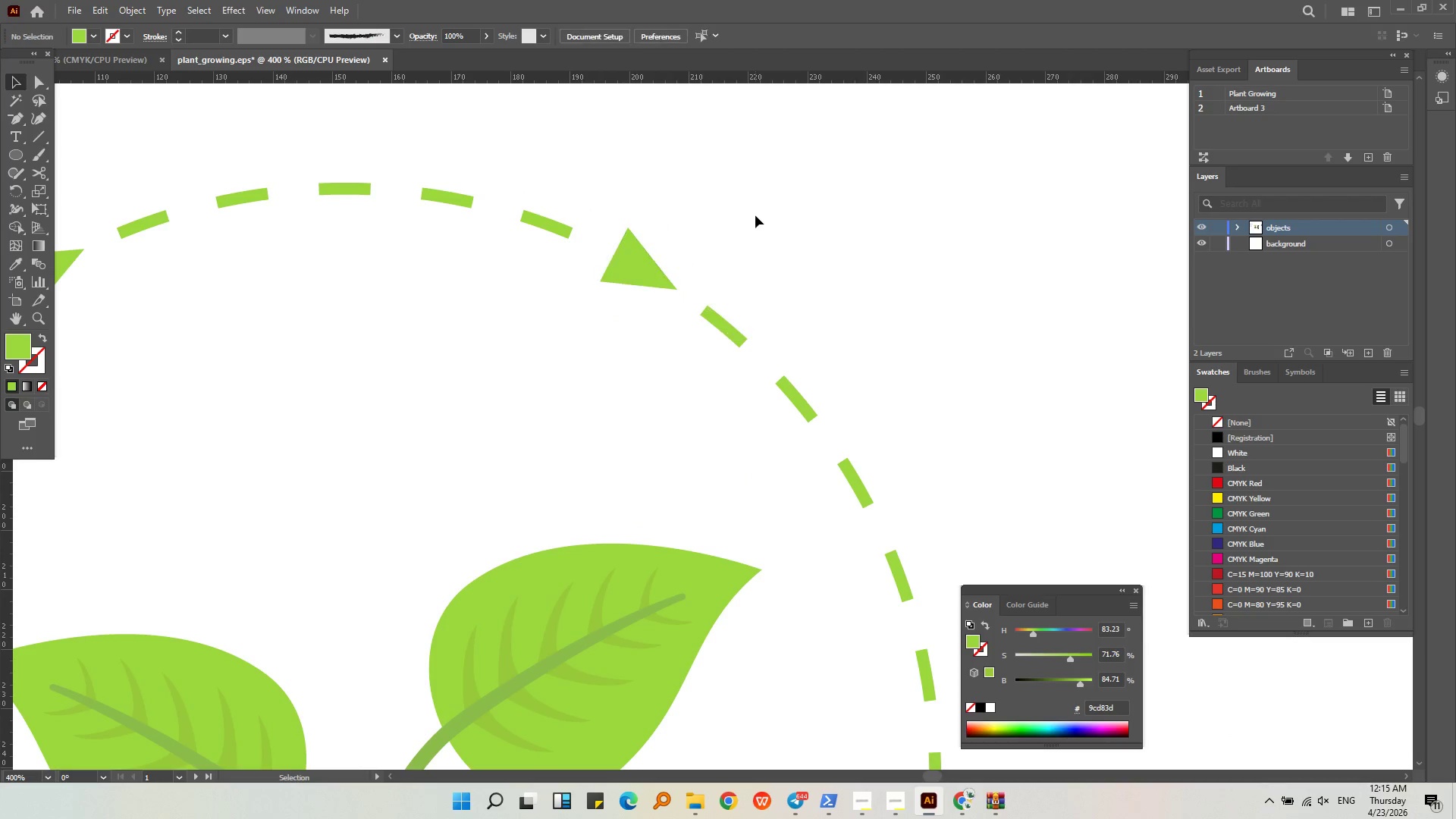 
hold_key(key=AltLeft, duration=0.75)
scroll: coordinate [508, 205], scroll_direction: down, amount: 3.0
 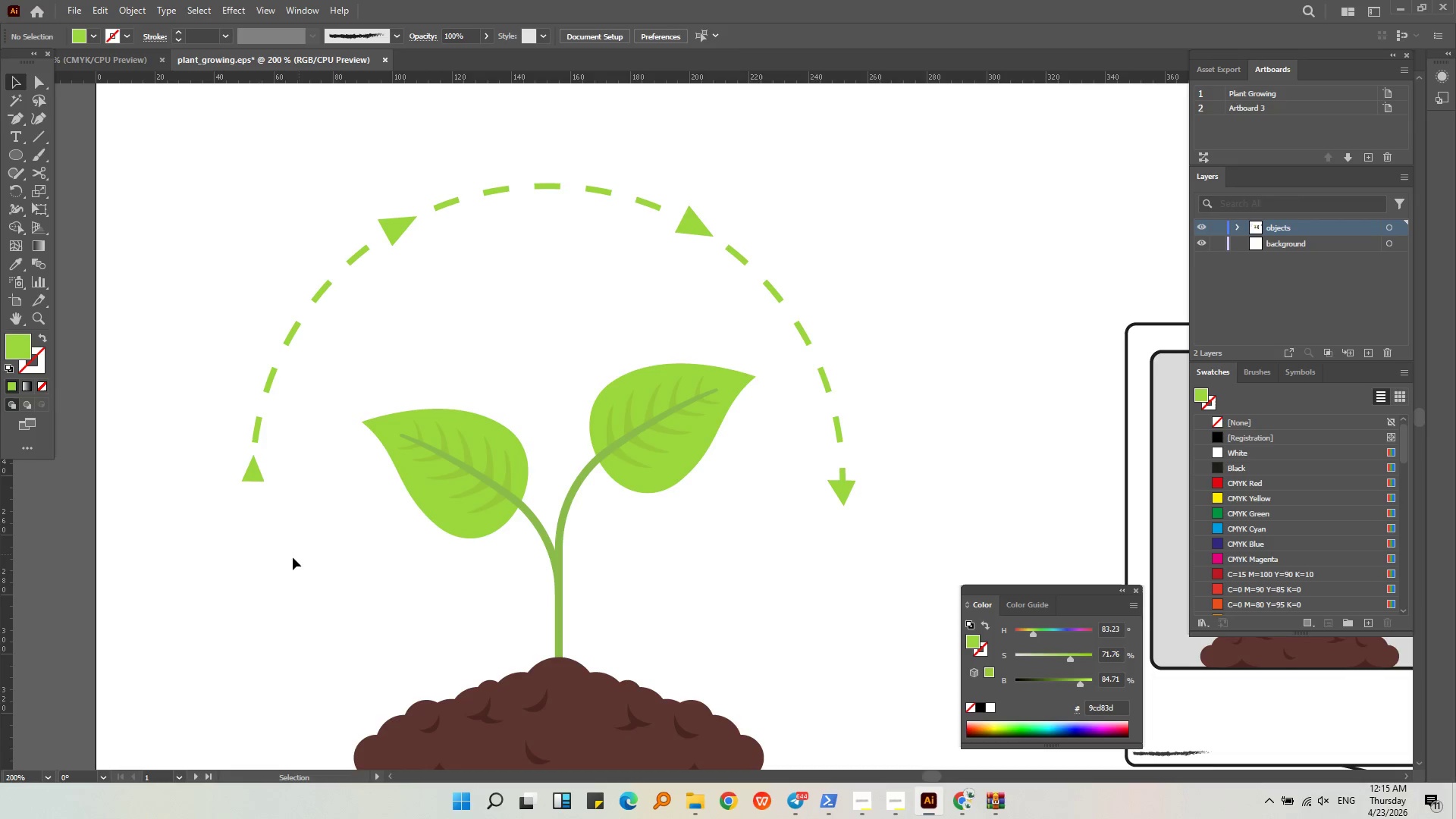 
left_click([260, 480])
 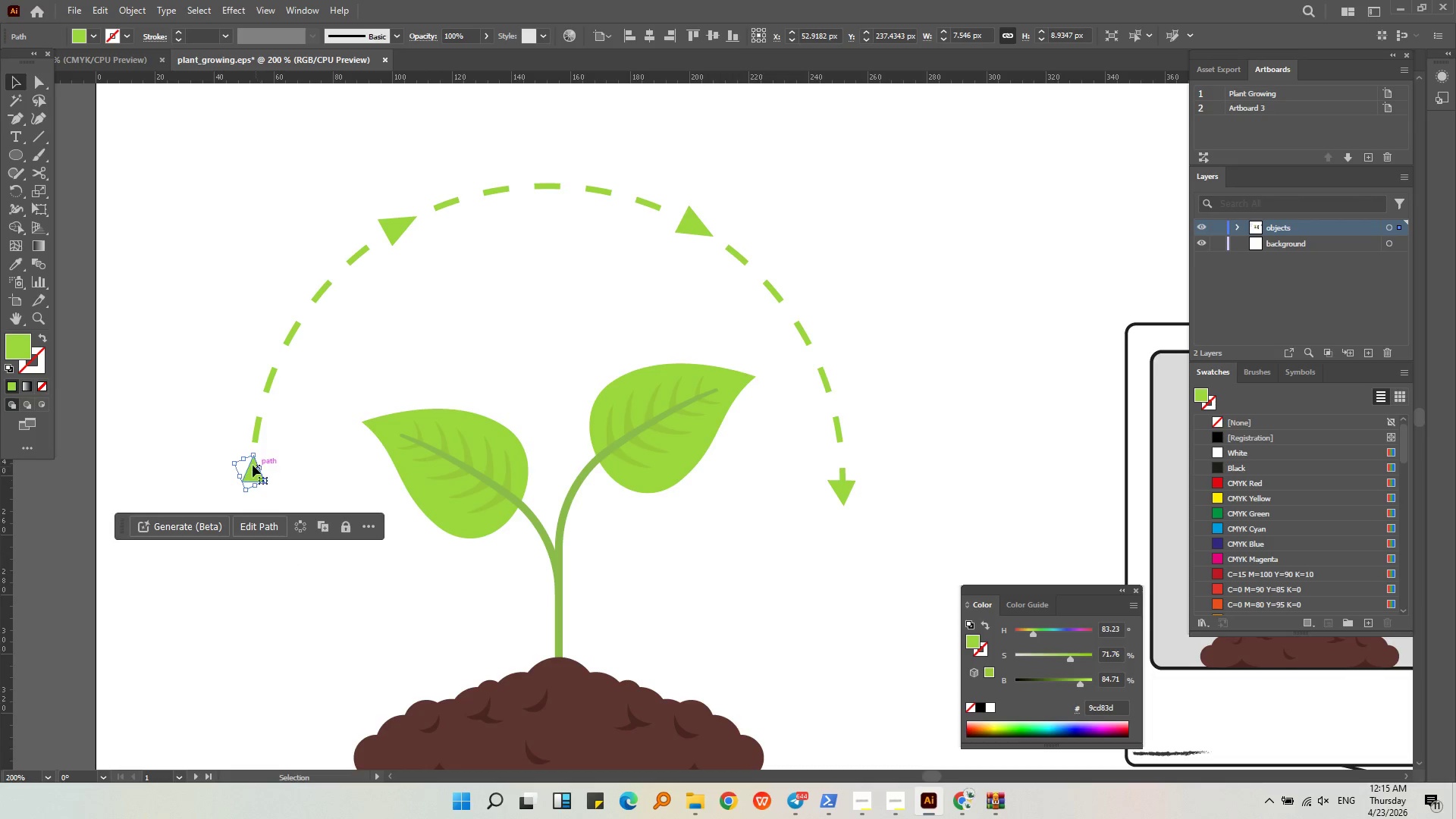 
hold_key(key=ShiftLeft, duration=0.66)
left_click_drag(start_coordinate=[251, 454], to_coordinate=[257, 442])
 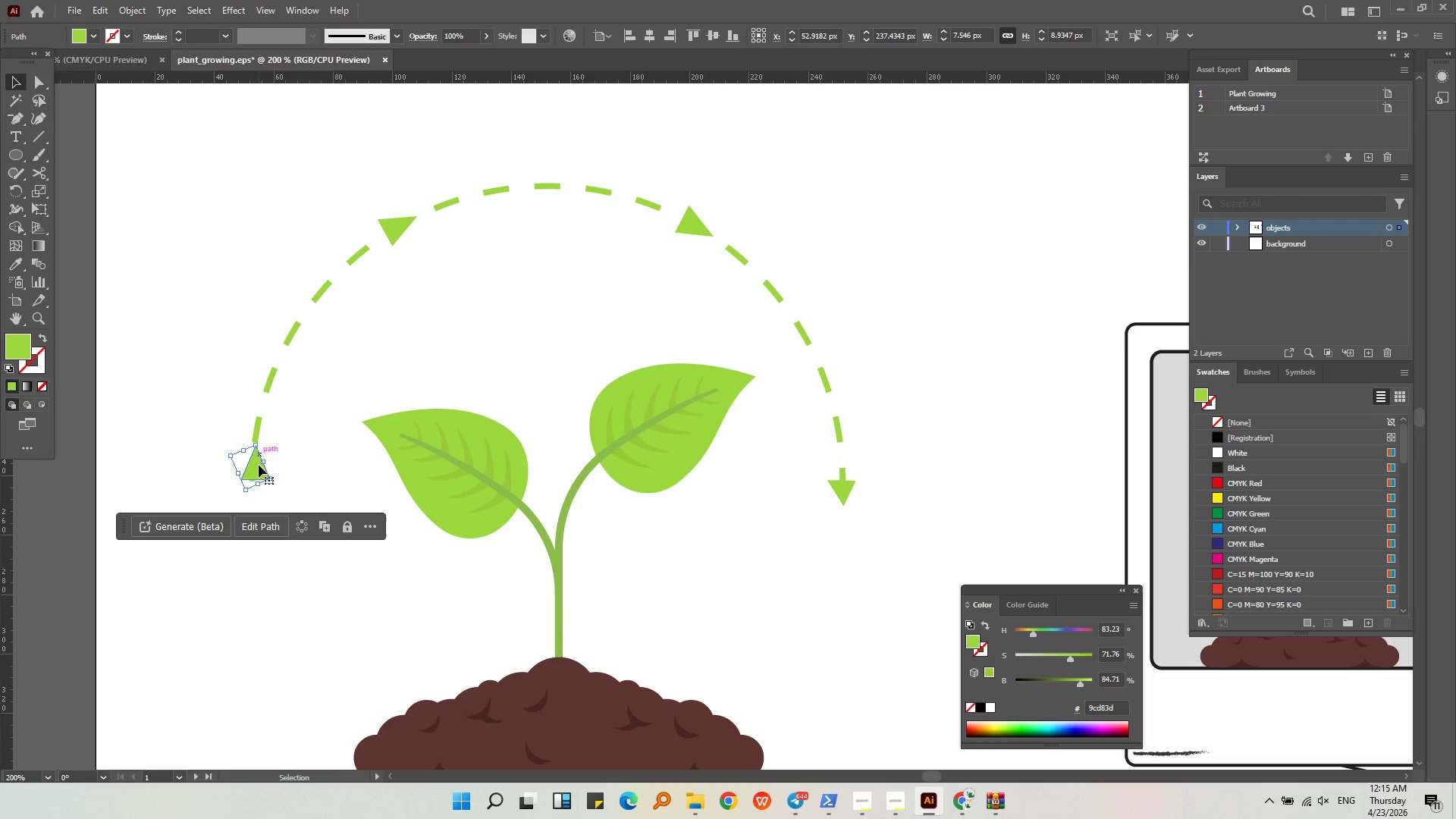 
key(Meta+MetaLeft)
 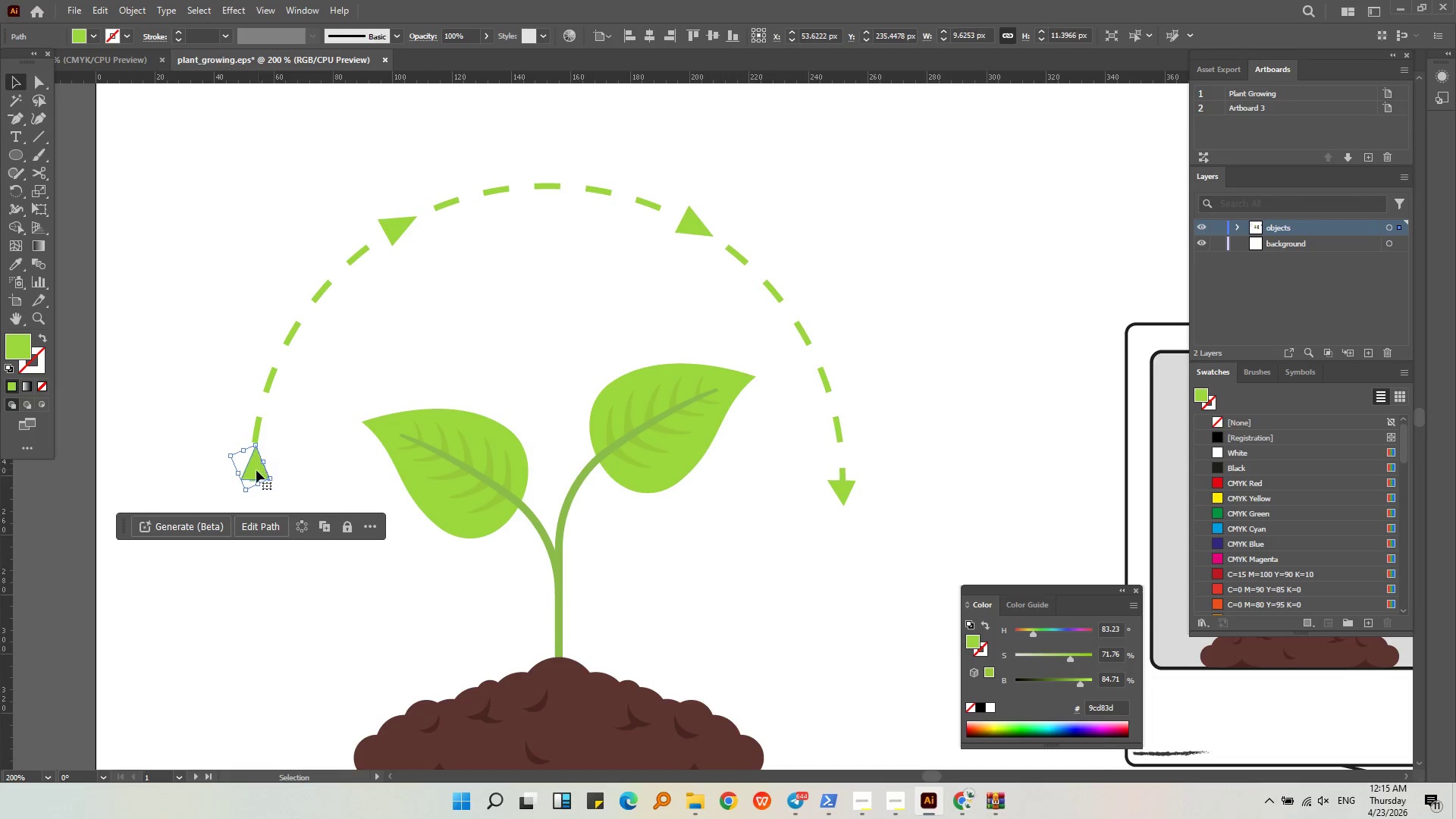 
scroll: coordinate [255, 470], scroll_direction: up, amount: 3.0
 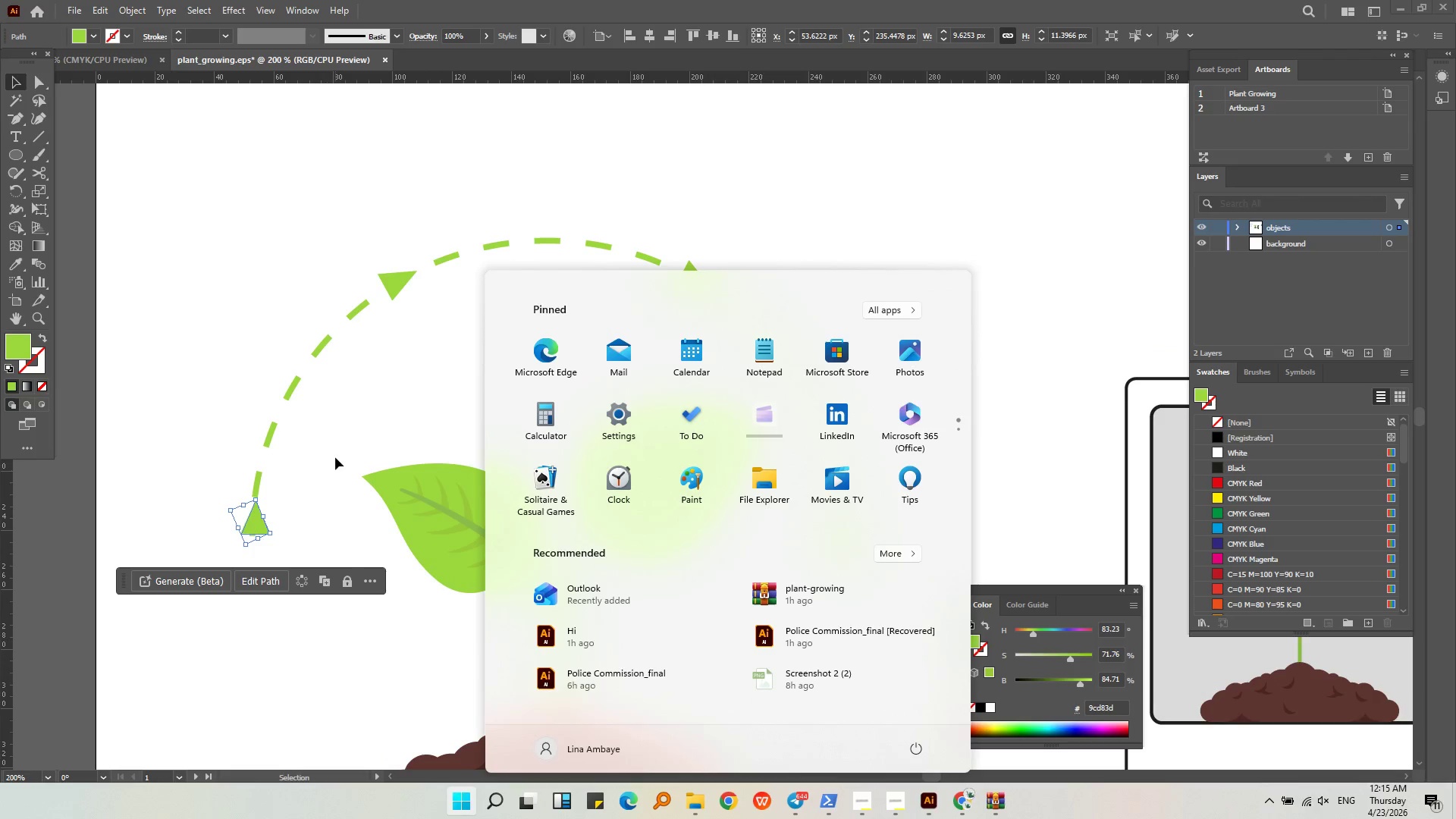 
left_click([335, 457])
 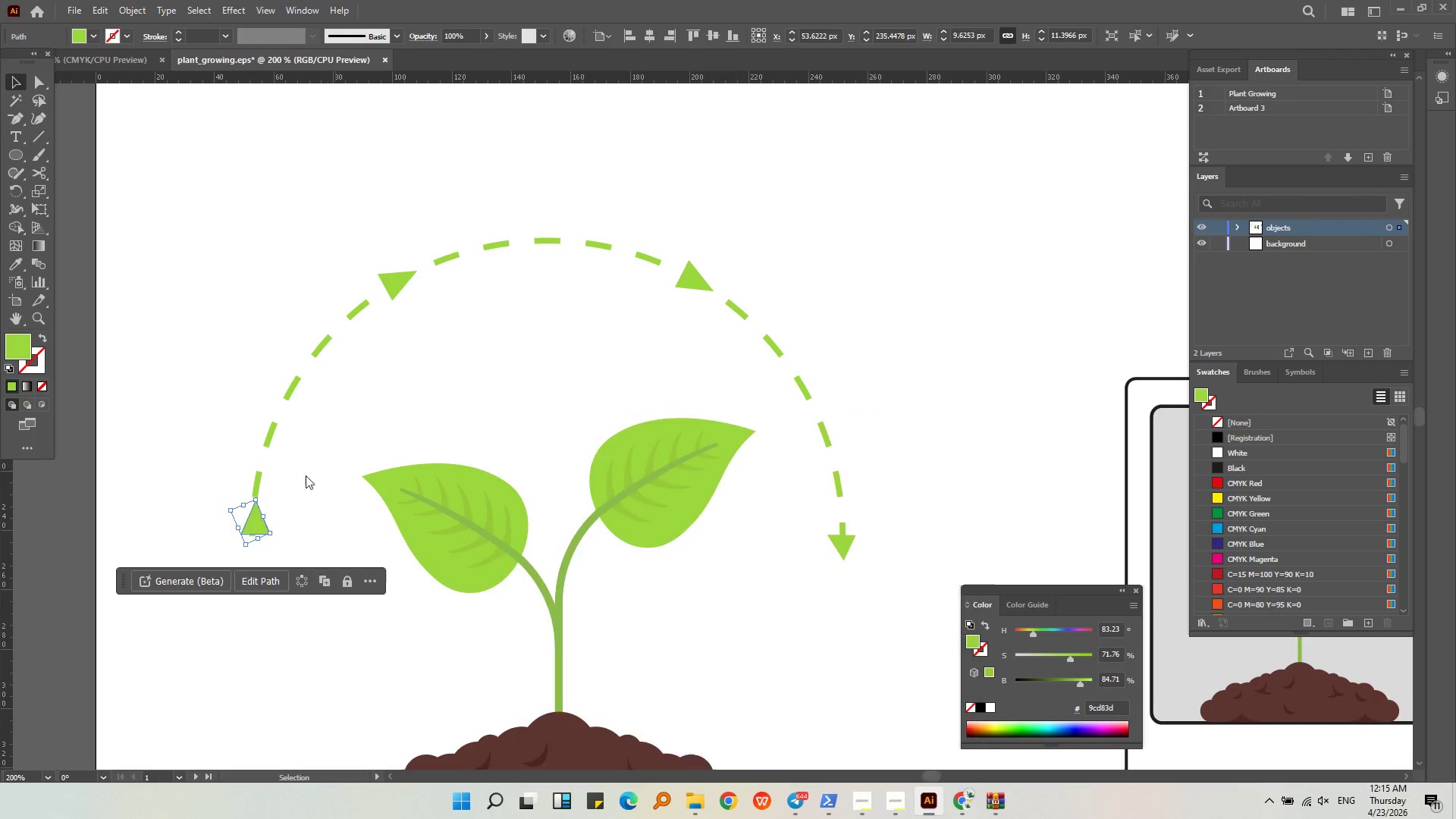 
hold_key(key=AltLeft, duration=0.36)
 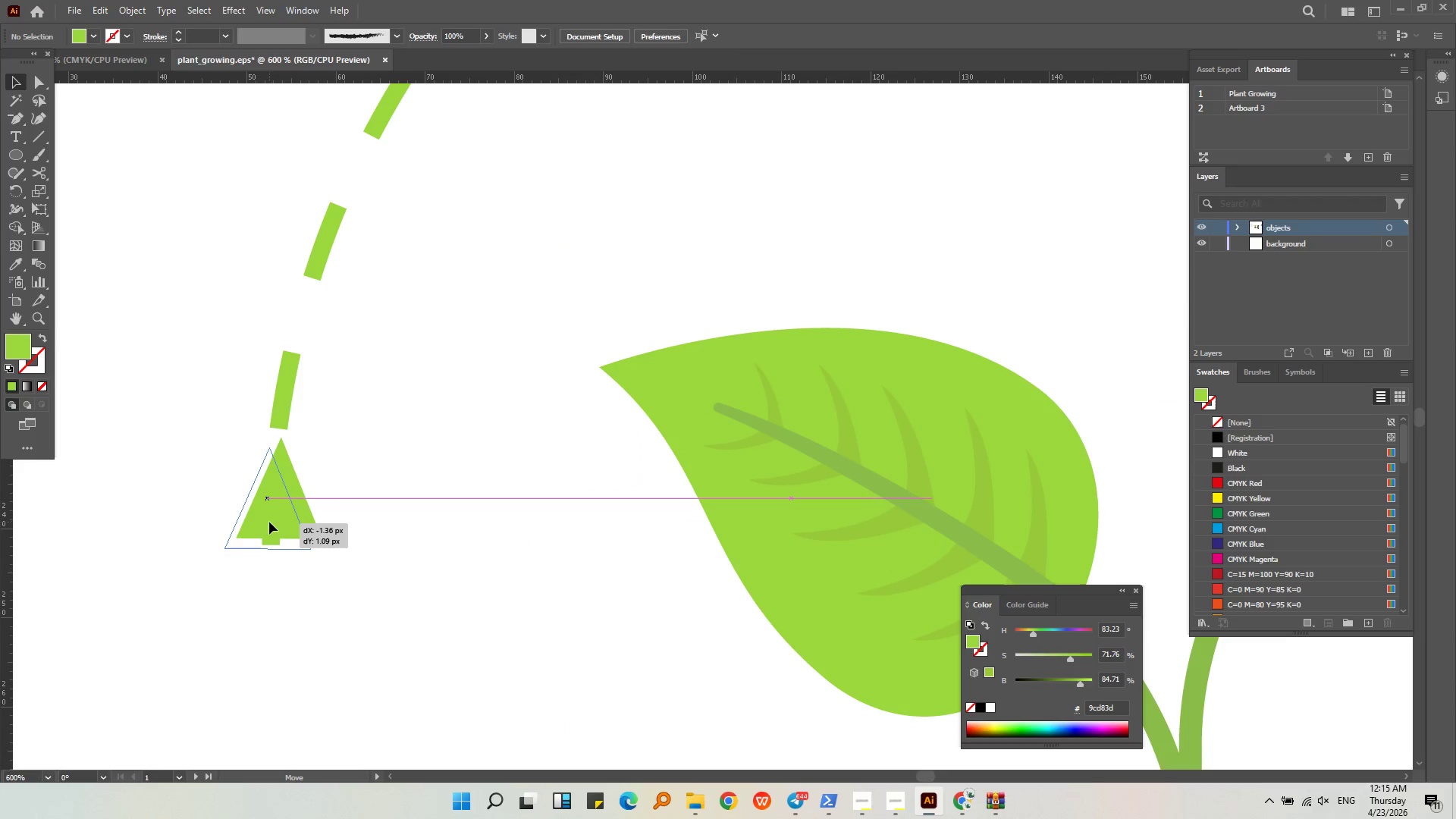 
left_click_drag(start_coordinate=[281, 513], to_coordinate=[269, 522])
 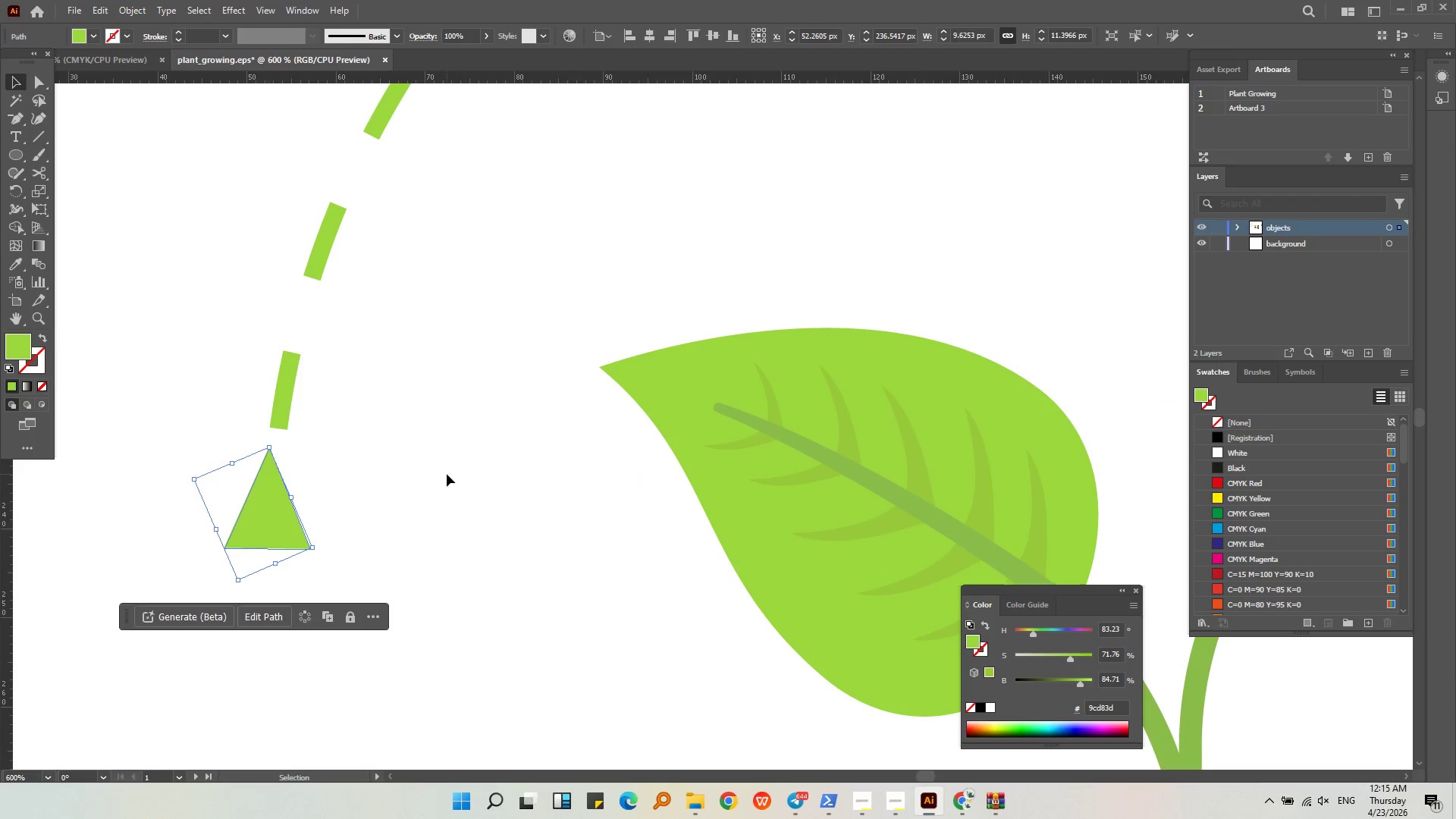 
scroll: coordinate [247, 530], scroll_direction: up, amount: 3.0
 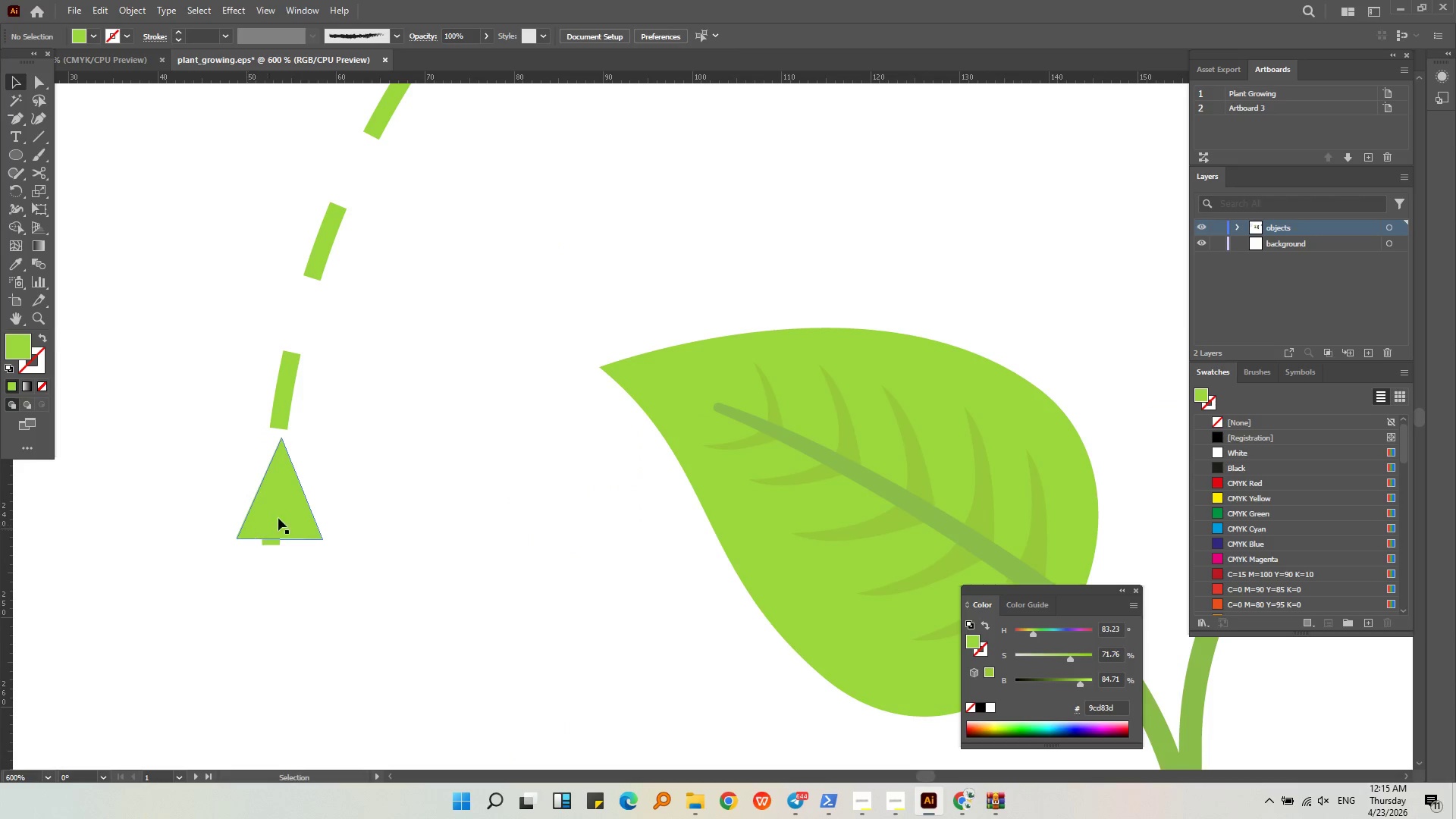 
left_click([447, 474])
 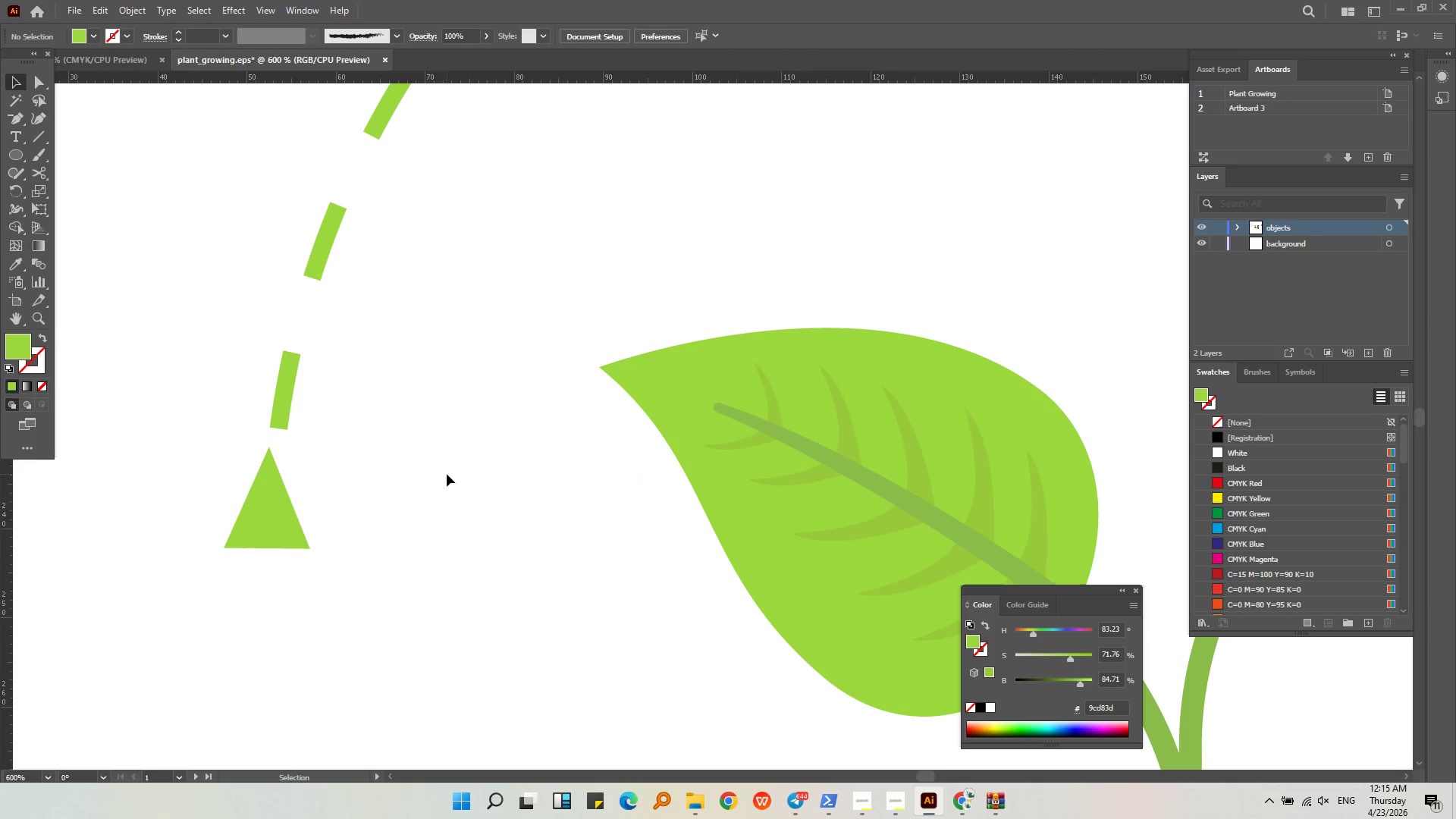 
hold_key(key=AltLeft, duration=0.52)
scroll: coordinate [369, 475], scroll_direction: down, amount: 4.0
 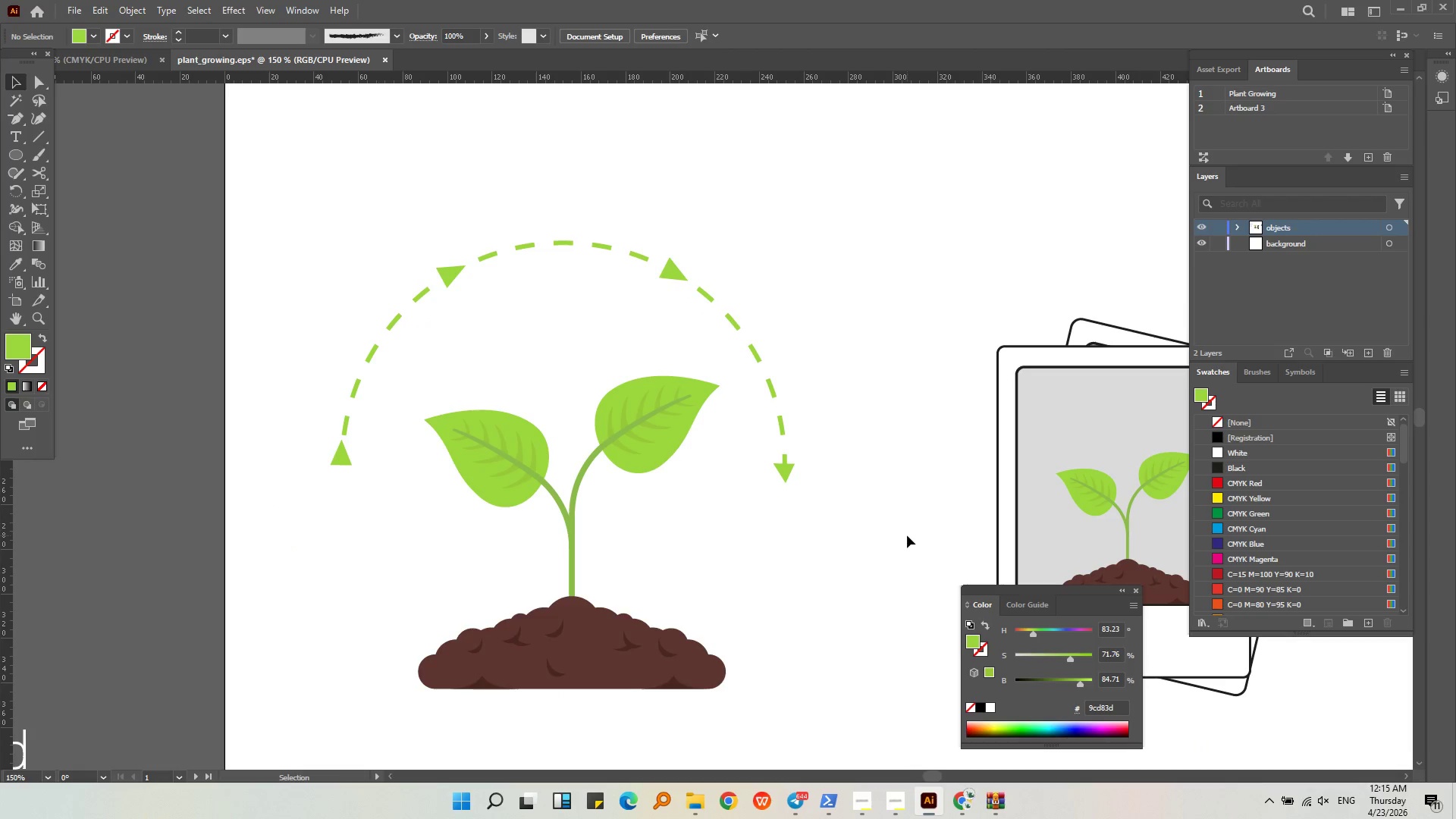 
double_click([776, 478])
 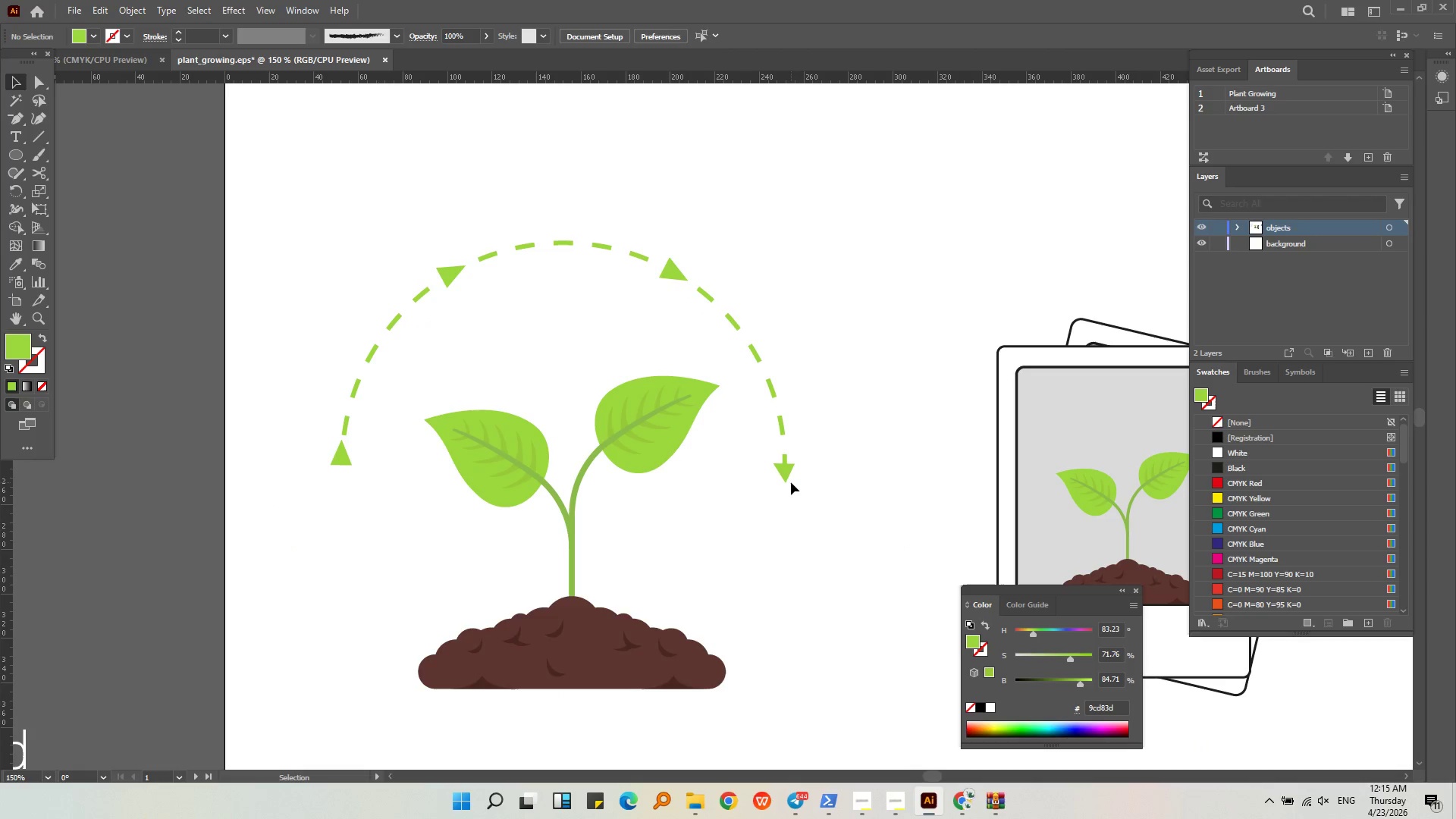 
triple_click([791, 482])
 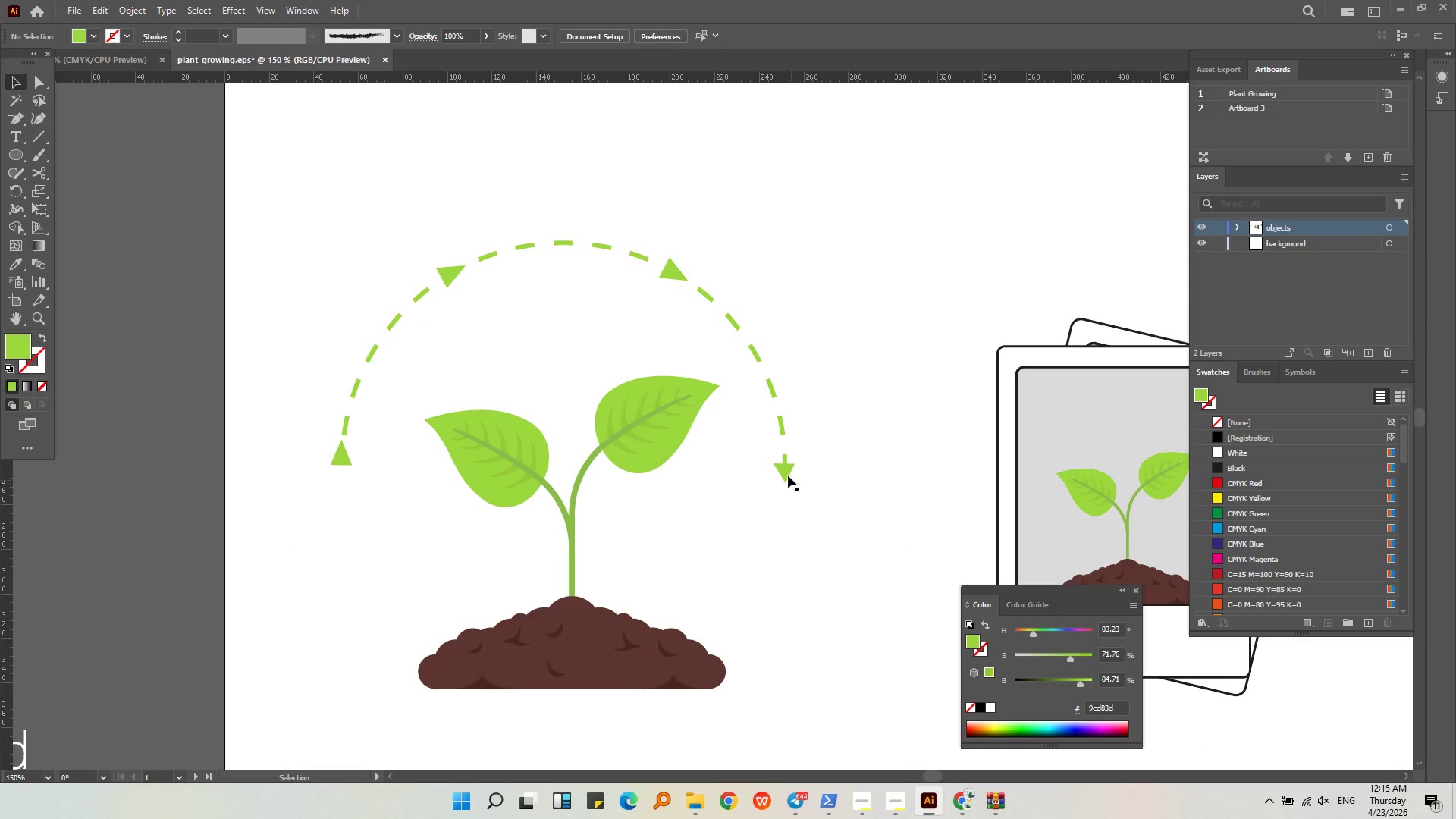 
triple_click([788, 475])
 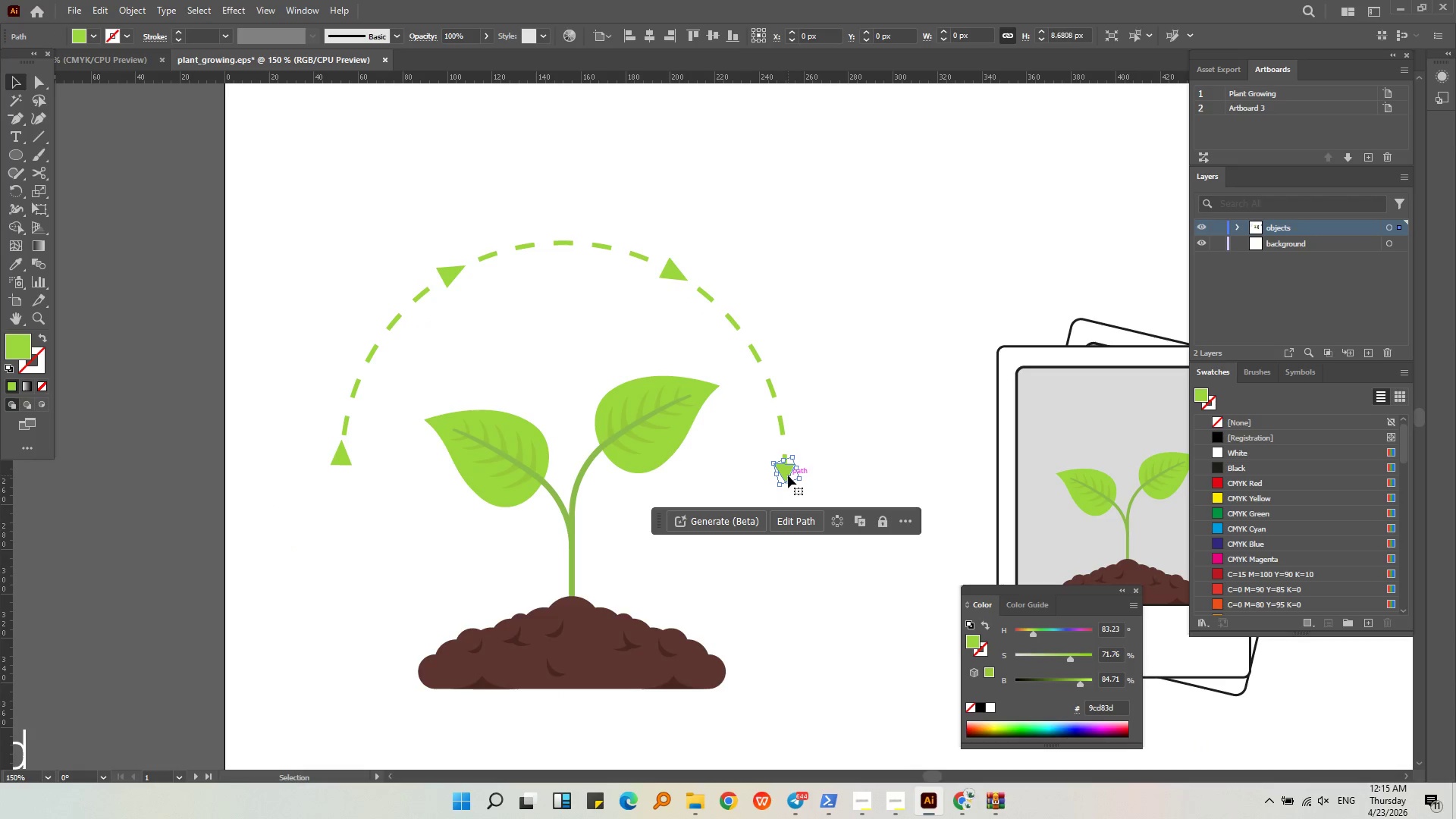 
key(Backspace)
 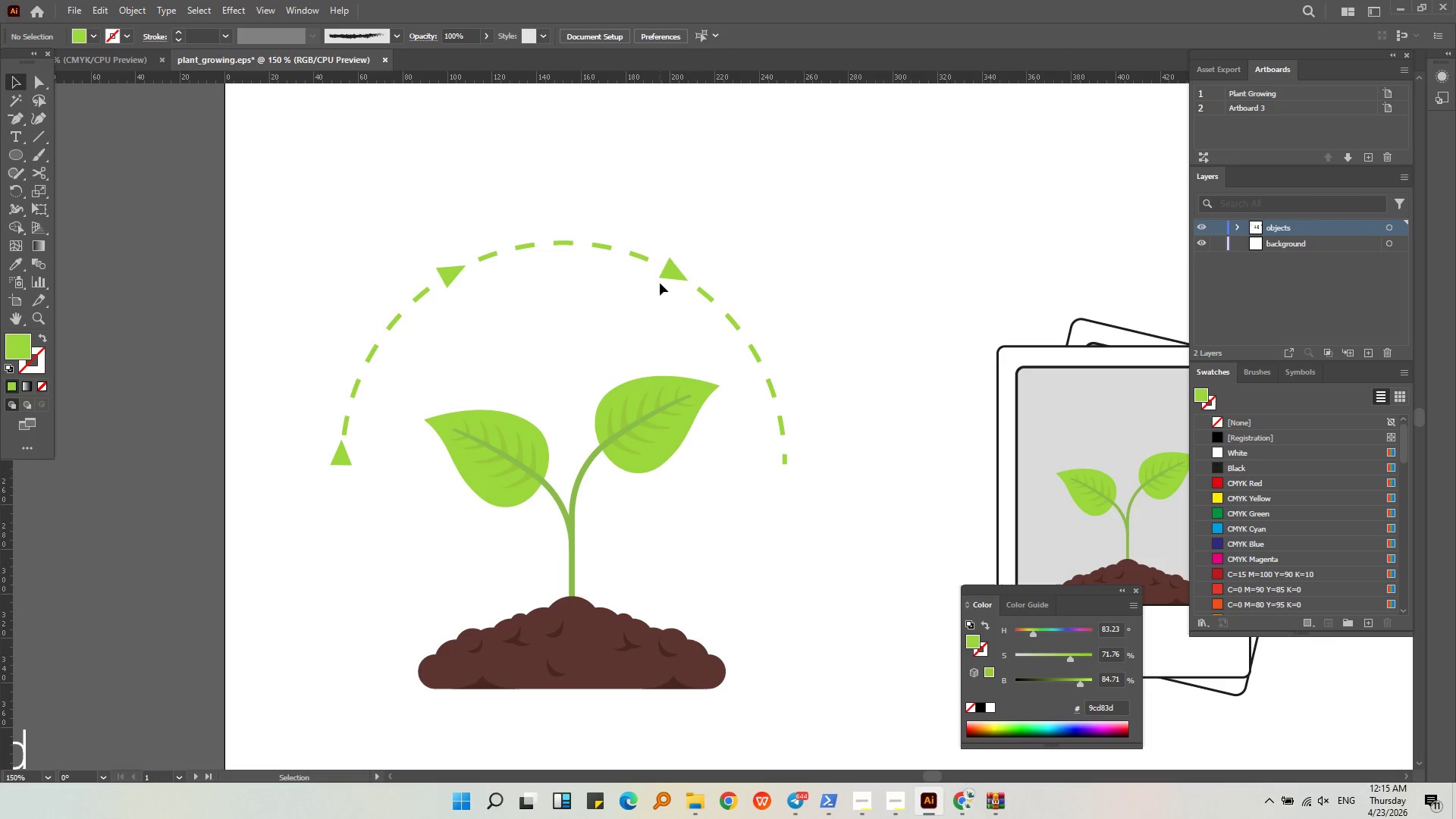 
double_click([668, 278])
 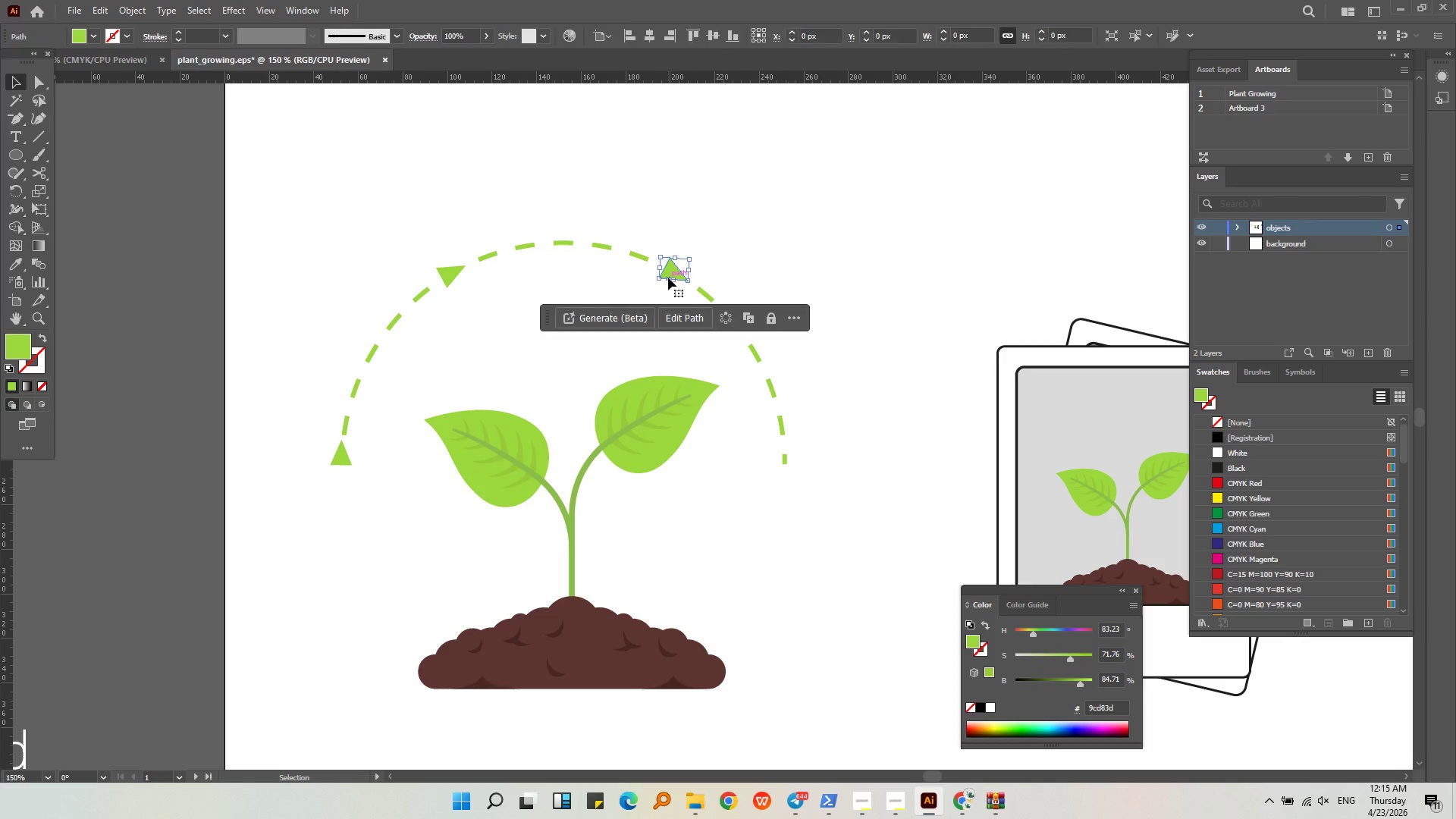 
key(Control+C)
 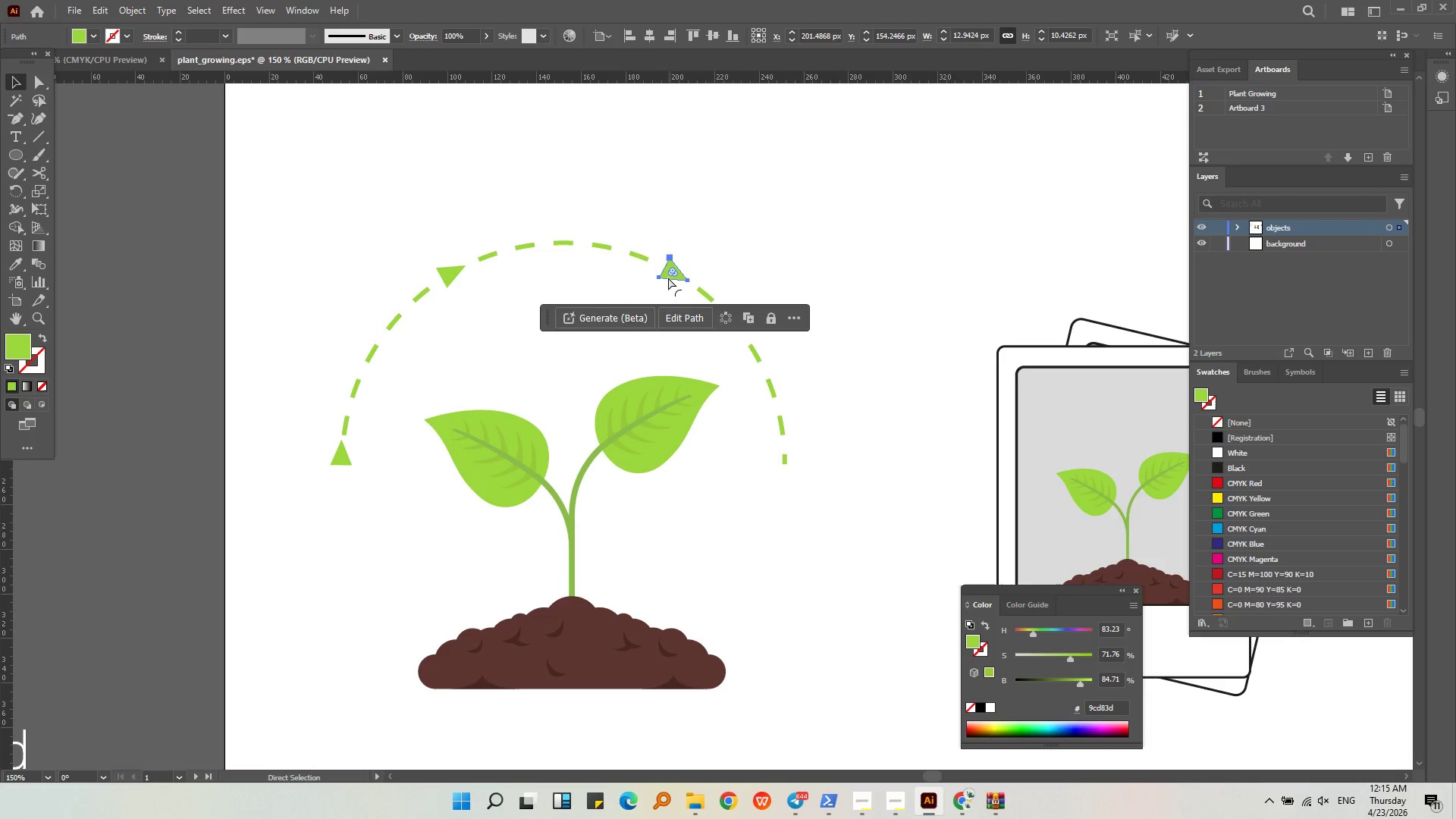 
key(Control+V)
 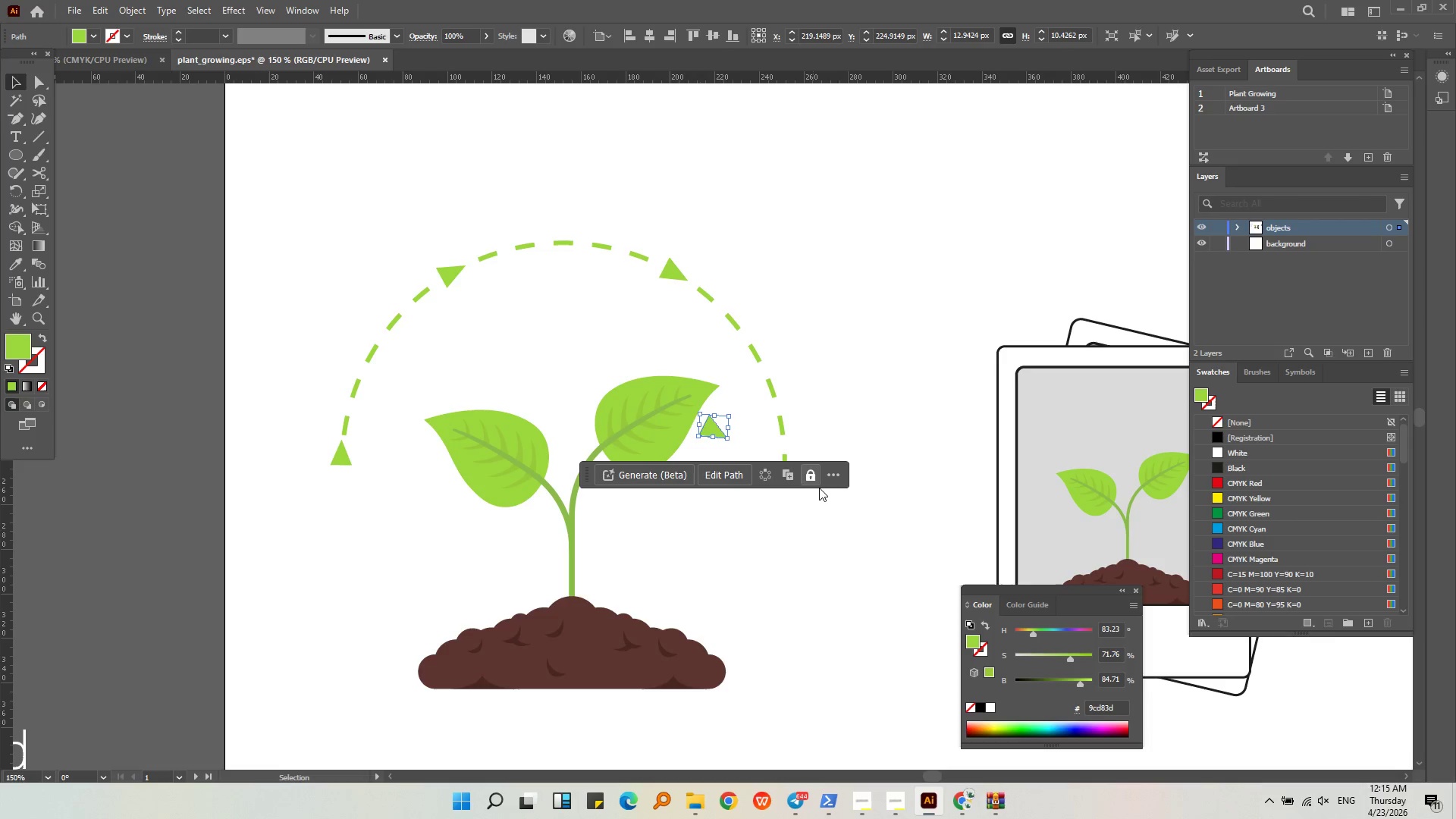 
key(Alt+AltLeft)
 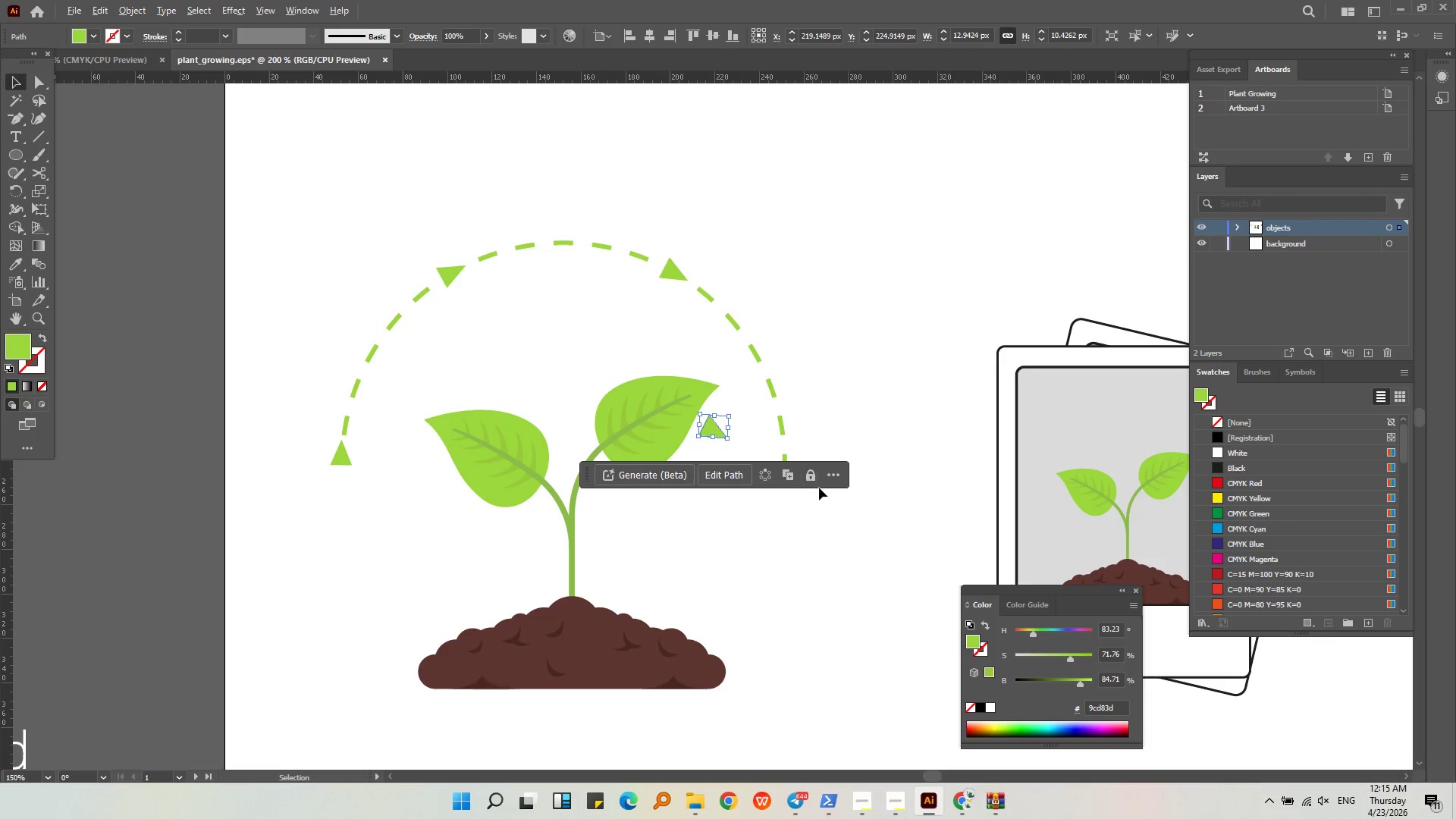 
scroll: coordinate [819, 488], scroll_direction: up, amount: 2.0
 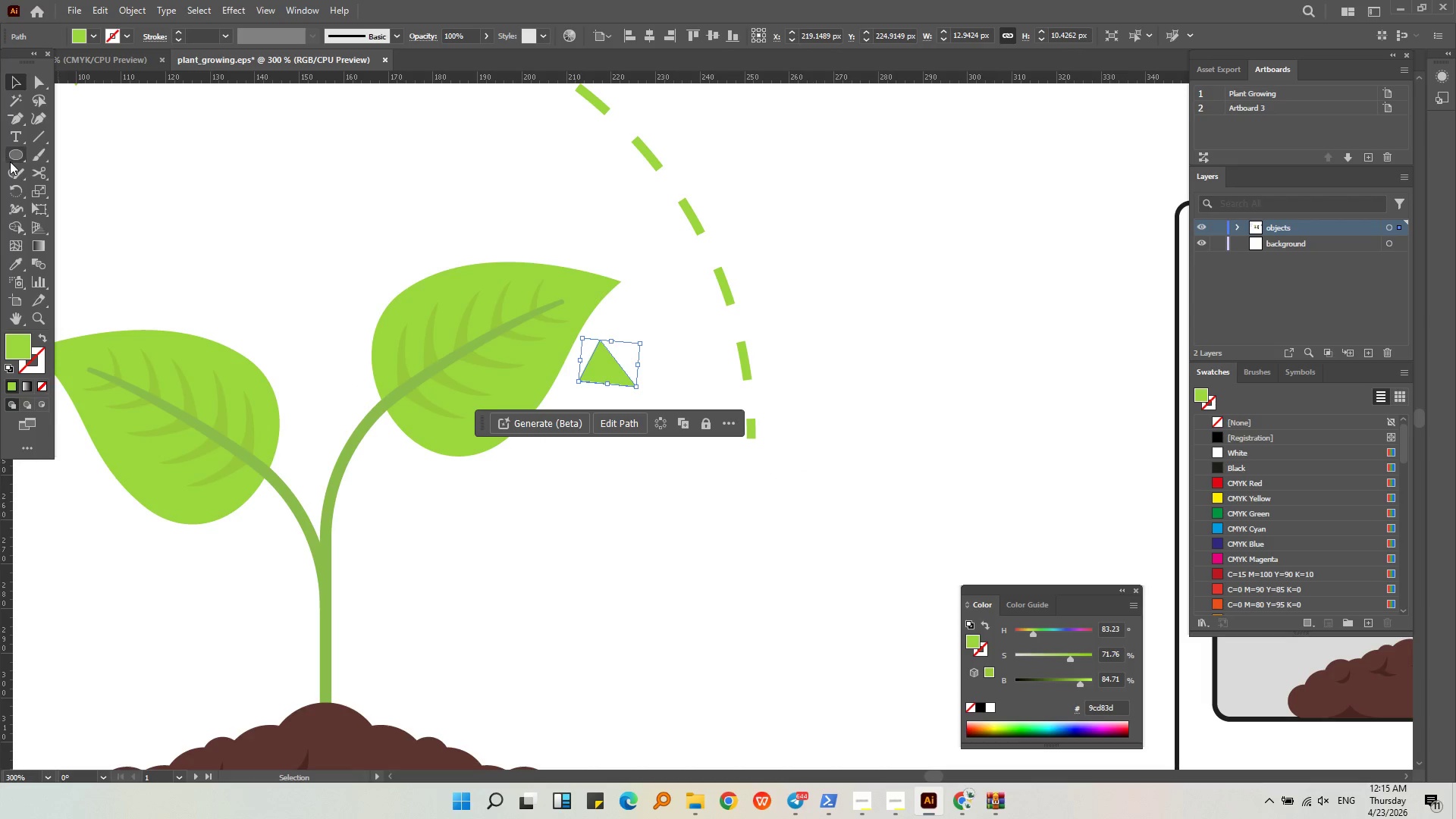 
left_click([9, 190])
 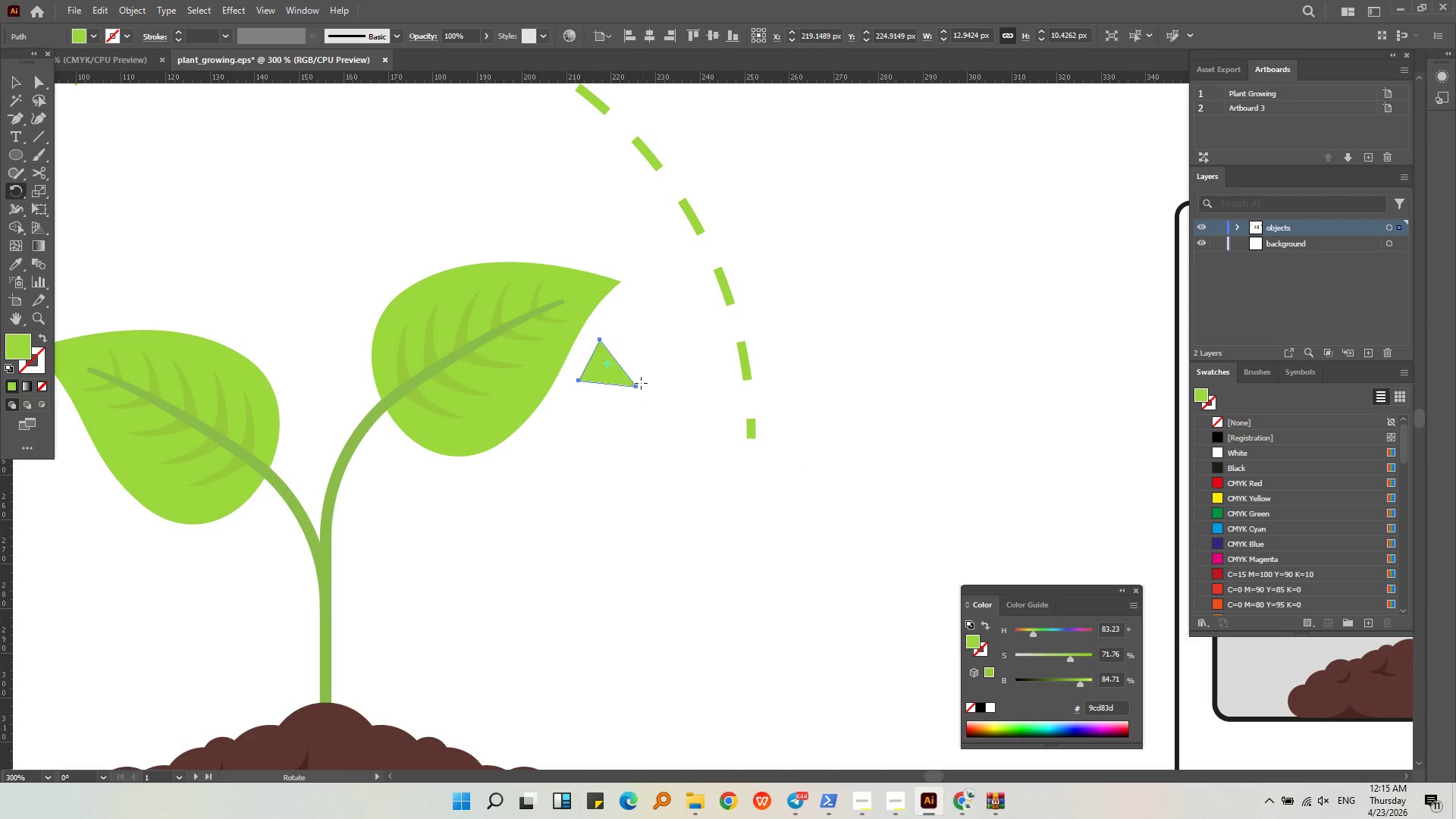 
left_click_drag(start_coordinate=[636, 384], to_coordinate=[594, 438])
 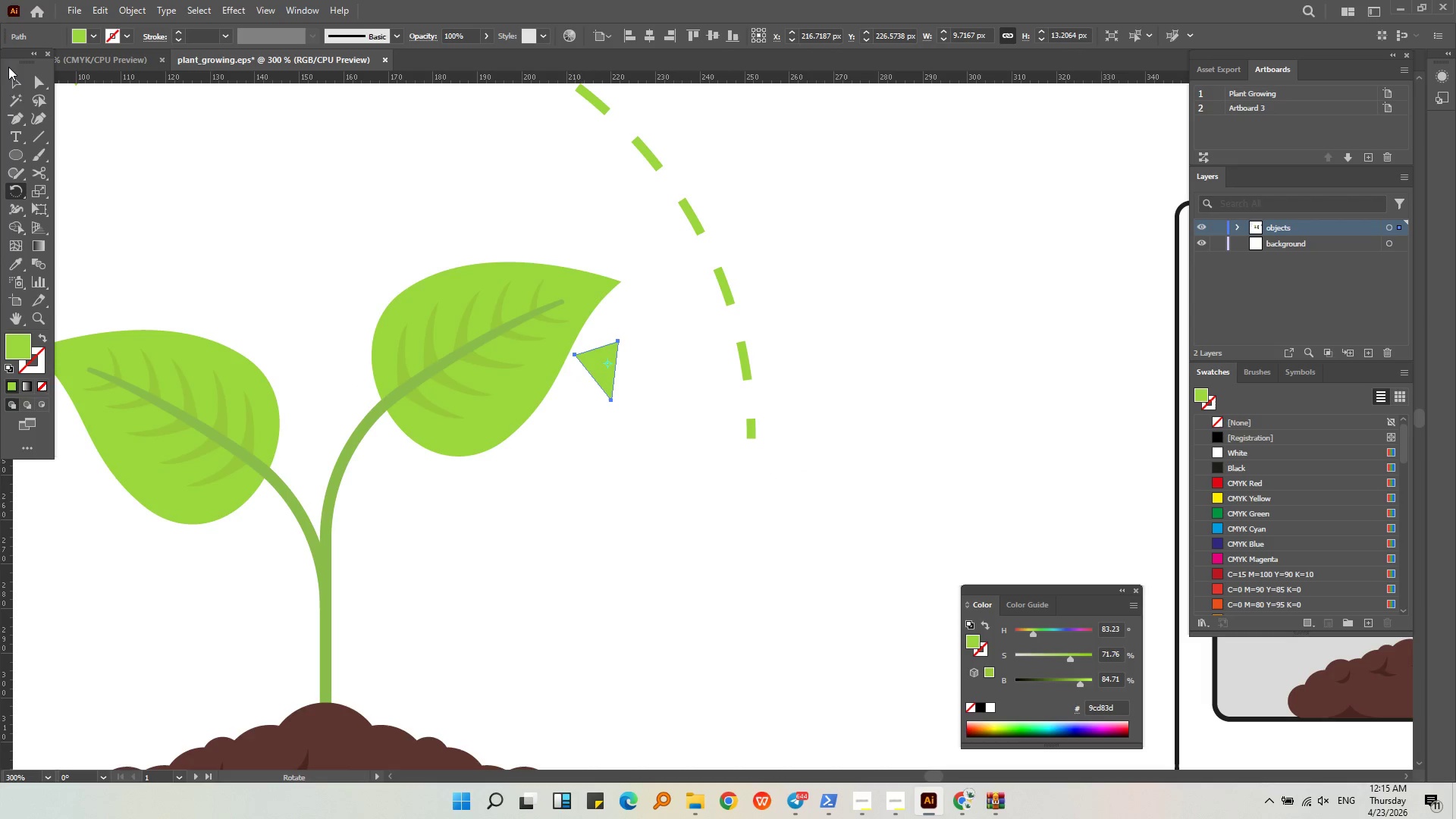 
hold_key(key=ShiftLeft, duration=0.5)
 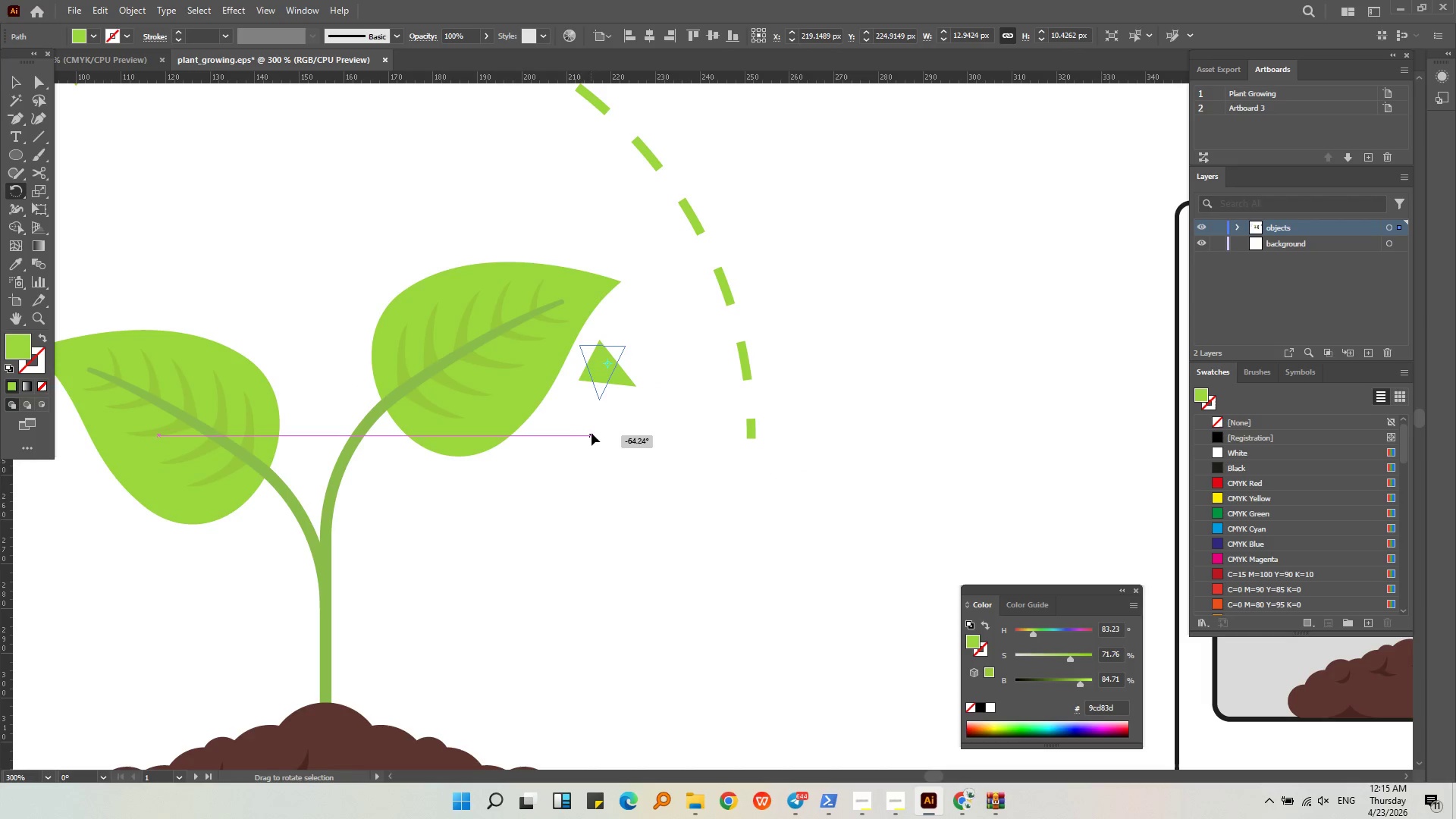 
hold_key(key=ShiftLeft, duration=0.56)
 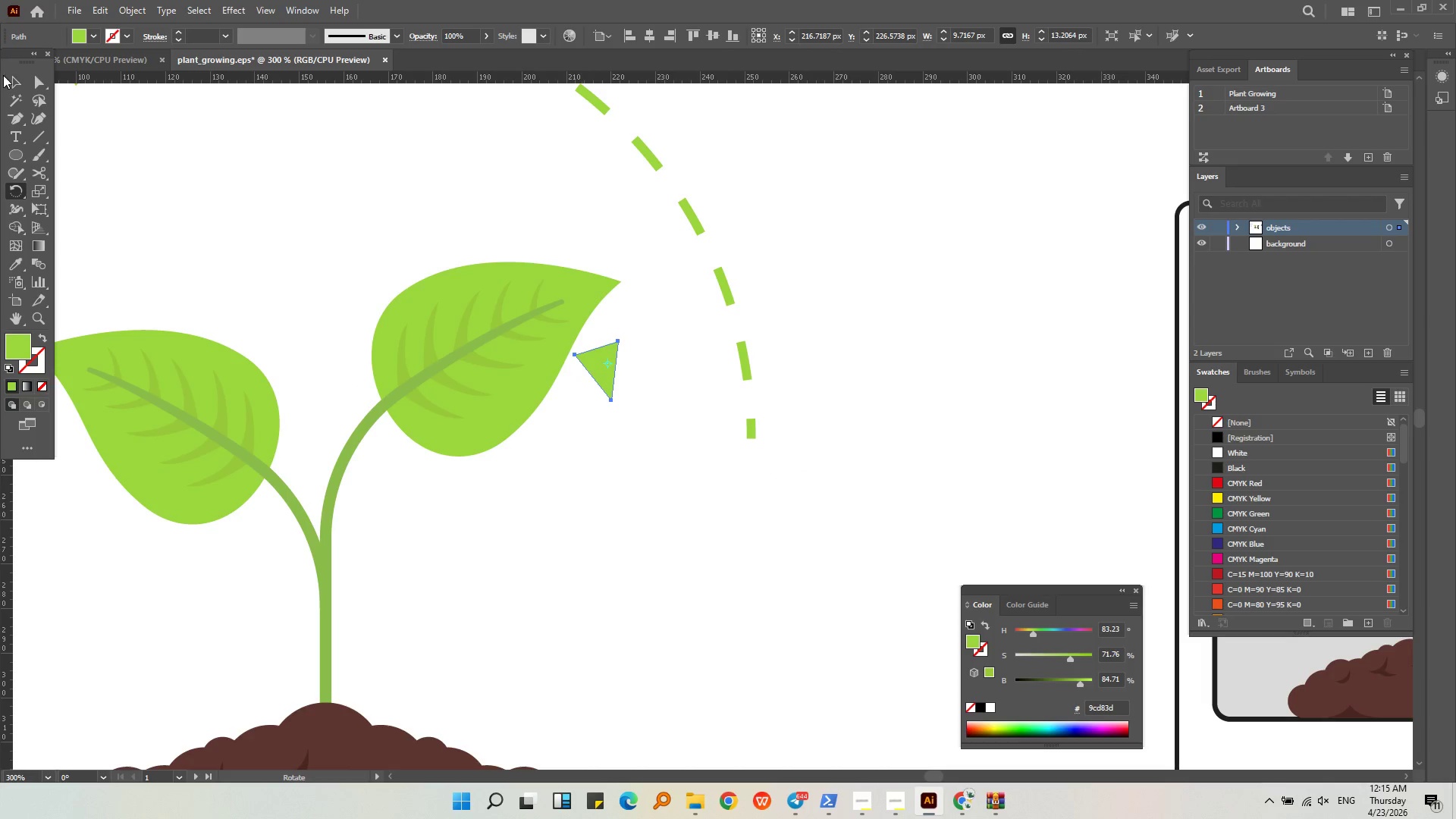 
double_click([14, 82])
 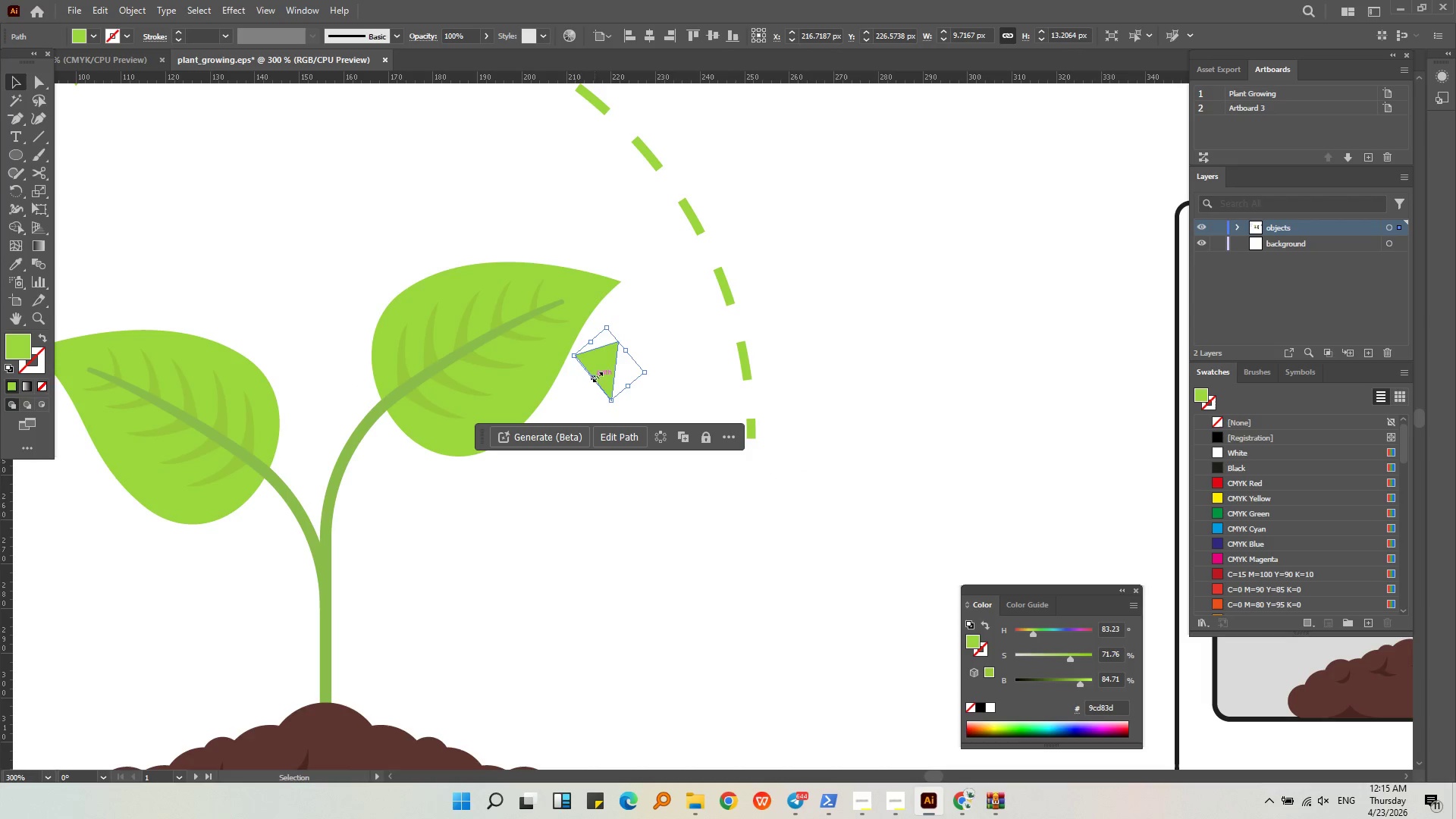 
left_click_drag(start_coordinate=[604, 369], to_coordinate=[748, 441])
 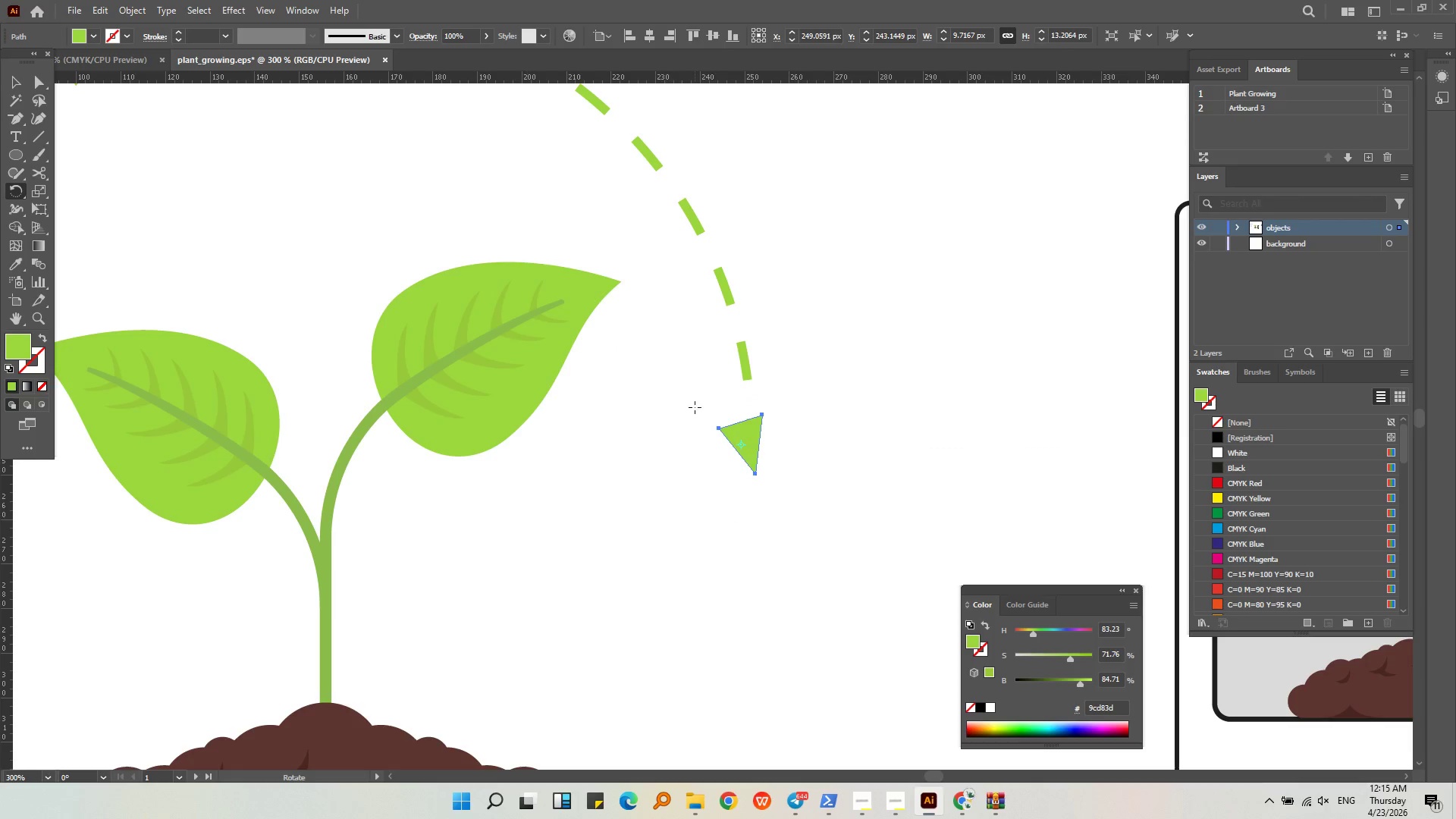 
left_click_drag(start_coordinate=[752, 430], to_coordinate=[764, 433])
 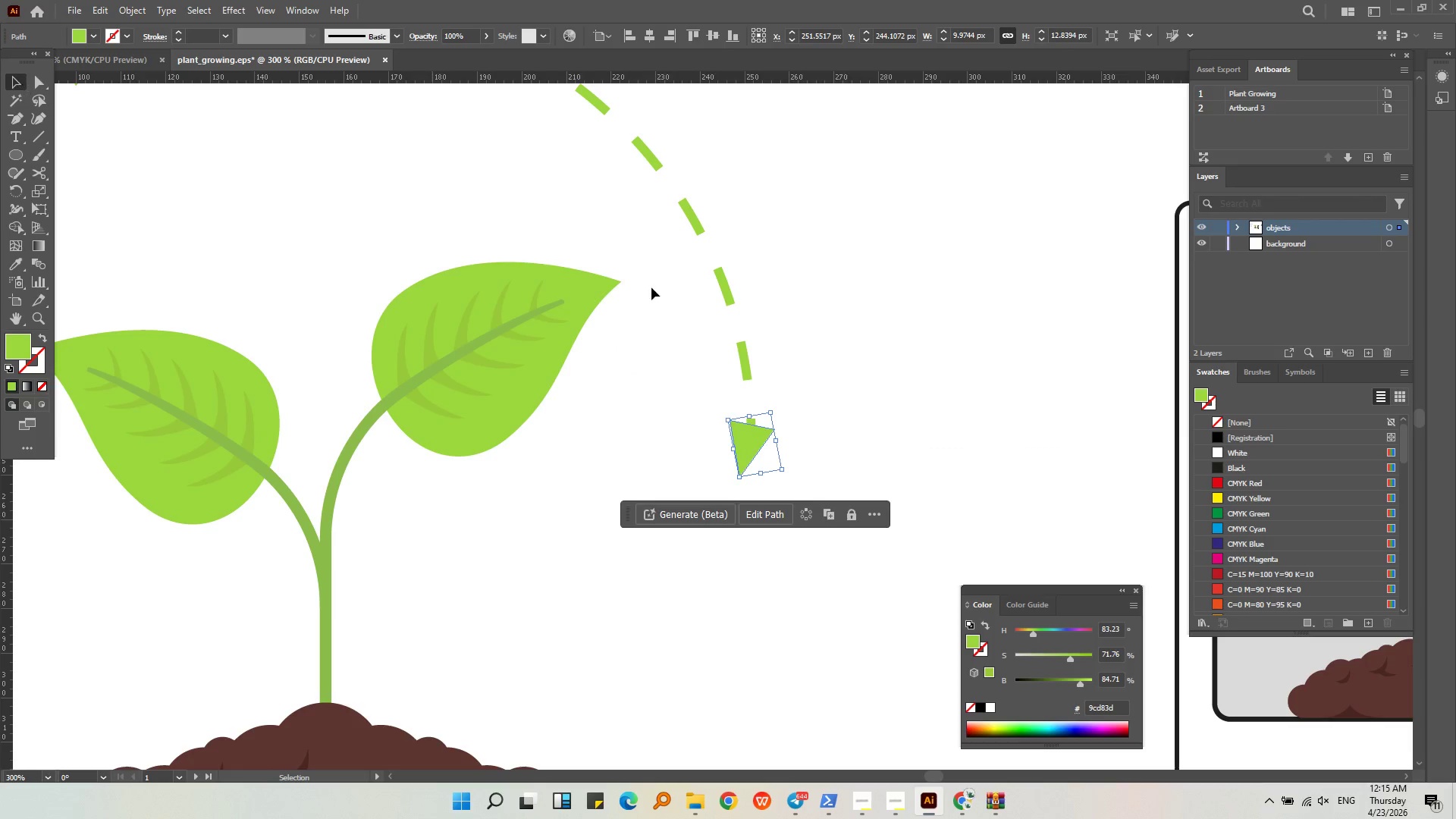 
hold_key(key=AltLeft, duration=0.48)
scroll: coordinate [792, 309], scroll_direction: down, amount: 2.0
 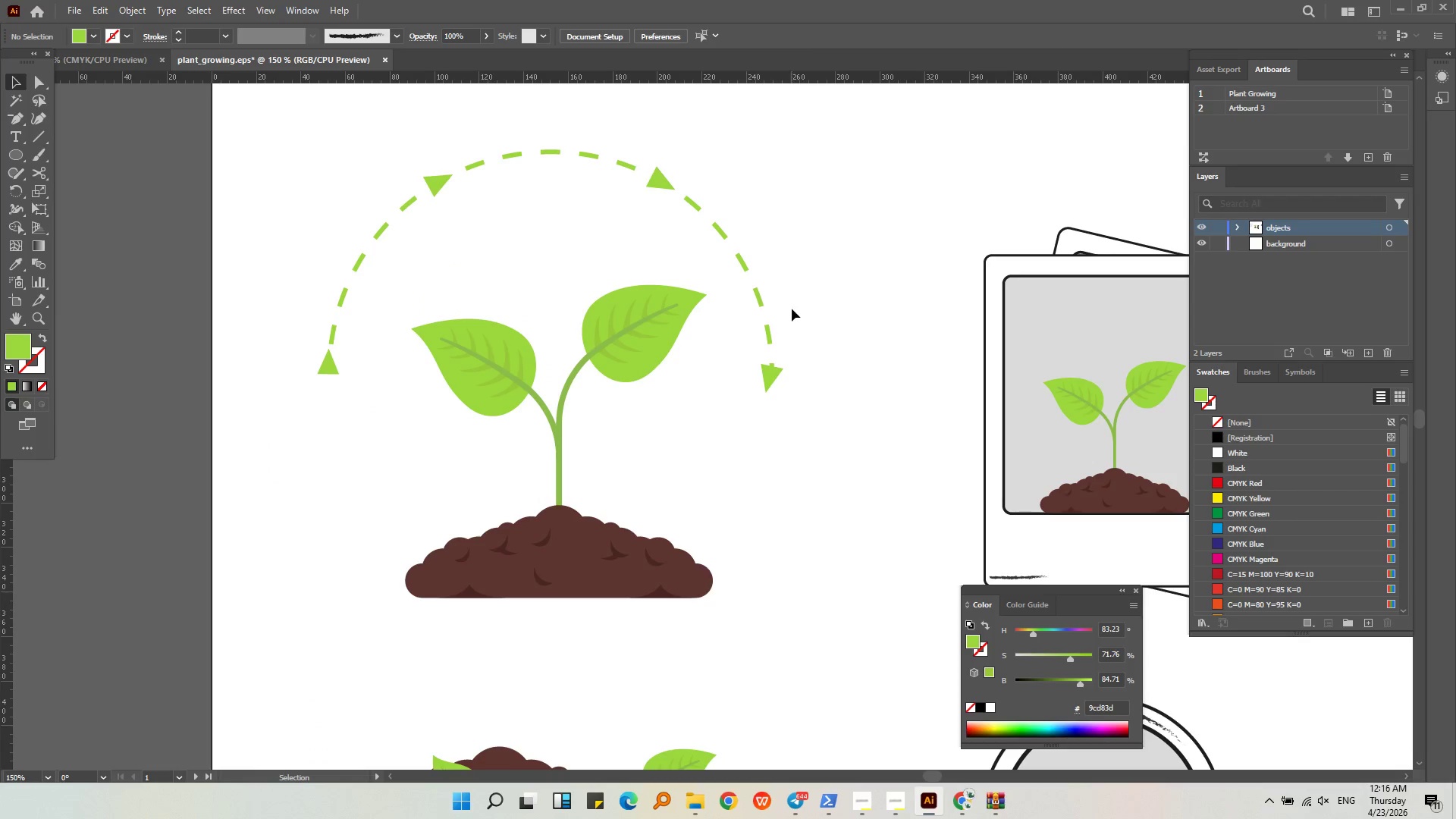 
middle_click([792, 309])
 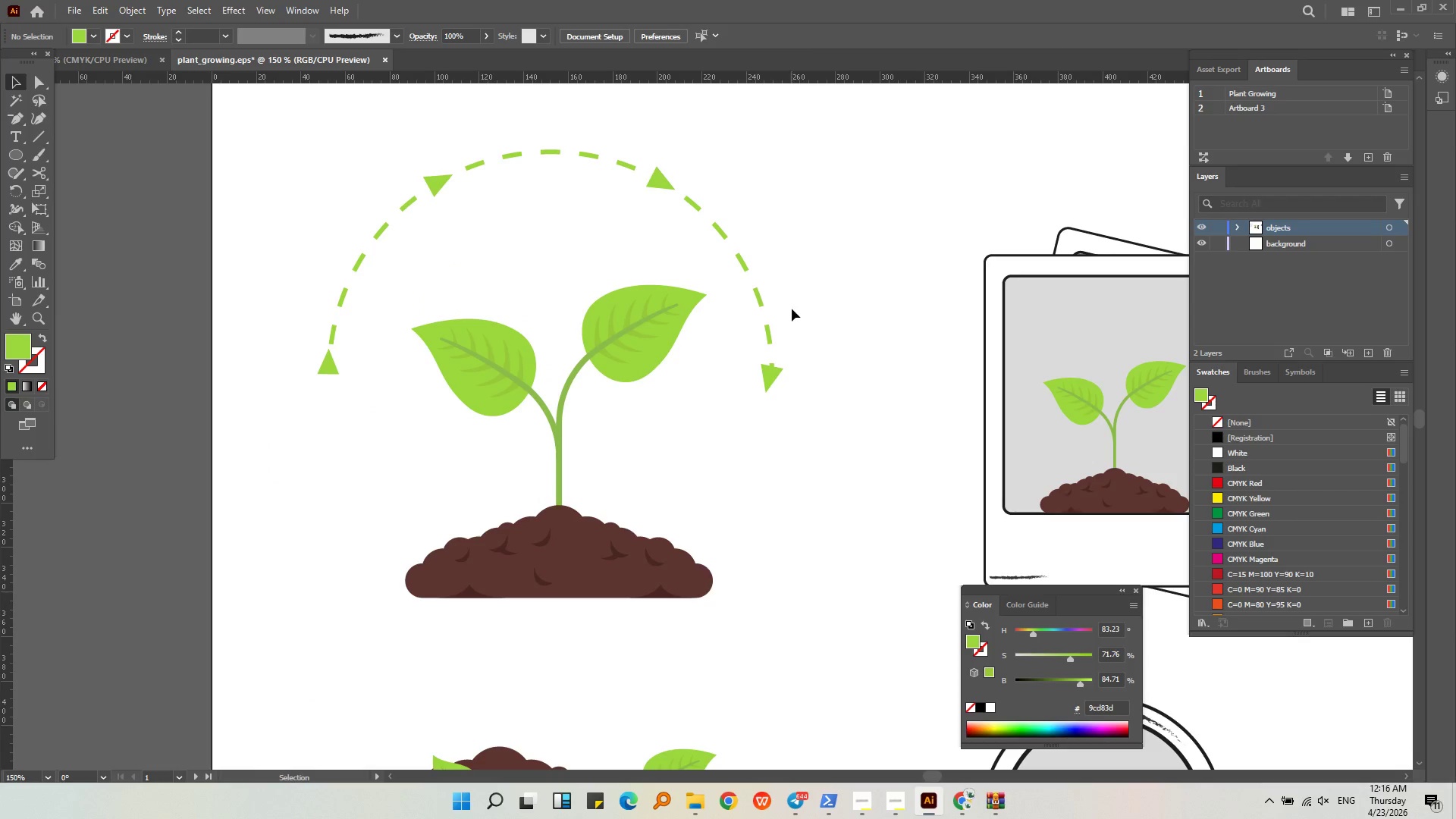 
left_click([792, 309])
 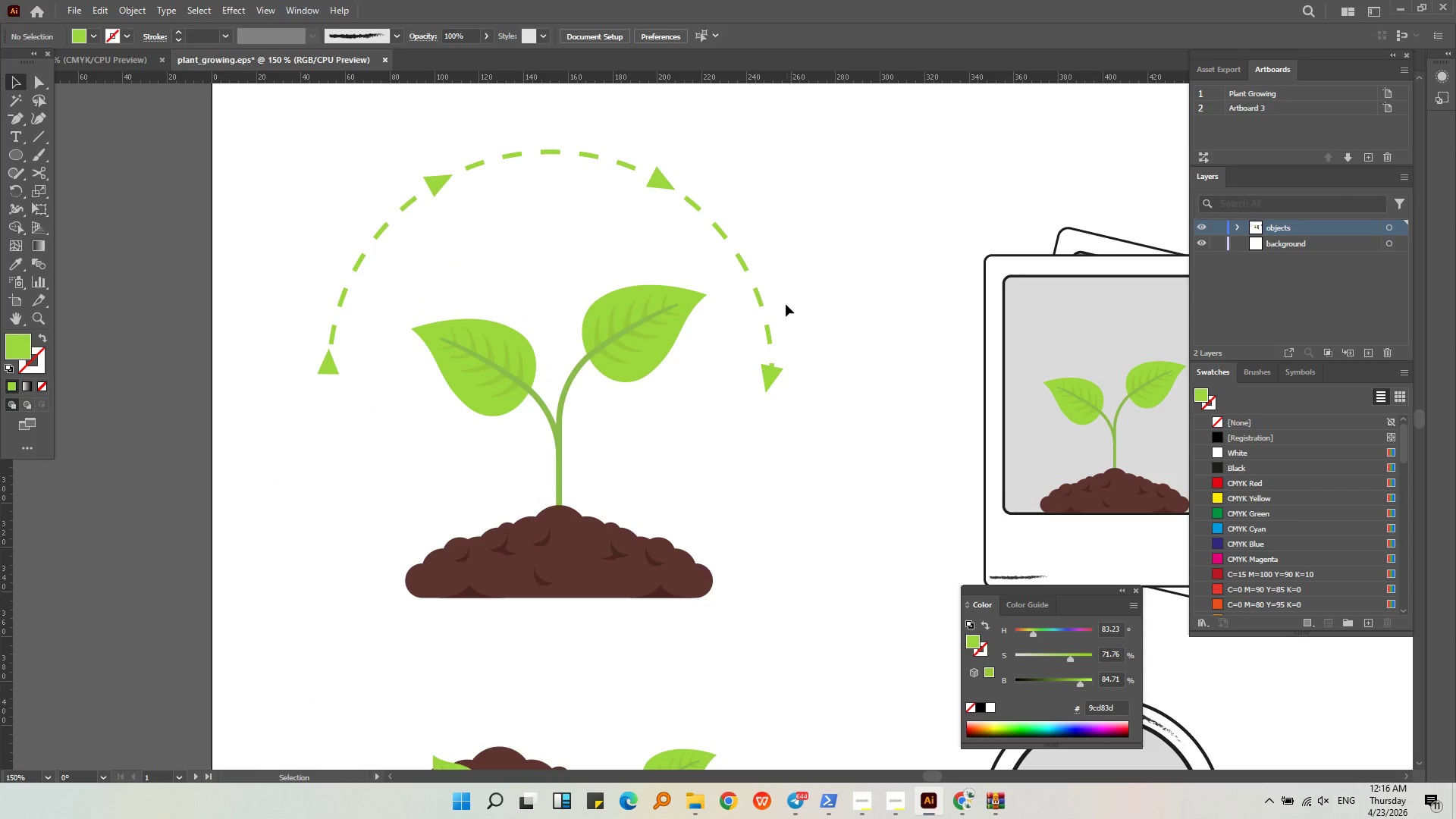 
key(Alt+AltLeft)
 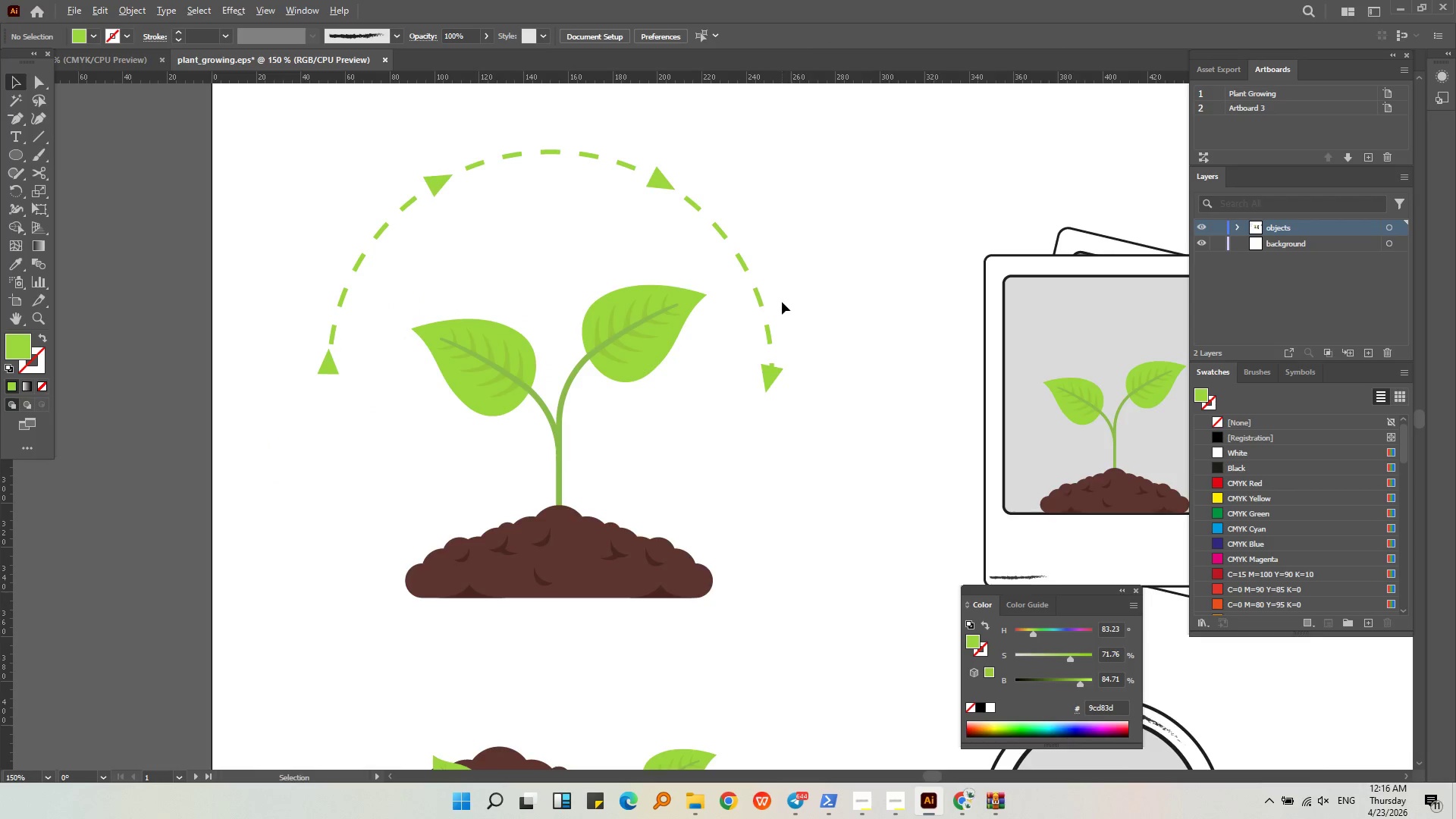 
scroll: coordinate [782, 302], scroll_direction: down, amount: 1.0
 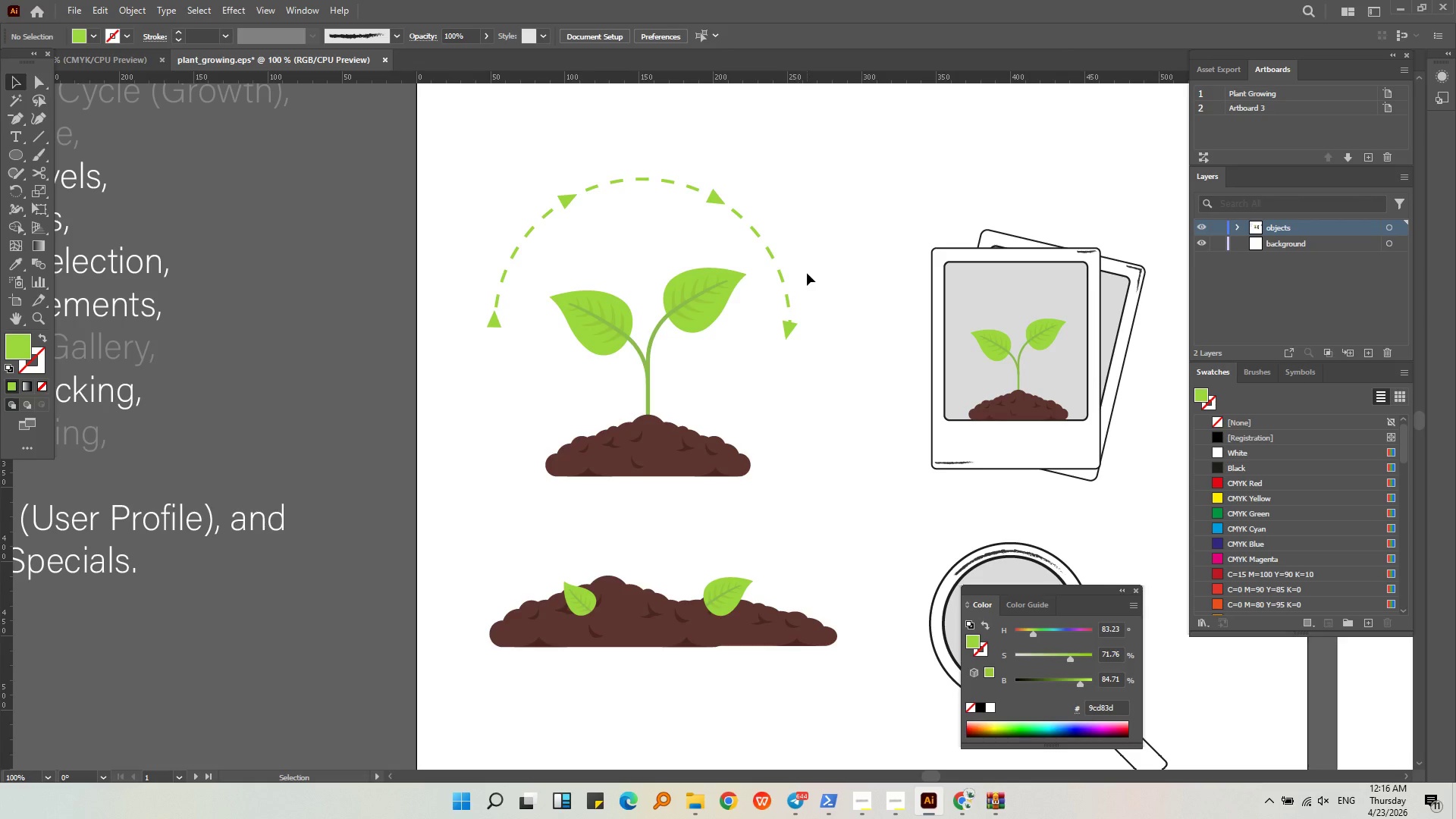 
key(Alt+AltLeft)
 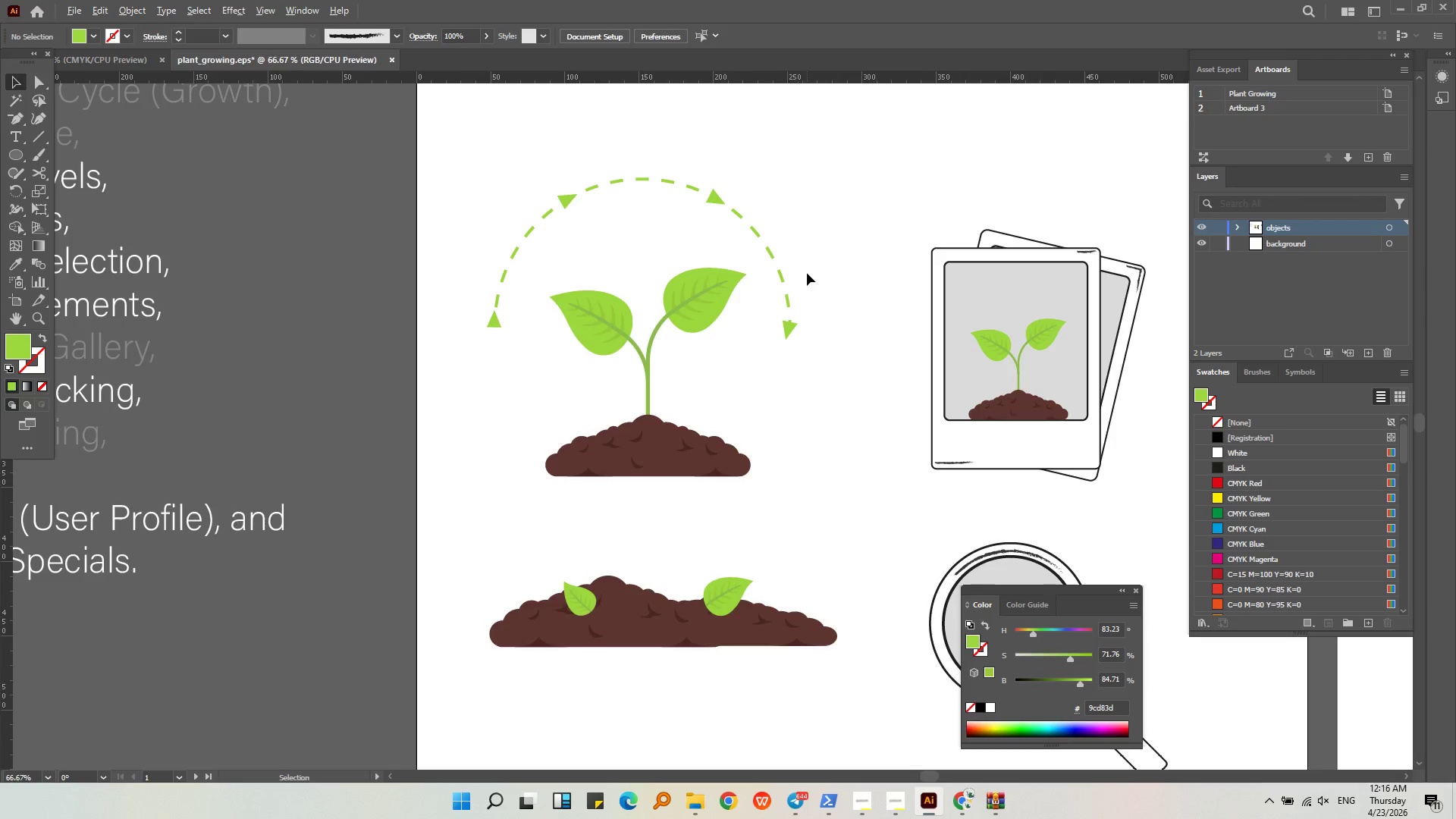 
scroll: coordinate [807, 273], scroll_direction: down, amount: 2.0
 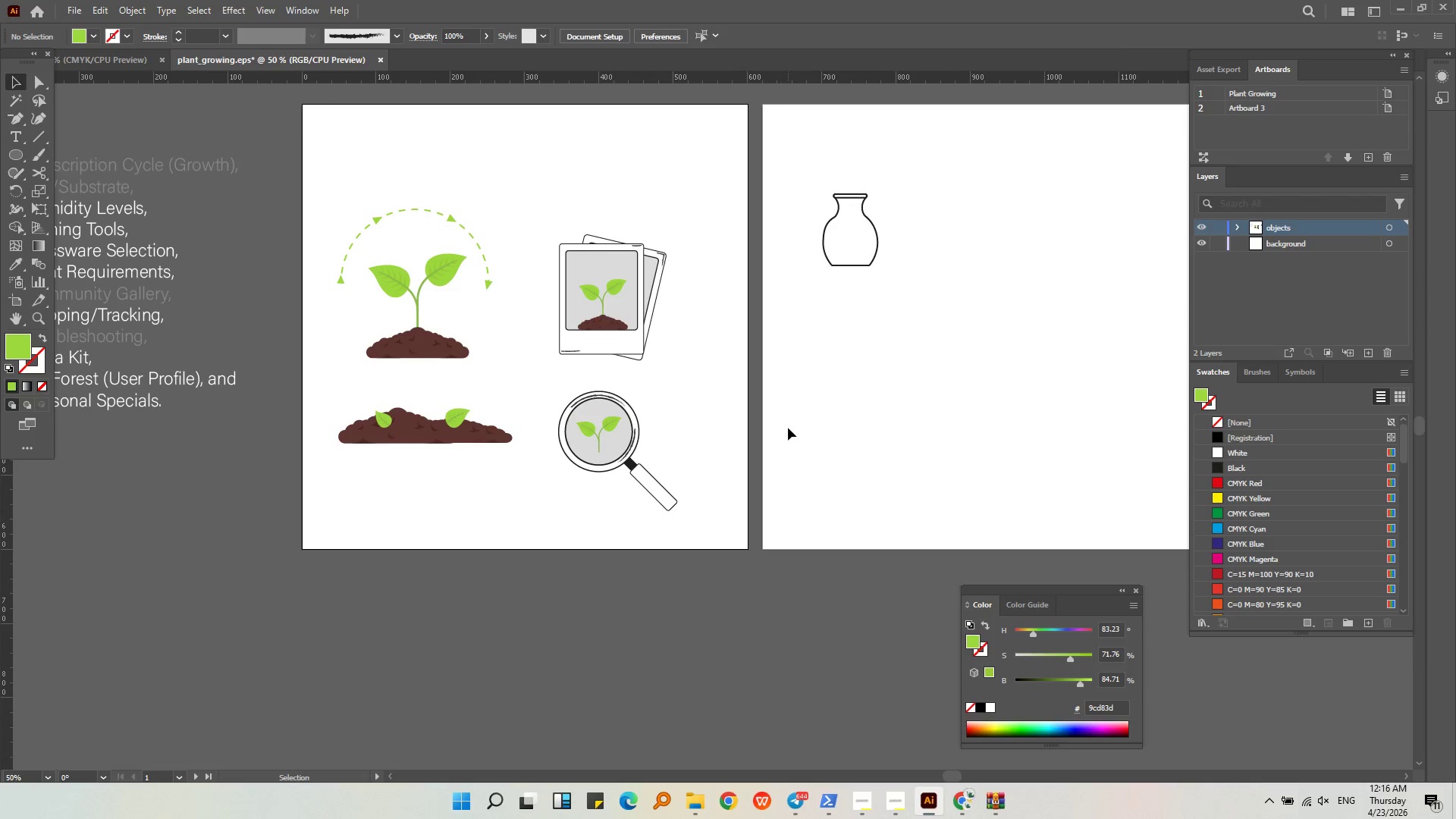 
wait(5.81)
 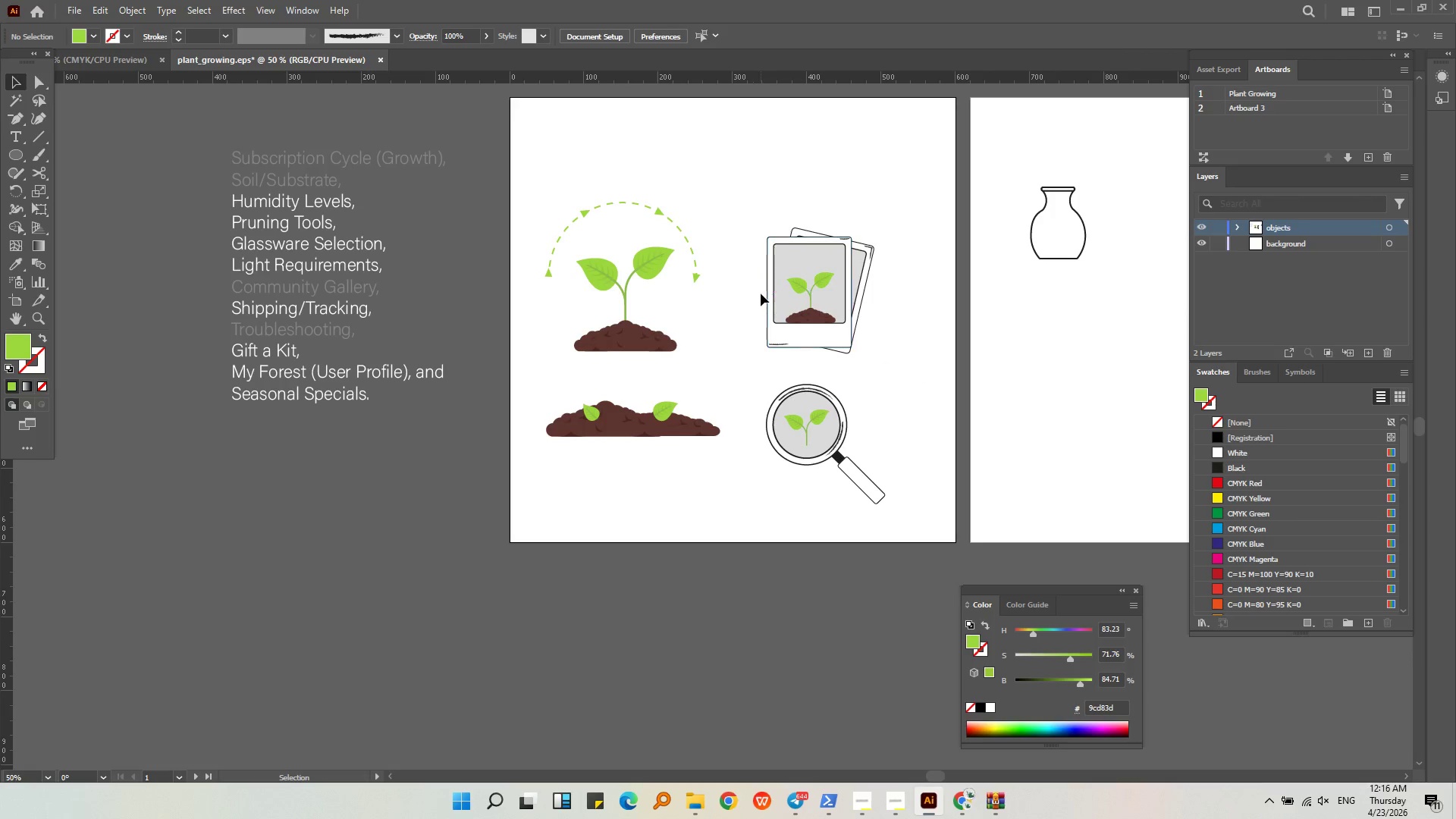 
middle_click([1091, 406])
 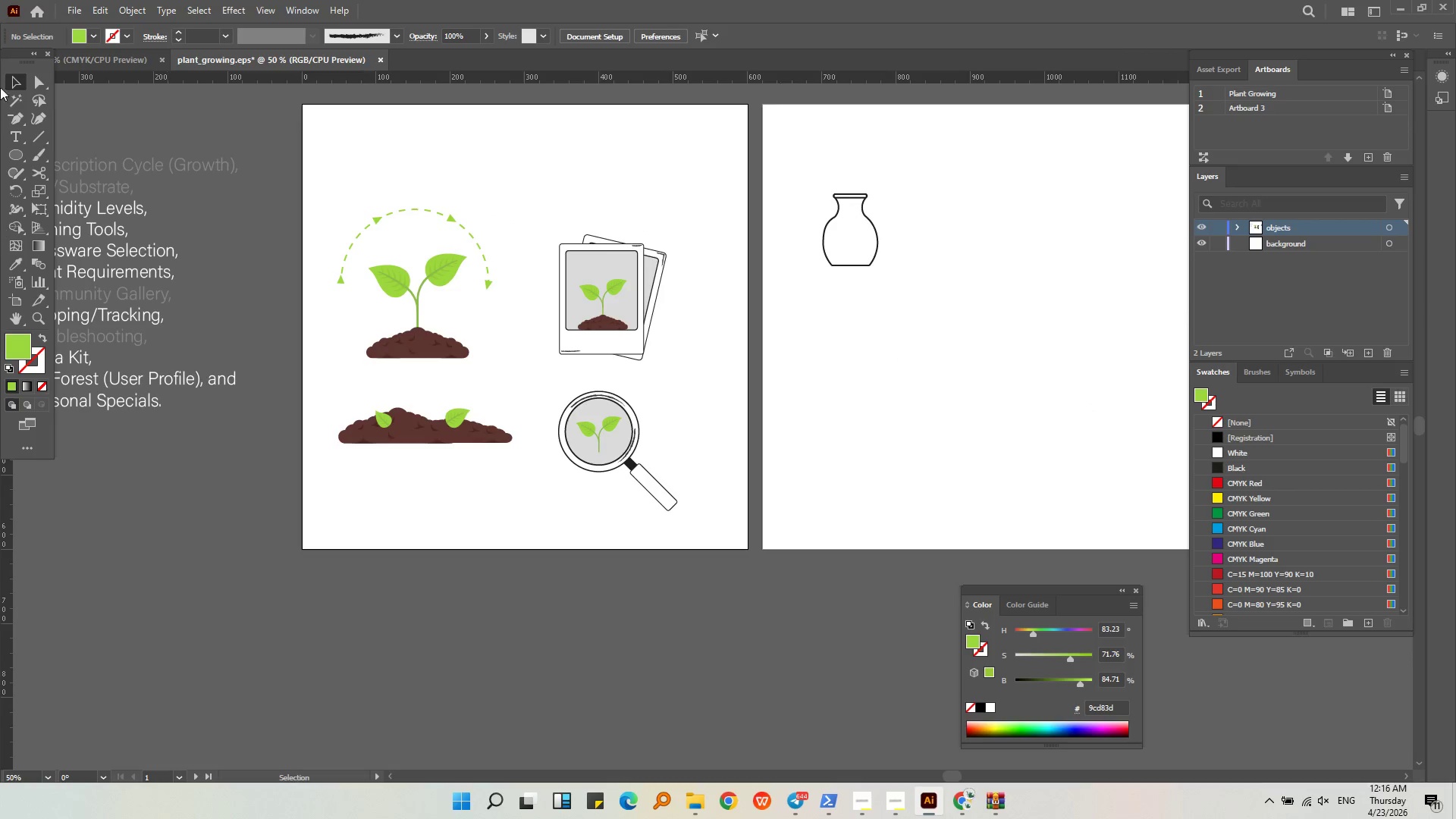 
mouse_move([-12, 61])
 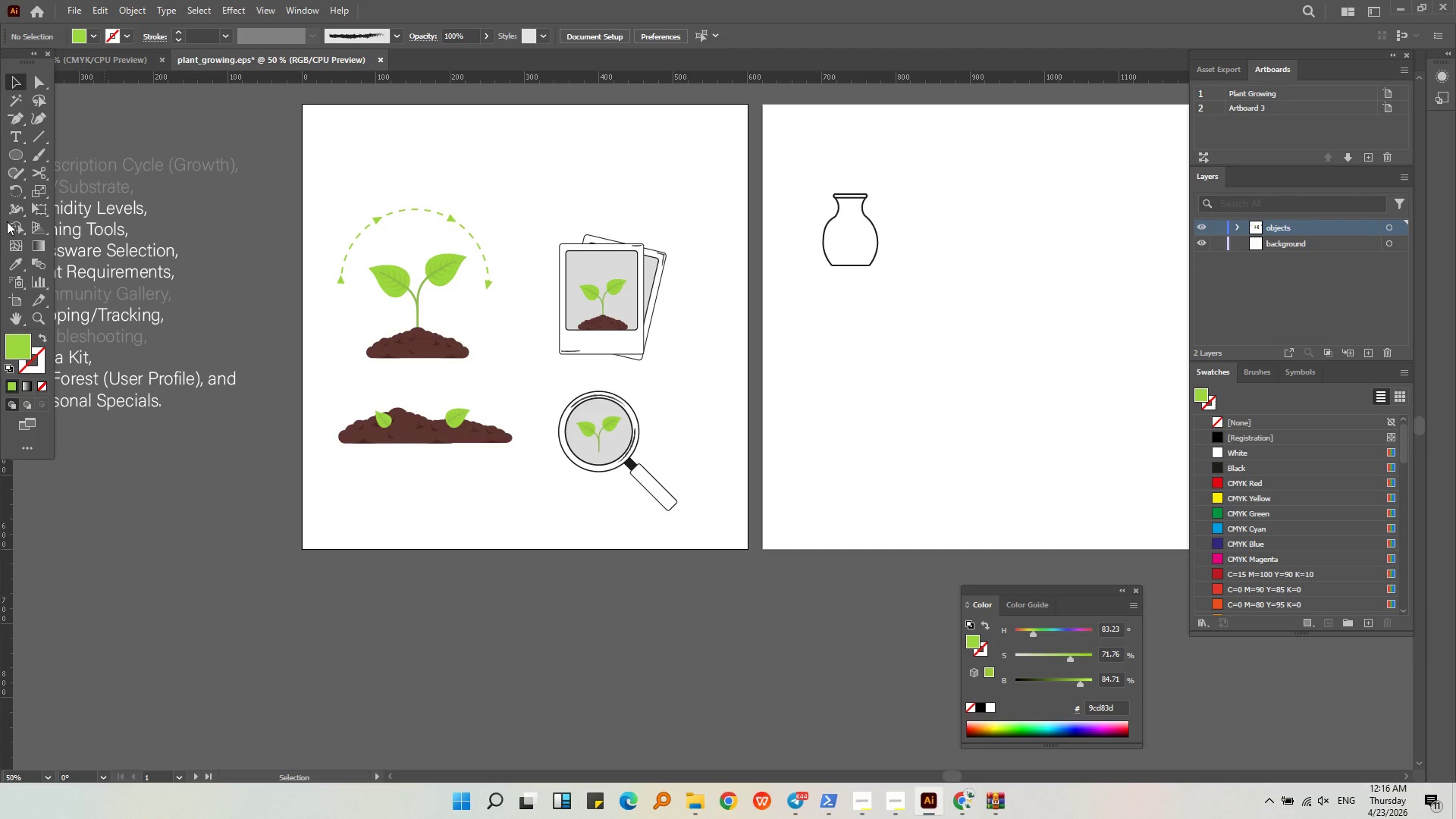 
left_click([13, 157])
 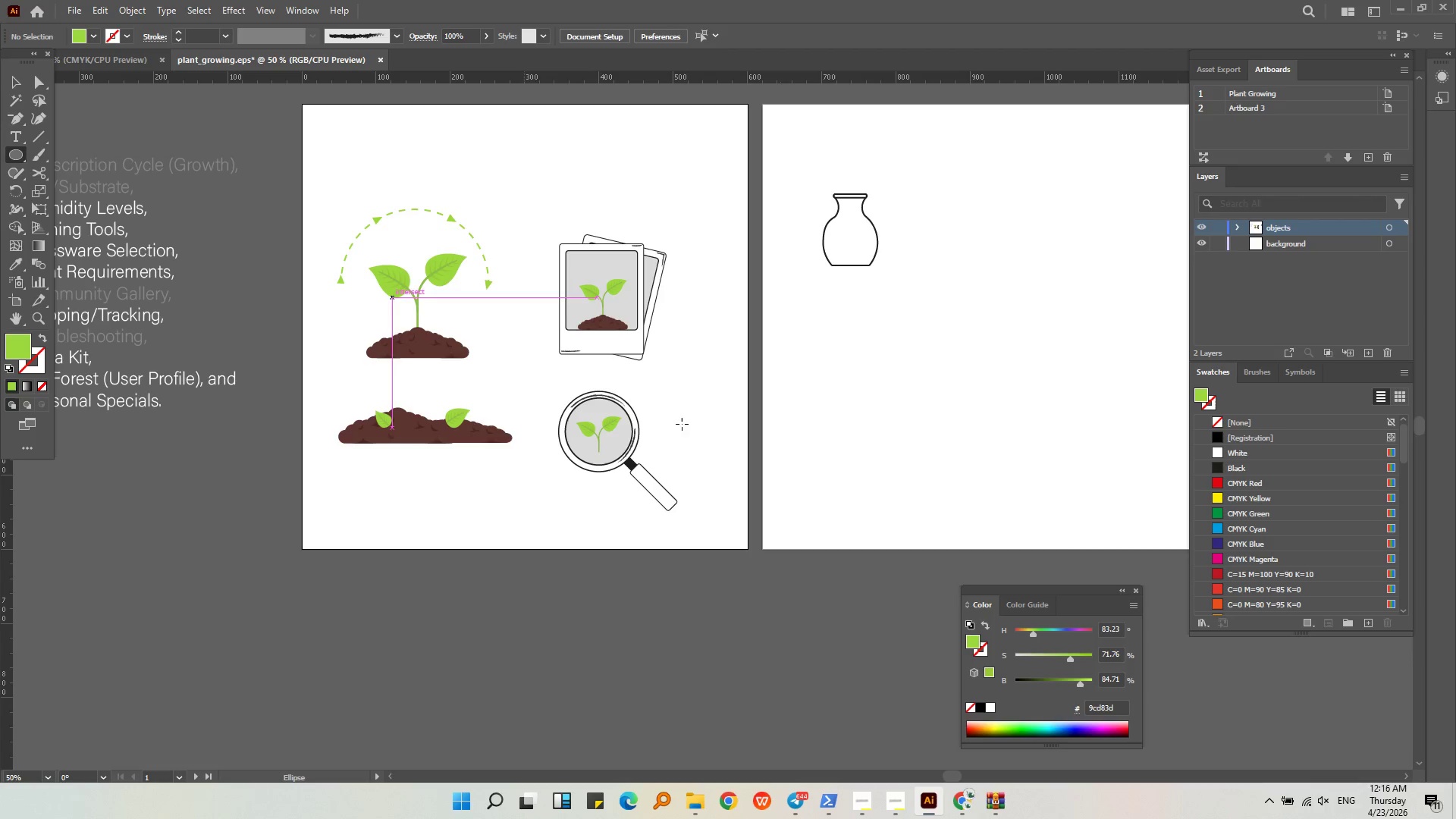 
key(Alt+AltLeft)
 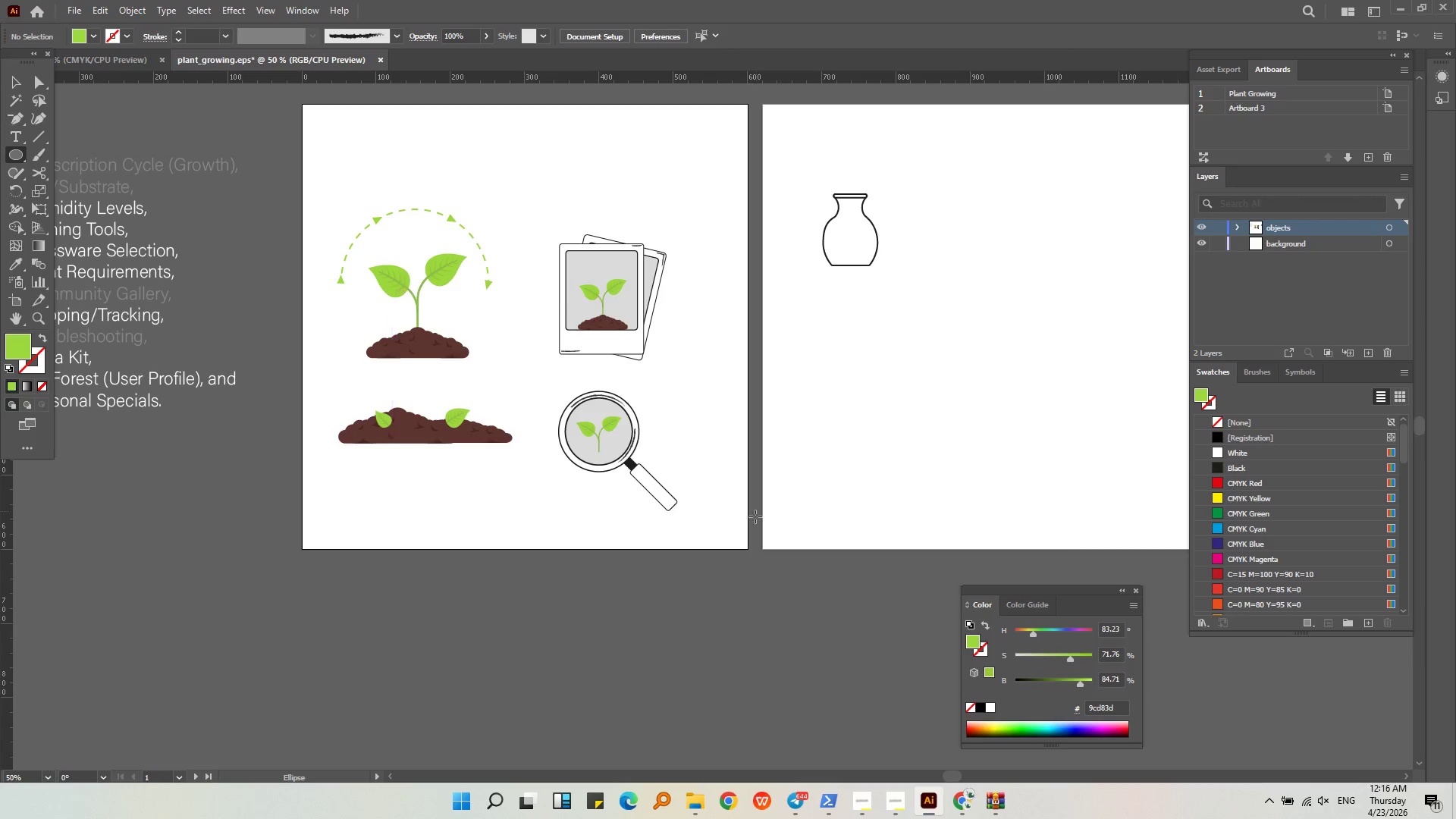 
left_click_drag(start_coordinate=[893, 359], to_coordinate=[1003, 456])
 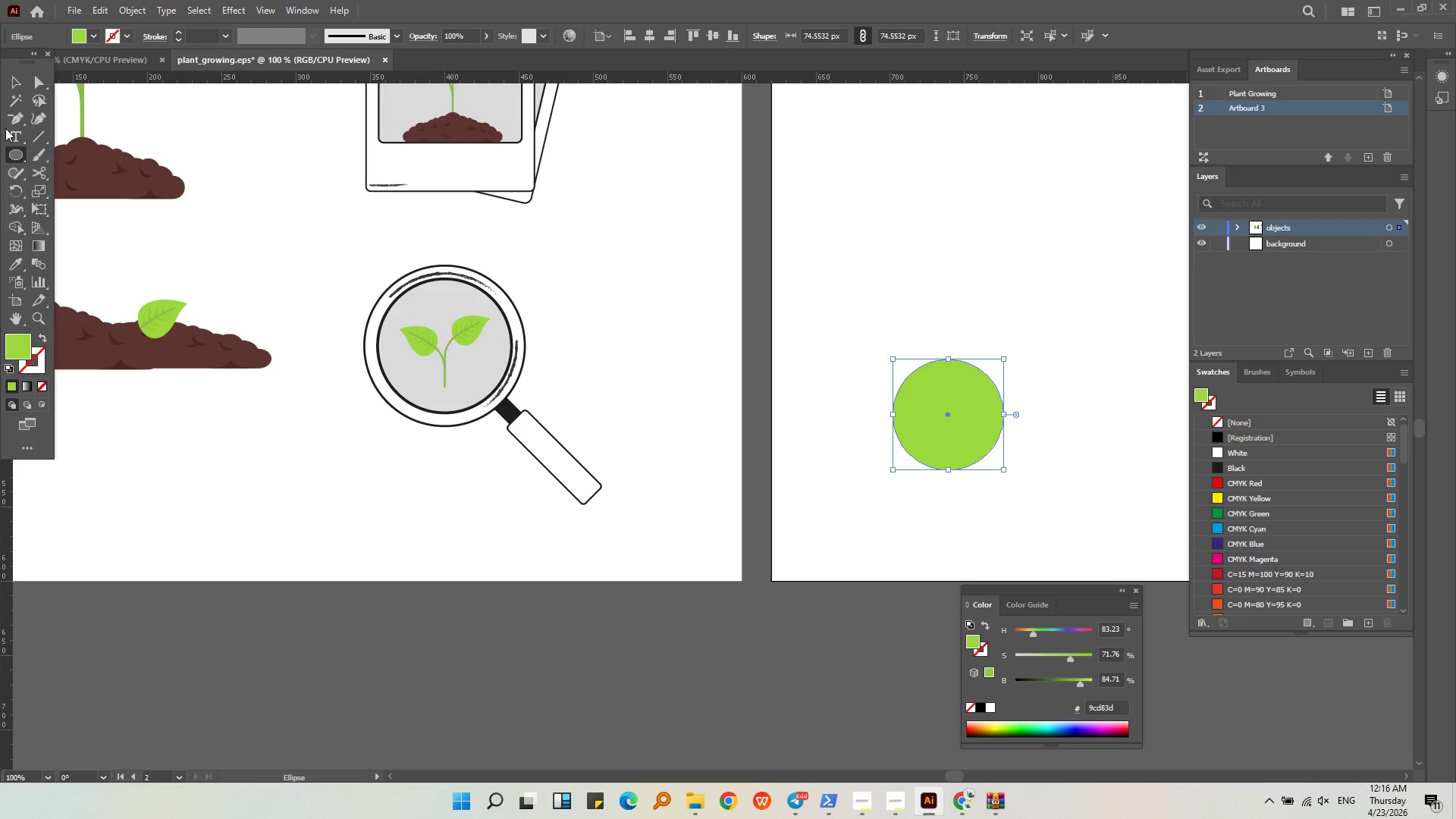 
hold_key(key=ShiftLeft, duration=0.45)
 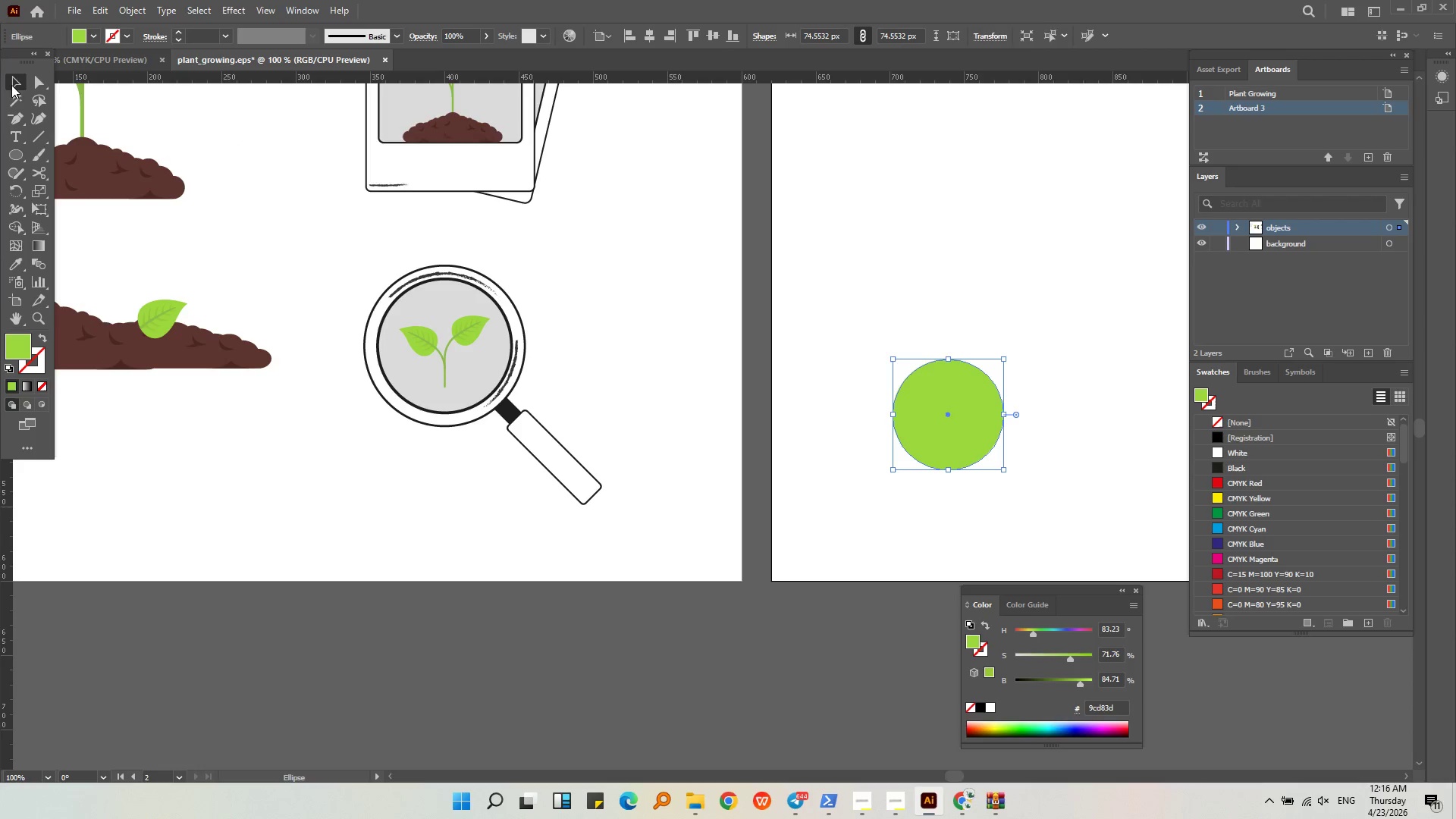 
scroll: coordinate [752, 519], scroll_direction: up, amount: 2.0
 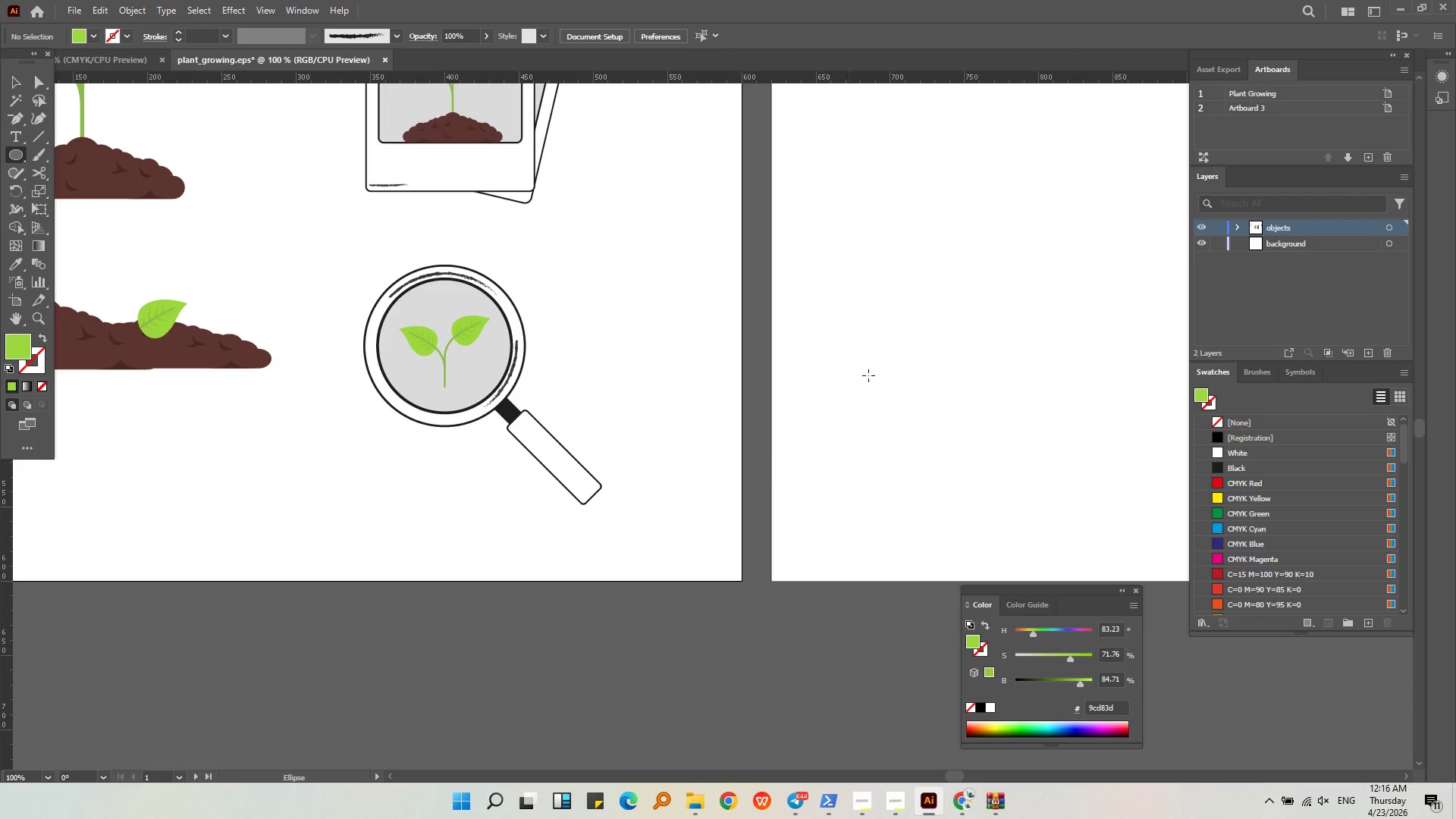 
double_click([171, 564])
 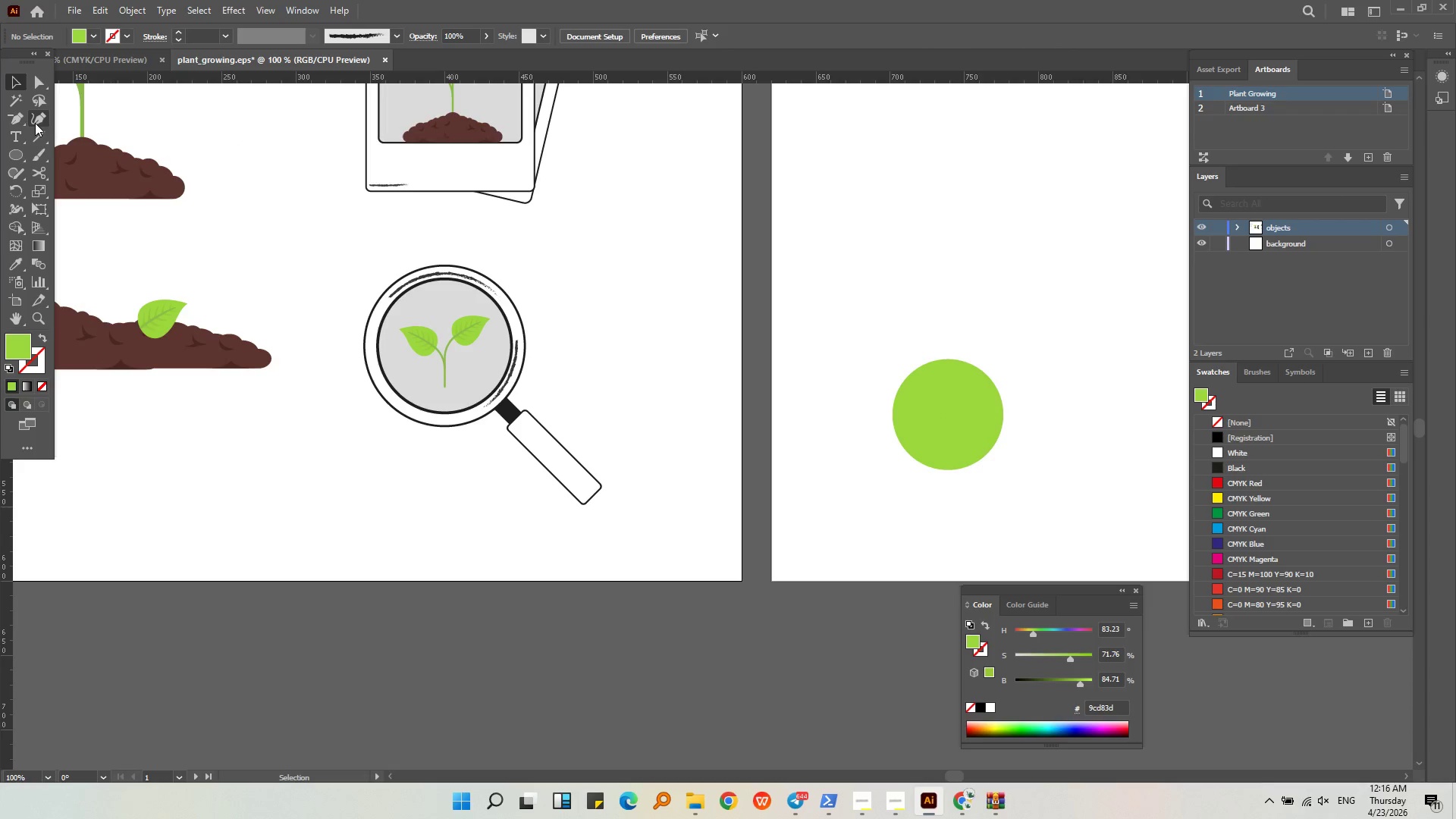 
left_click([12, 139])
 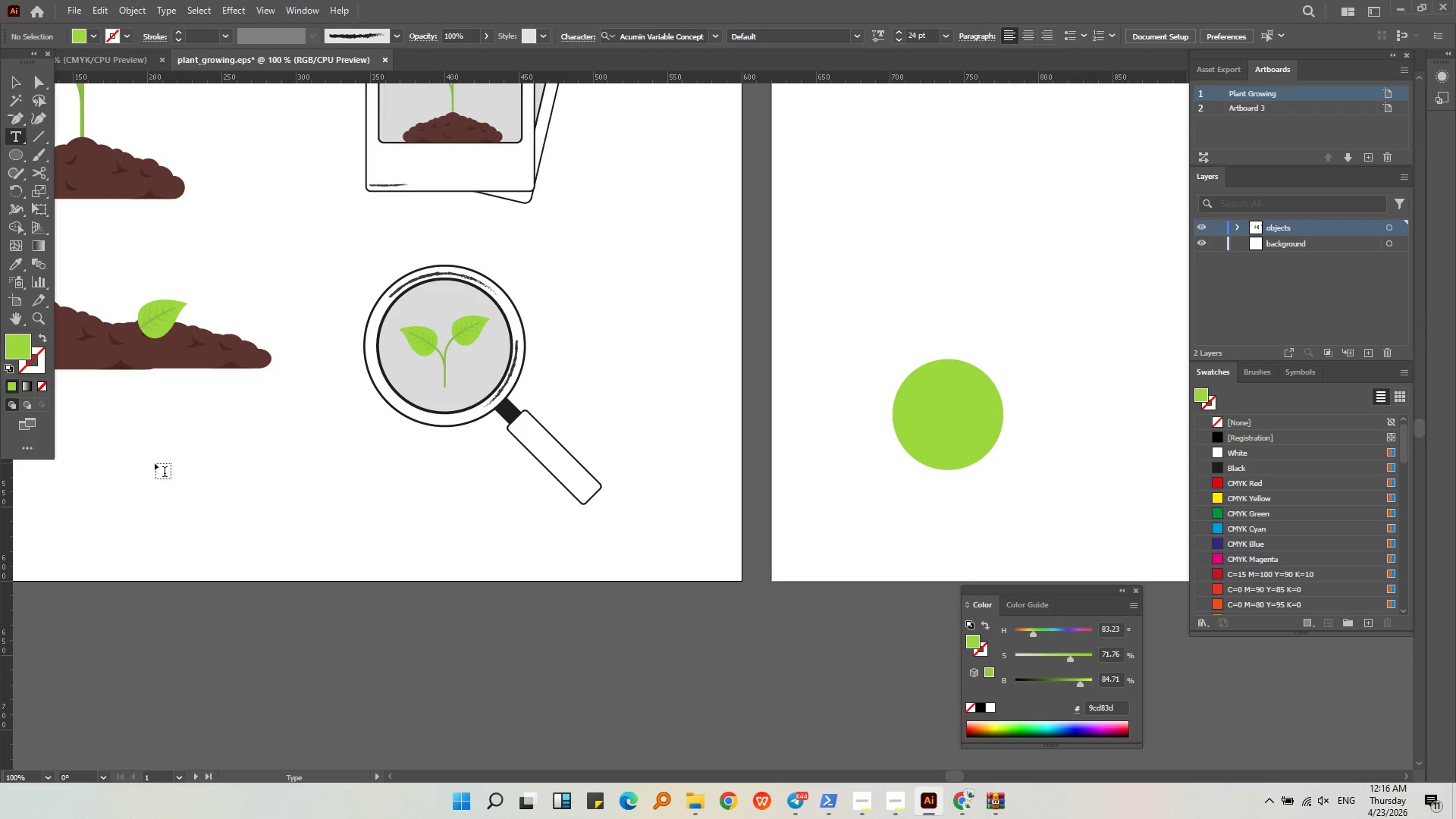 
left_click_drag(start_coordinate=[155, 463], to_coordinate=[281, 607])
 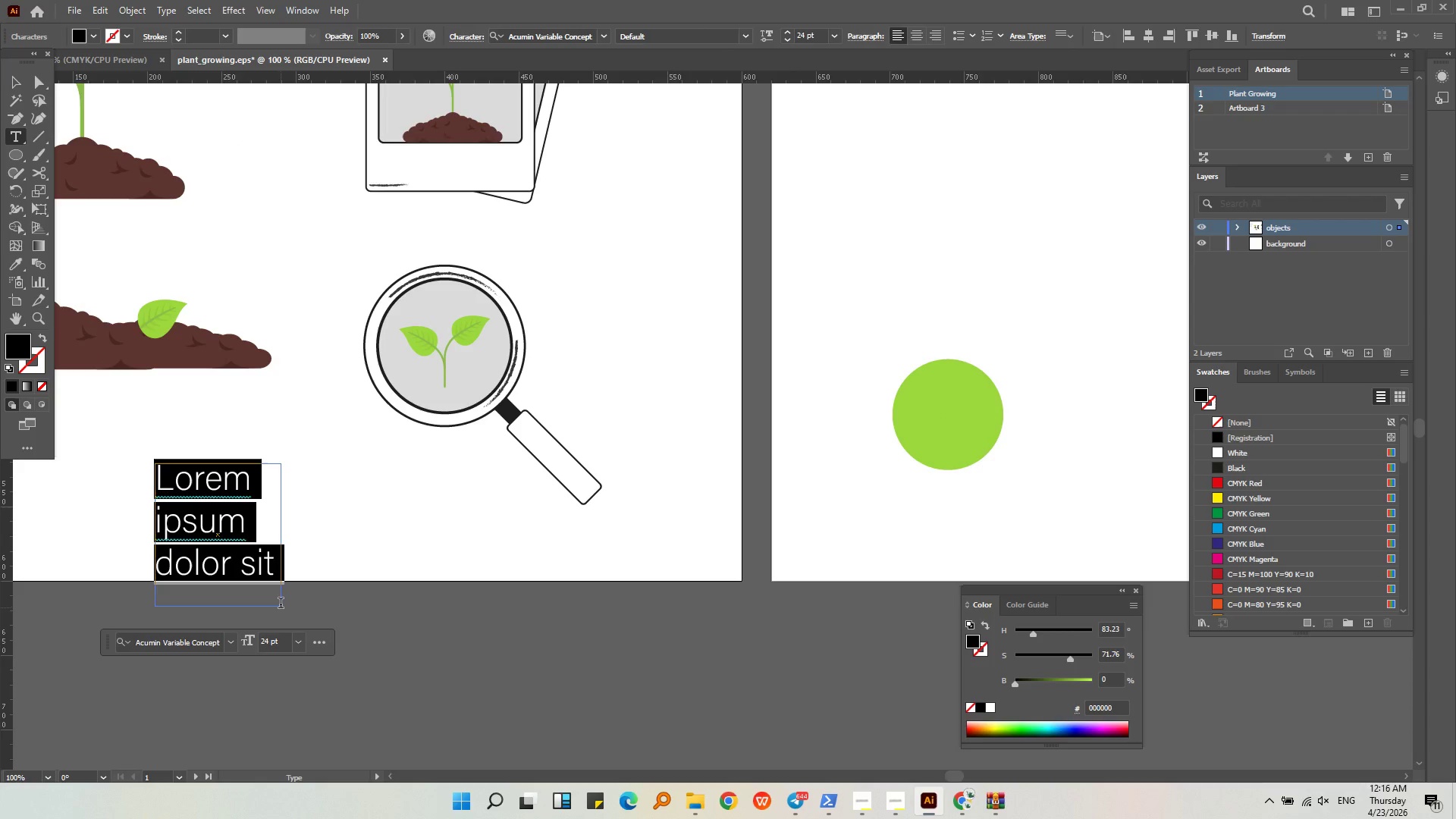 
key(Shift+Slash)
 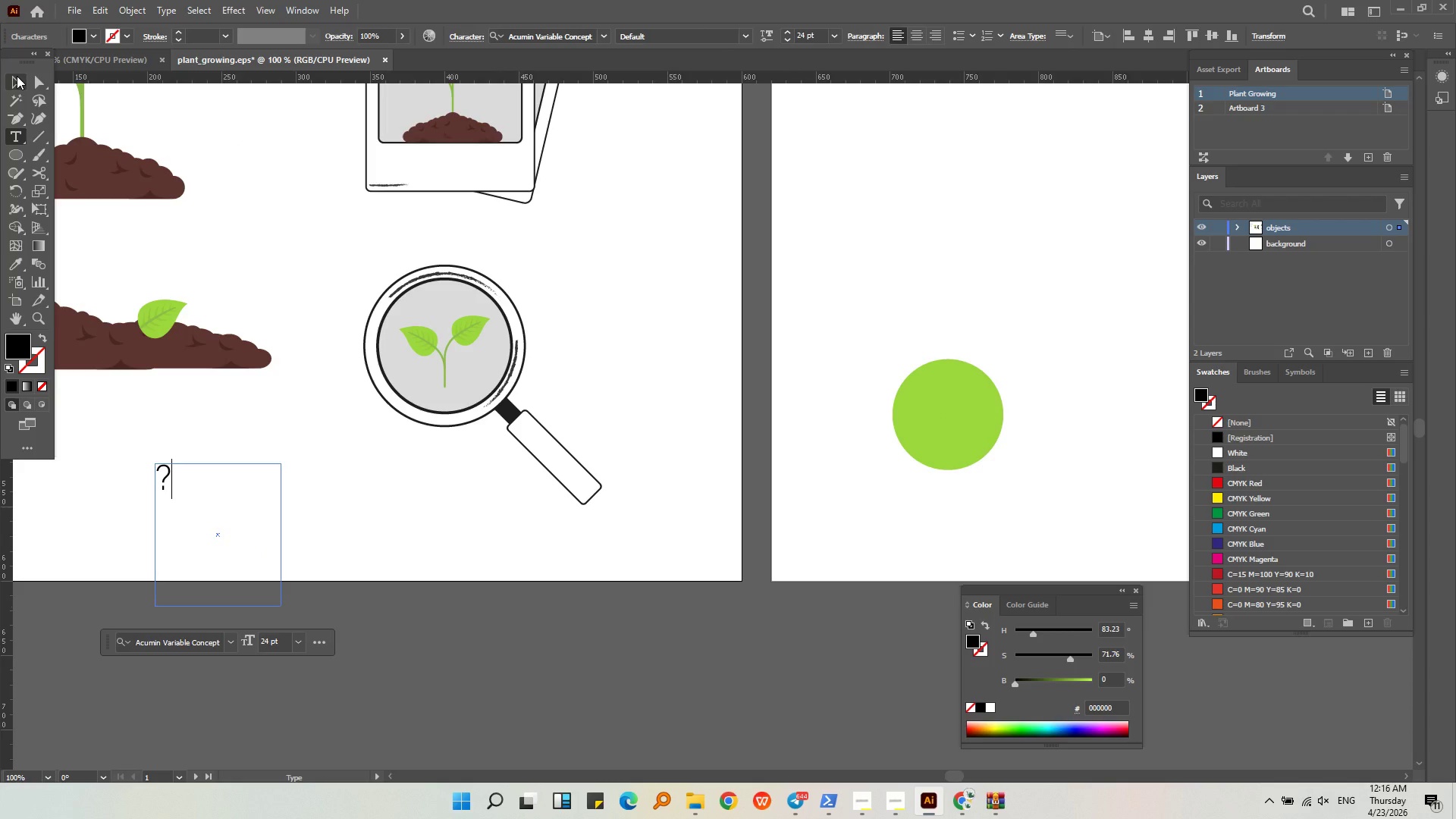 
left_click([17, 76])
 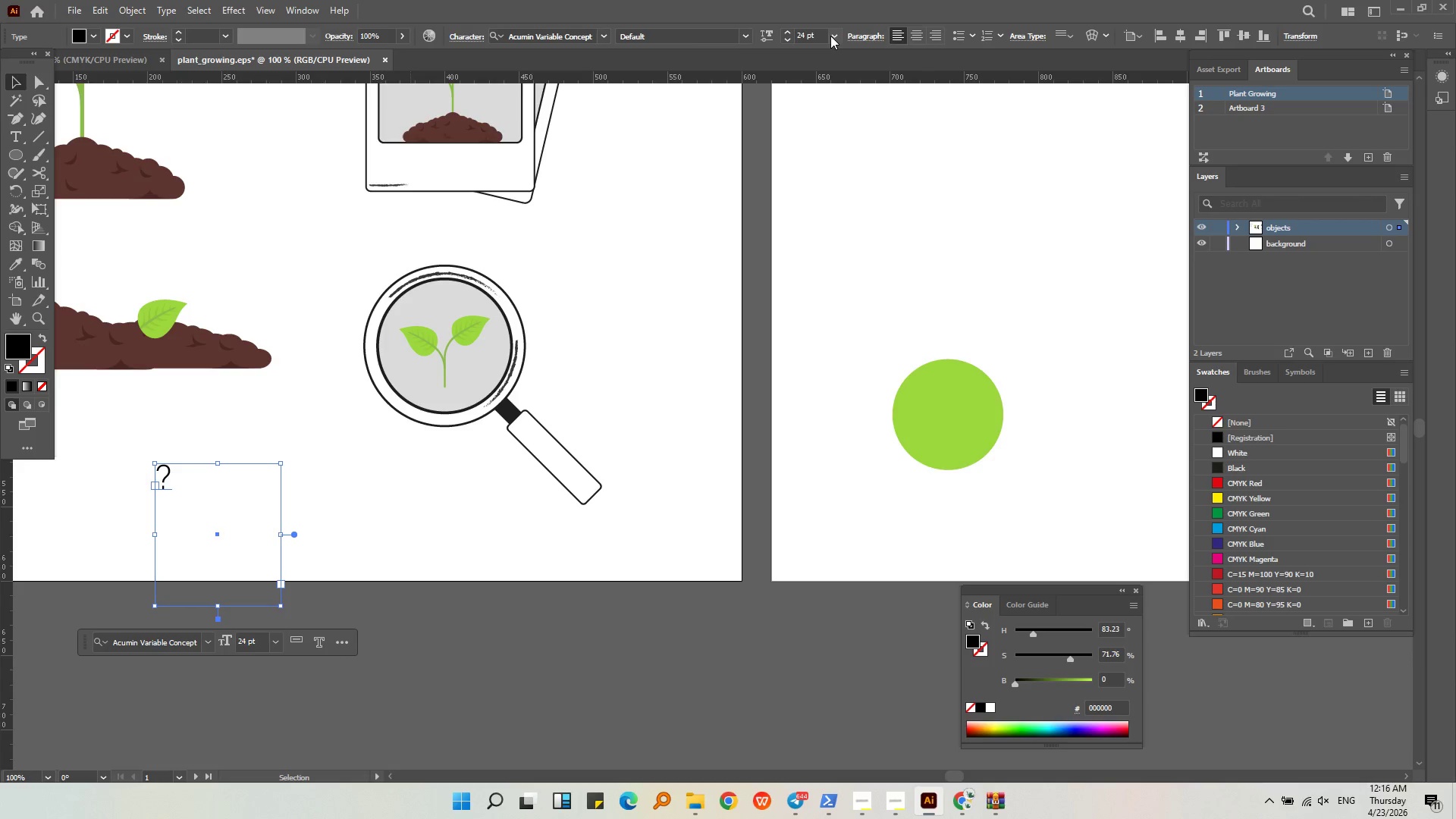 
left_click([830, 36])
 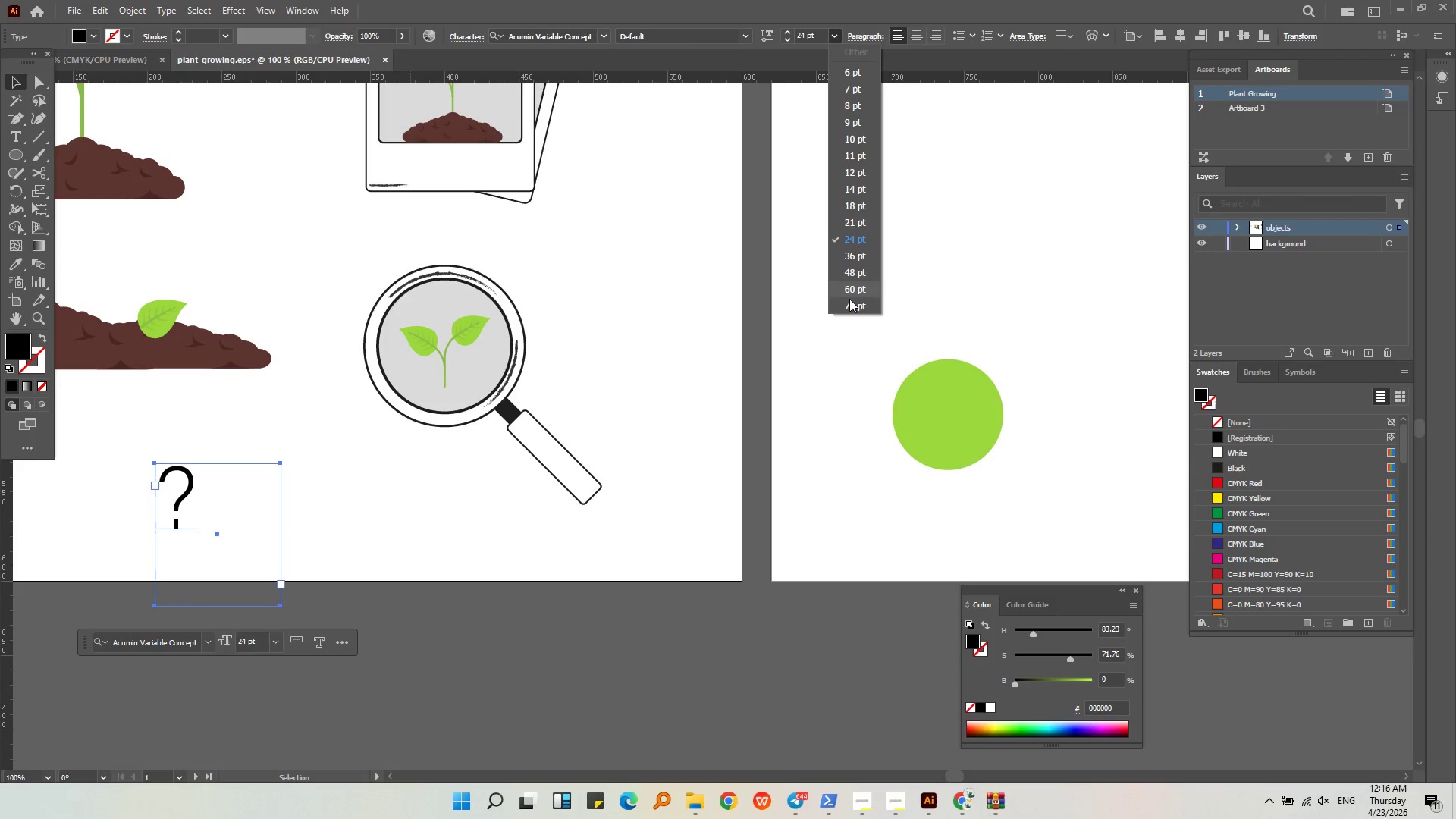 
left_click([851, 299])
 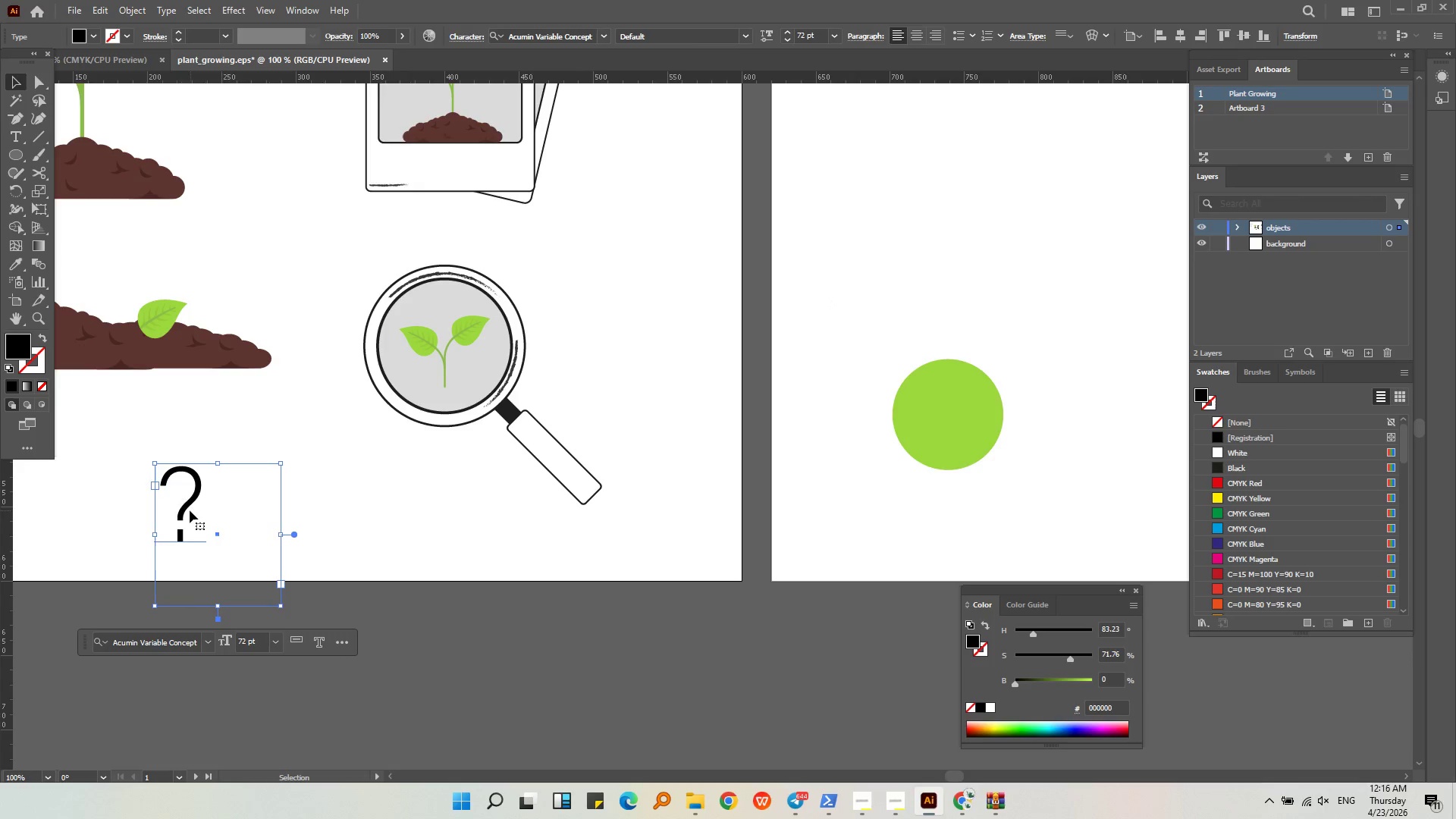 
left_click_drag(start_coordinate=[190, 511], to_coordinate=[658, 491])
 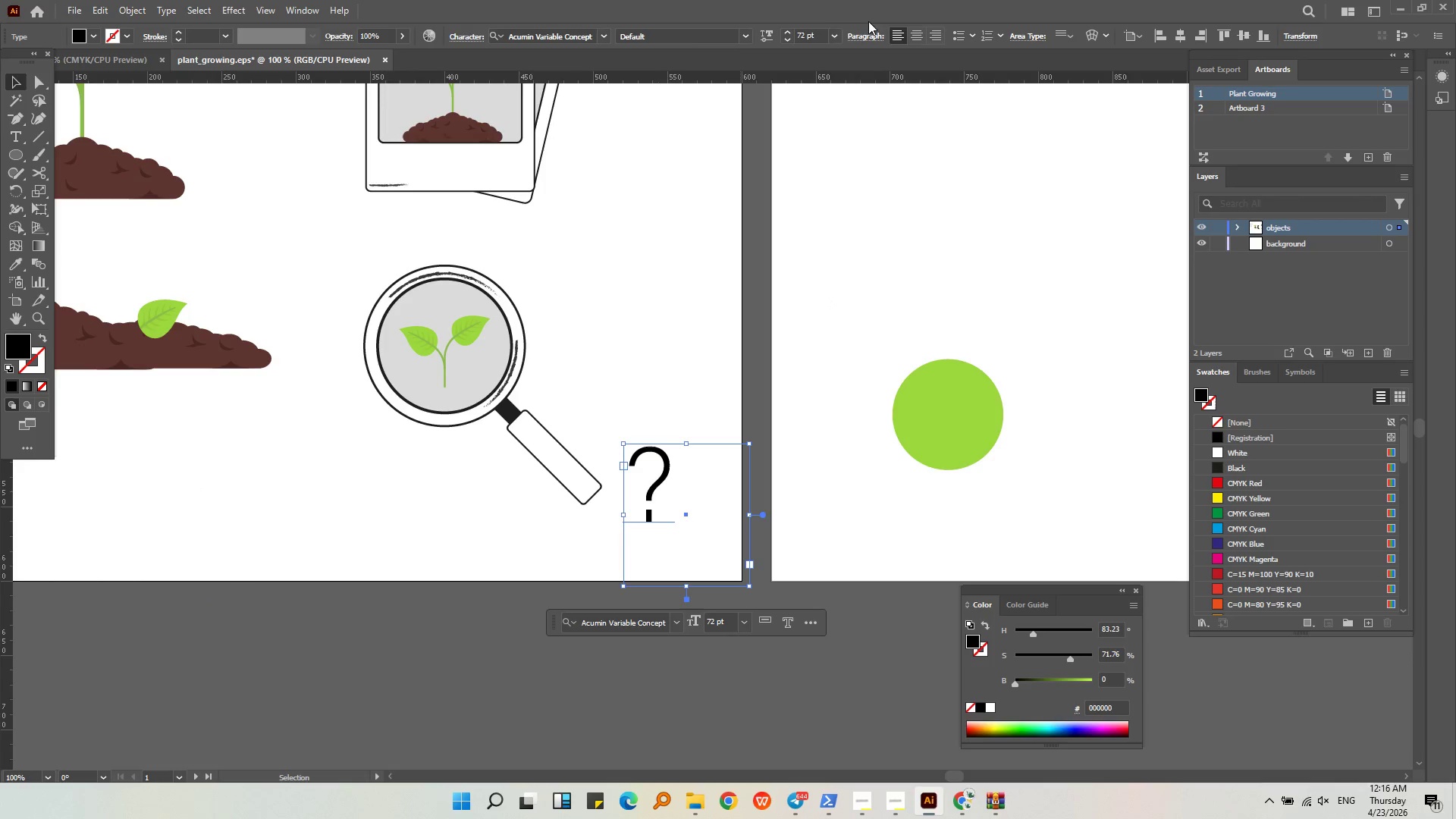 
left_click([841, 40])
 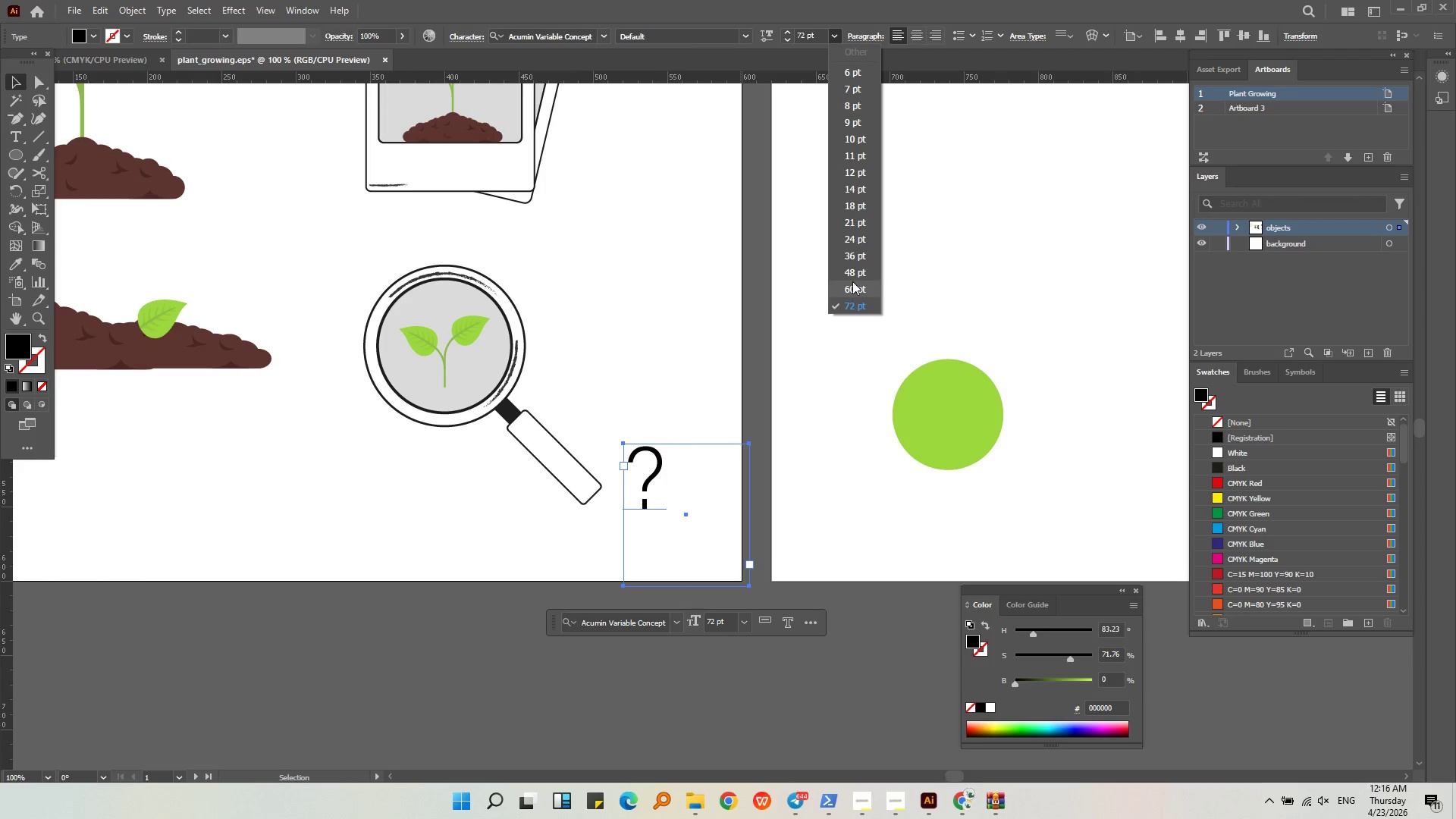 
left_click([853, 287])
 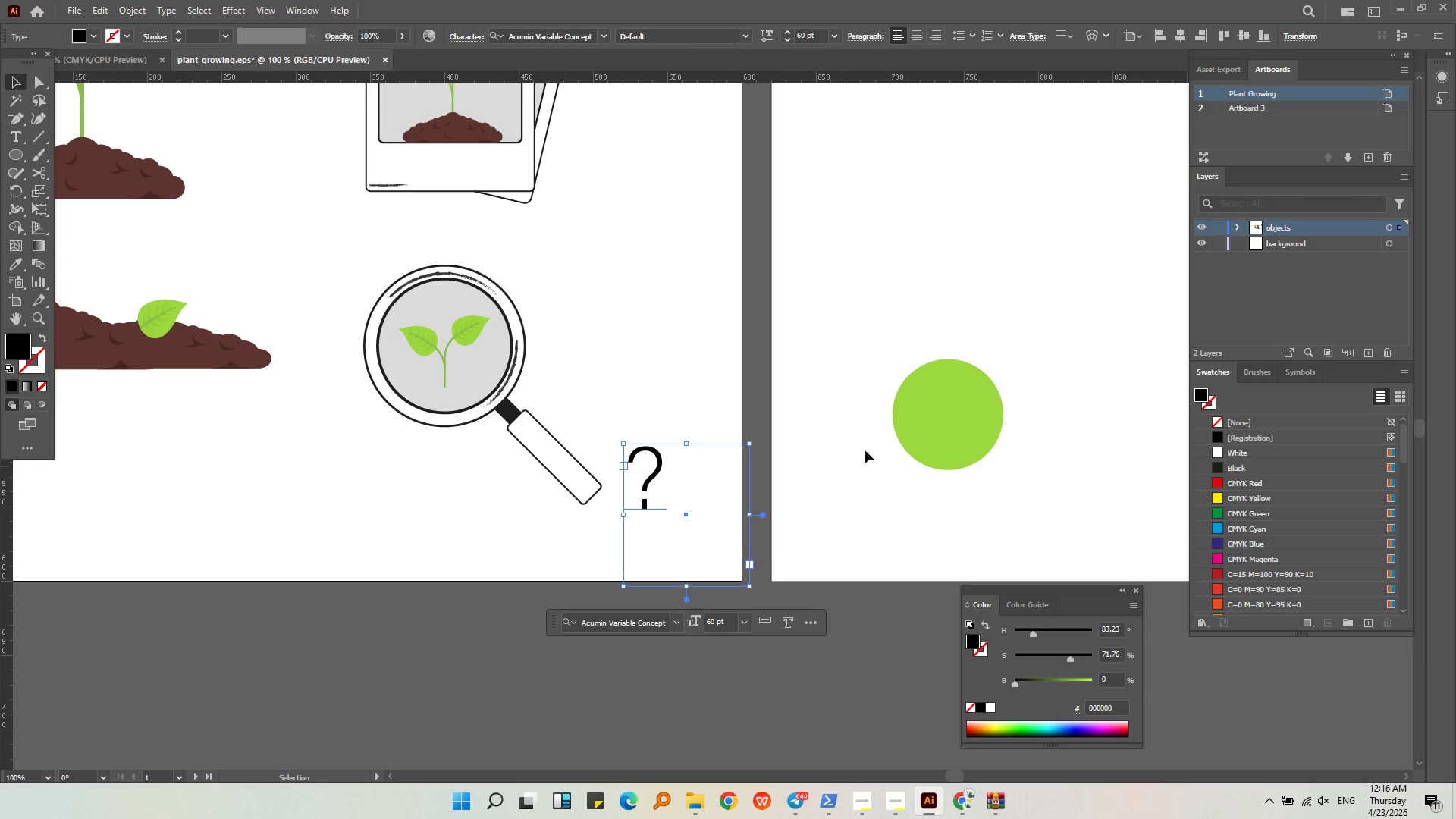 
left_click([892, 437])
 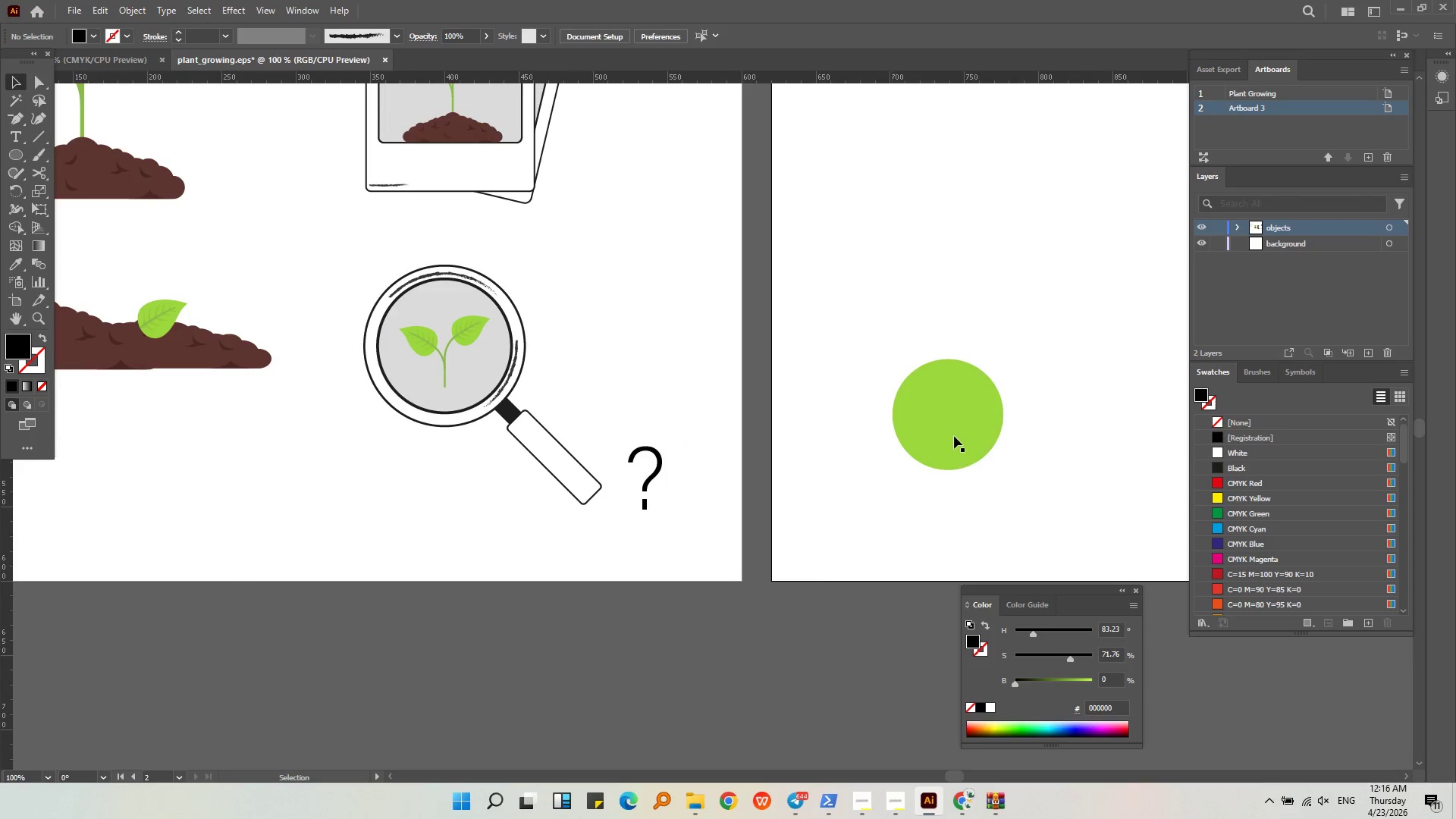 
left_click_drag(start_coordinate=[960, 436], to_coordinate=[628, 451])
 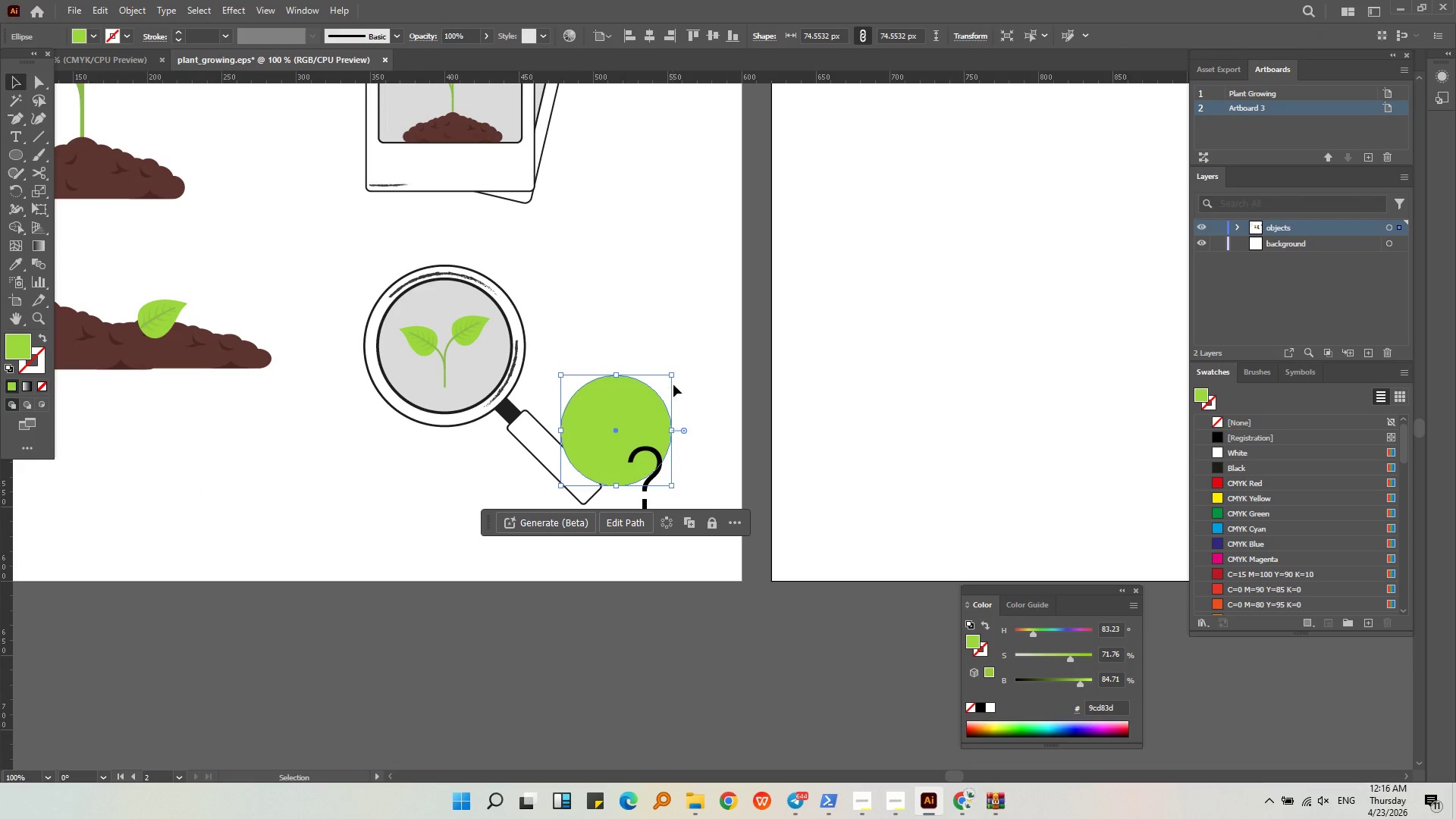 
hold_key(key=ControlLeft, duration=0.31)
left_click([669, 375])
 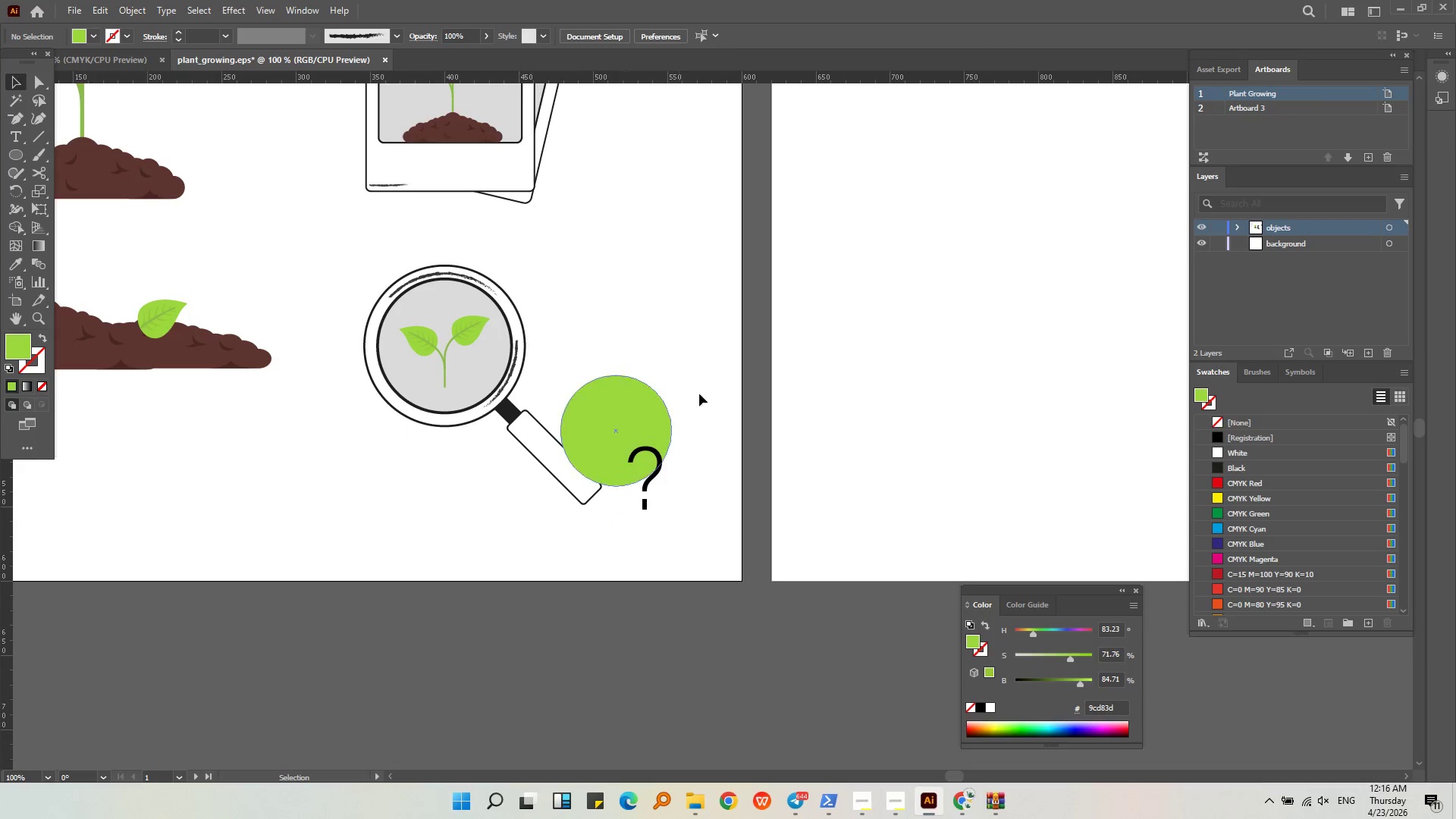 
left_click([628, 425])
 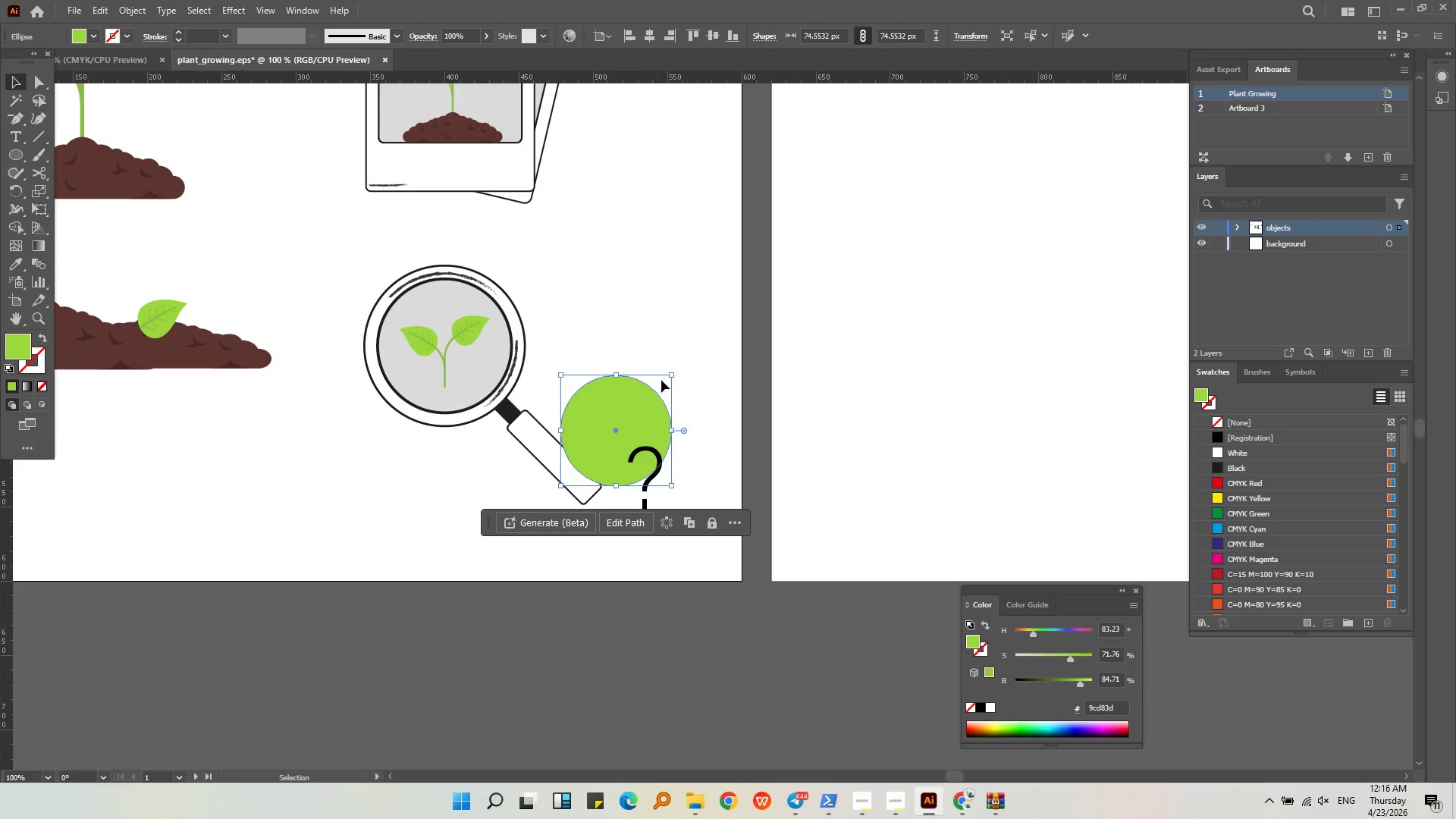 
hold_key(key=ShiftLeft, duration=20.72)
left_click_drag(start_coordinate=[671, 375], to_coordinate=[642, 395])
 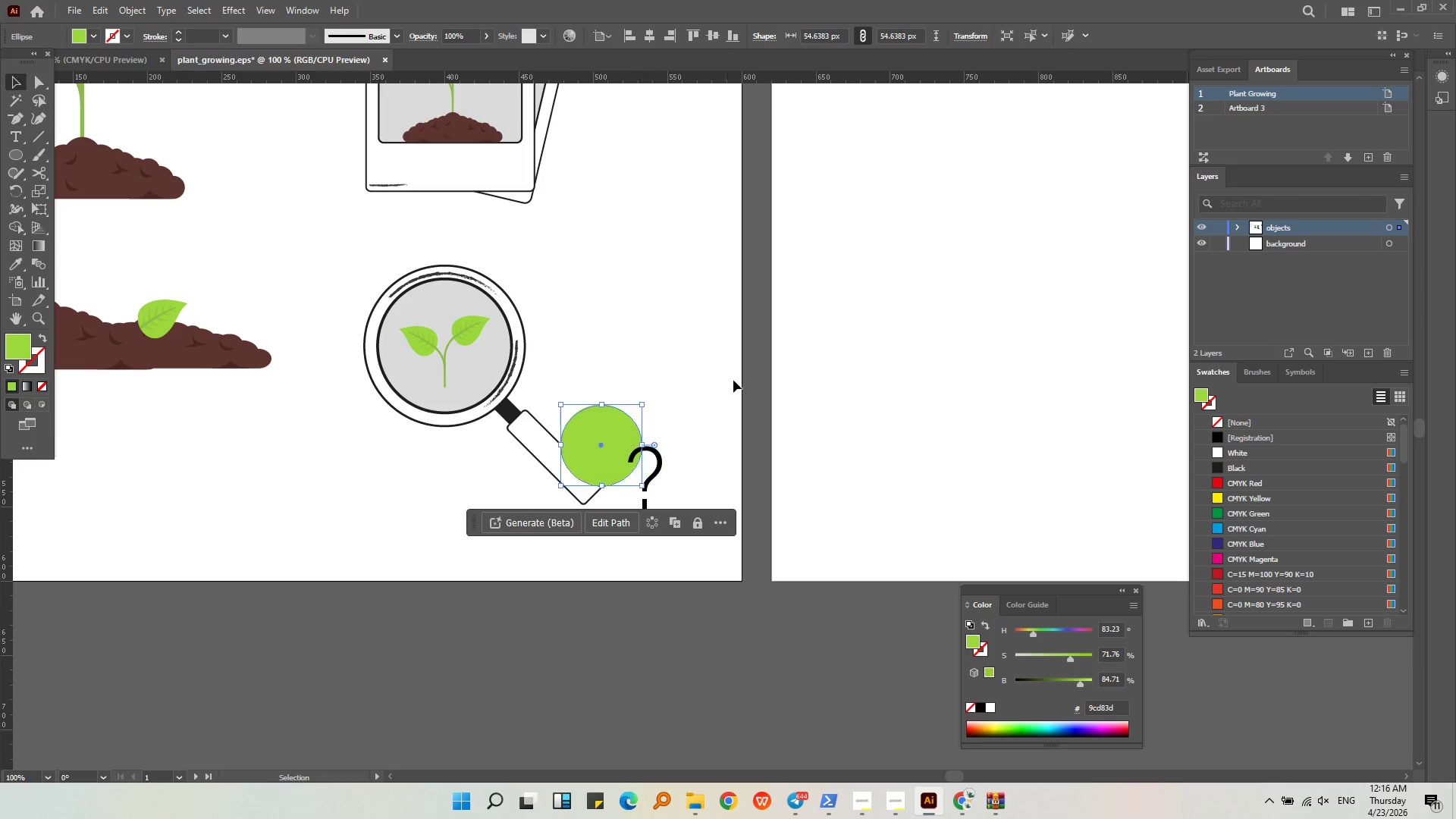 
left_click([736, 379])
 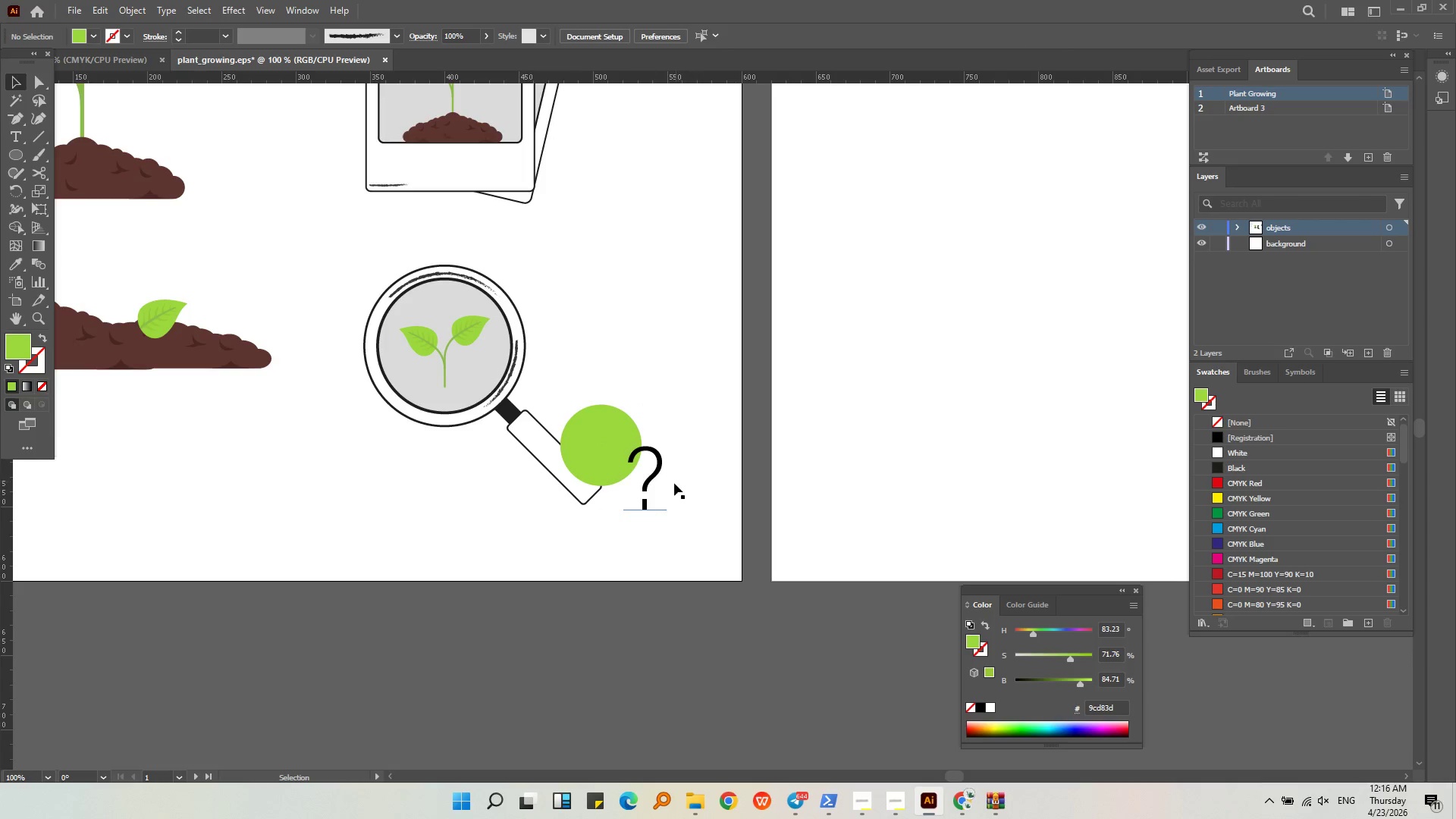 
left_click([655, 479])
 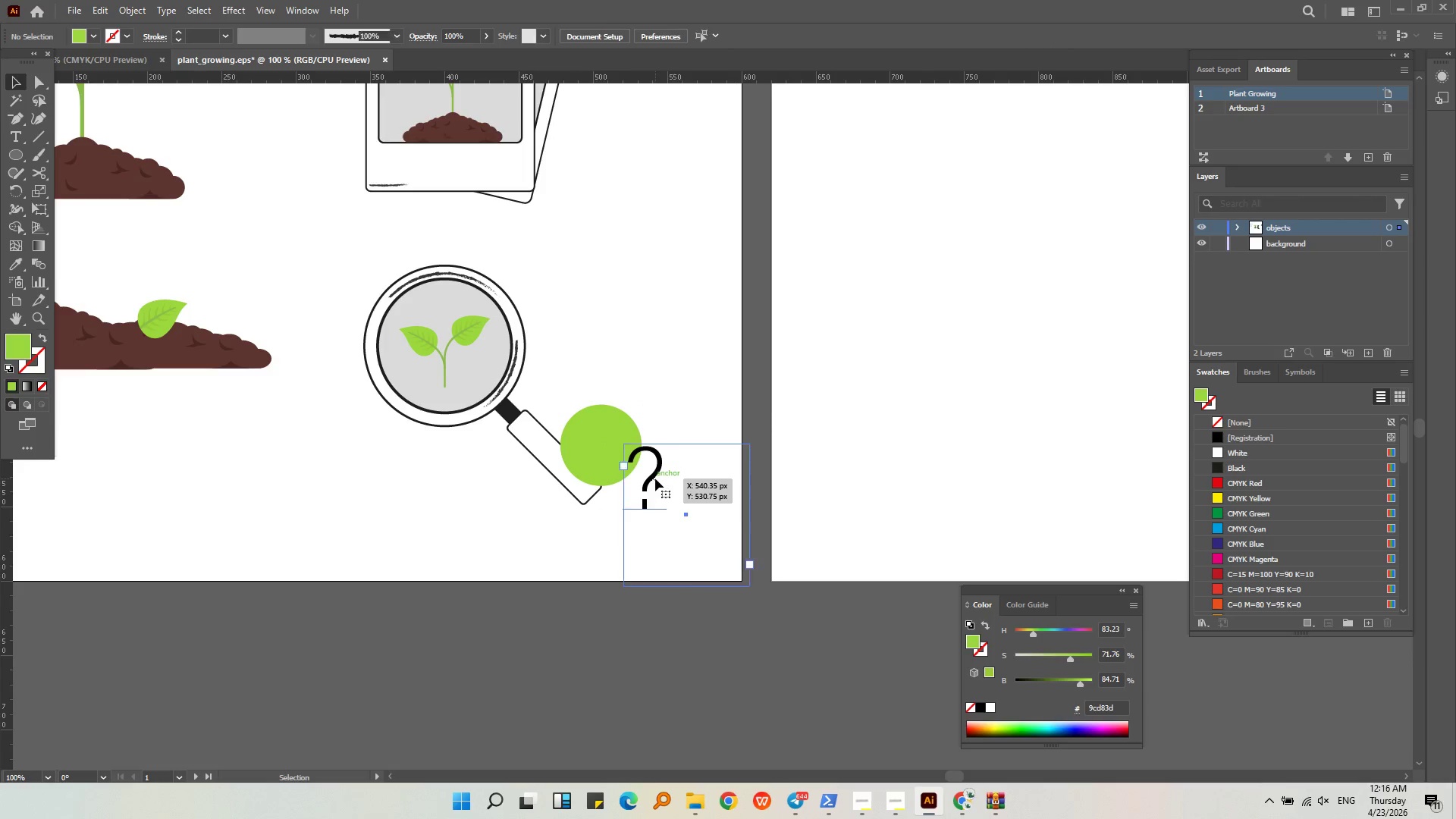 
hold_key(key=AltLeft, duration=0.33)
scroll: coordinate [637, 483], scroll_direction: up, amount: 2.0
 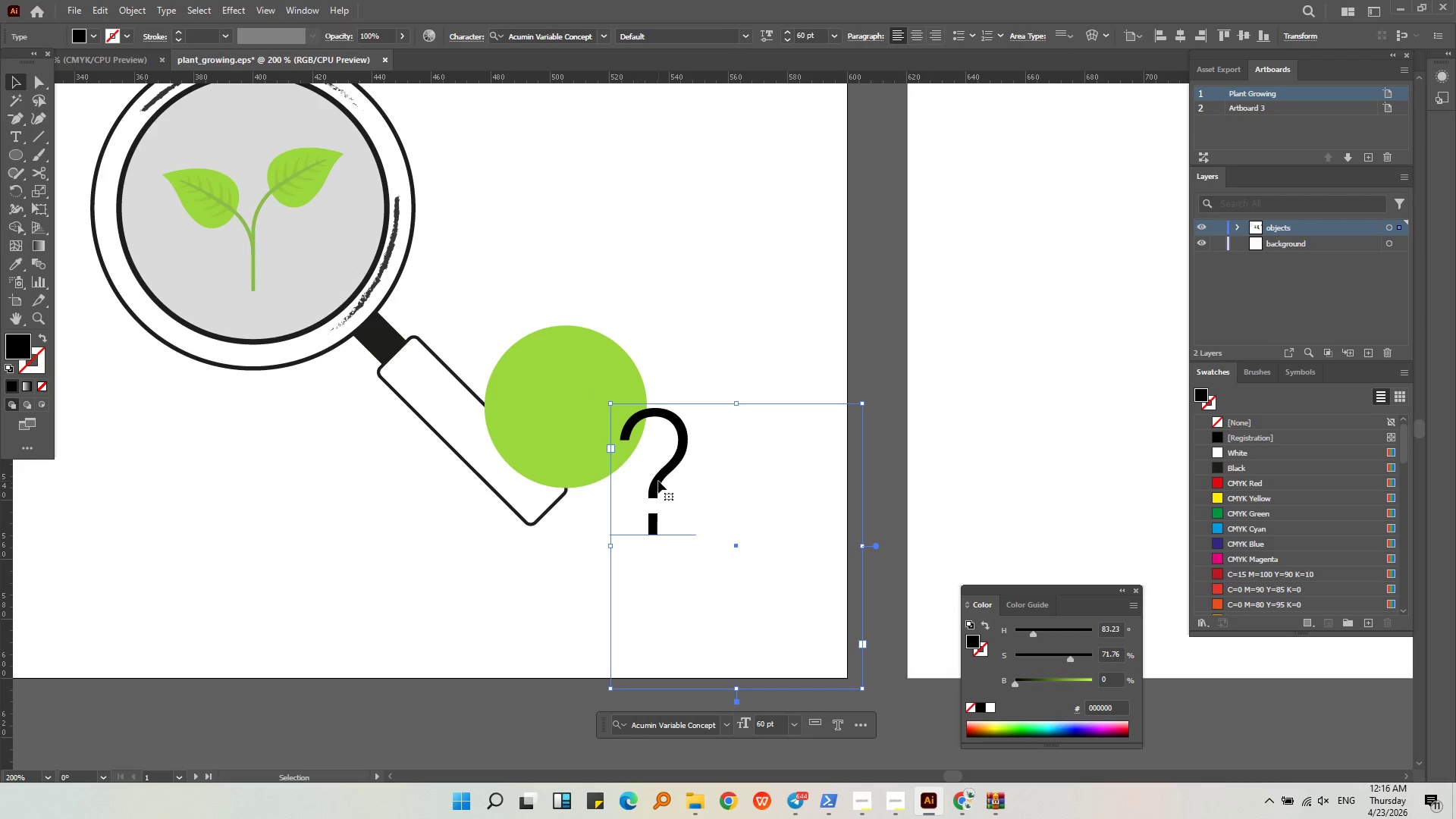 
left_click_drag(start_coordinate=[658, 481], to_coordinate=[572, 433])
 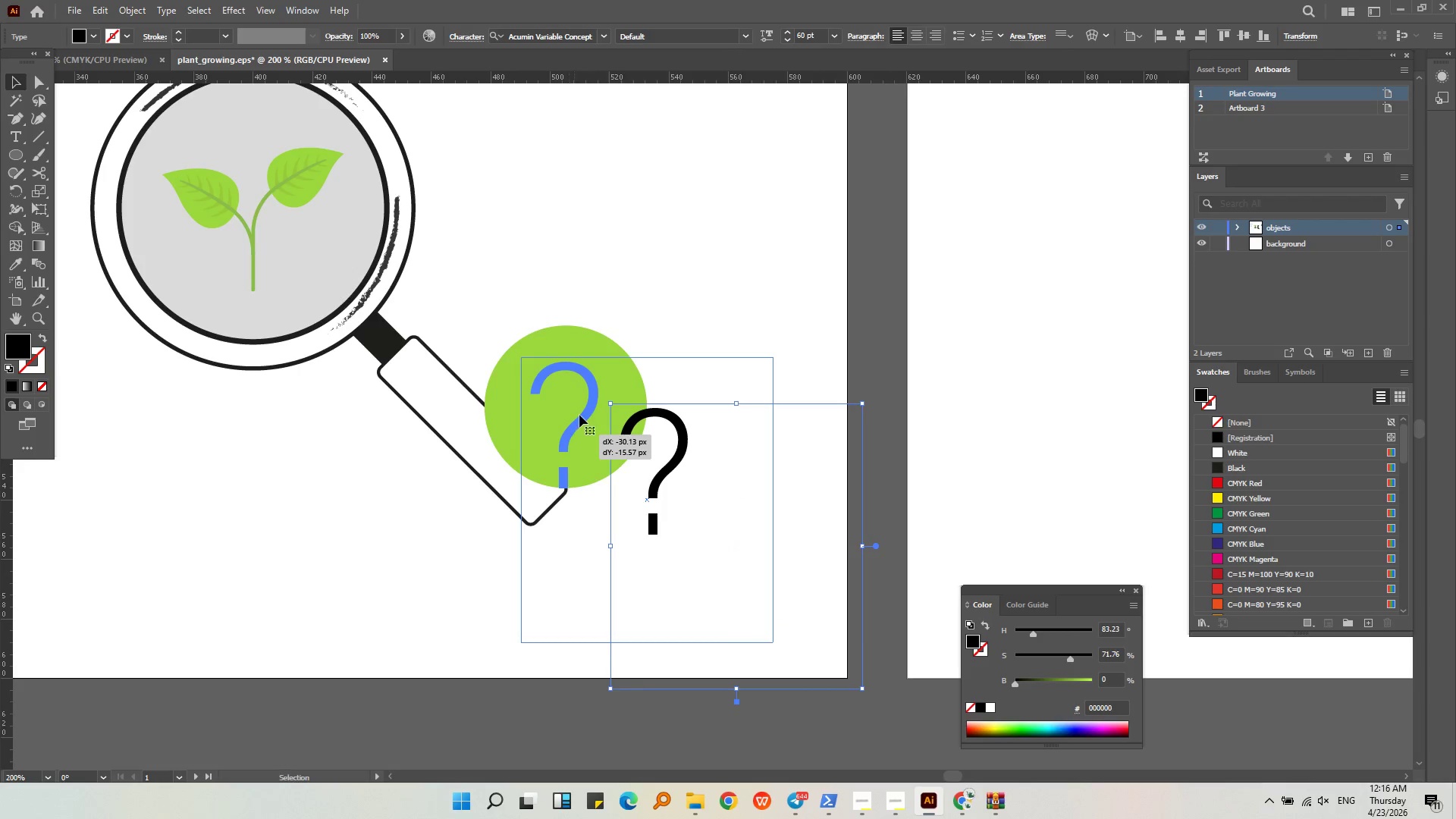 
left_click([579, 415])
 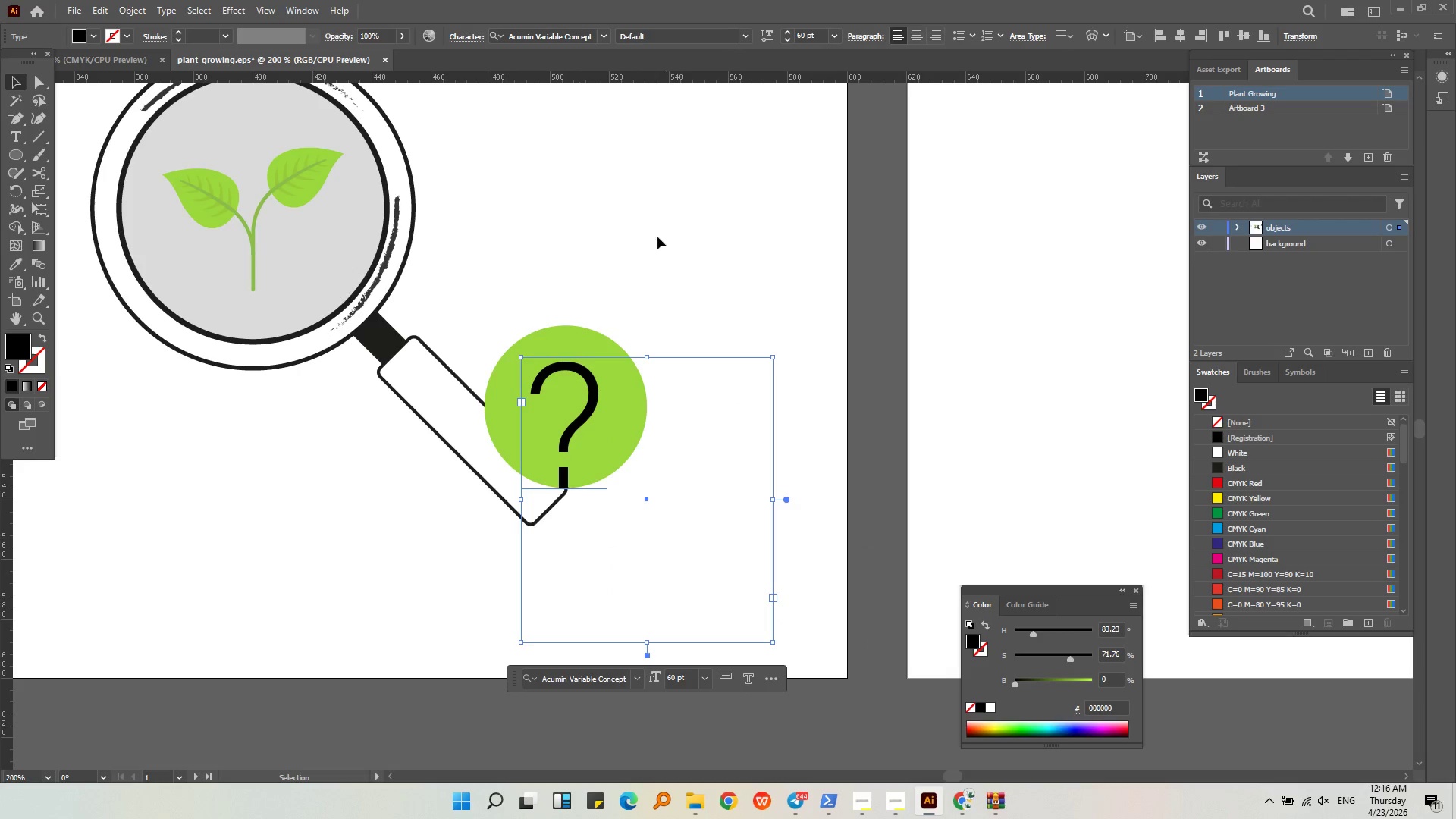 
left_click_drag(start_coordinate=[680, 249], to_coordinate=[676, 259])
 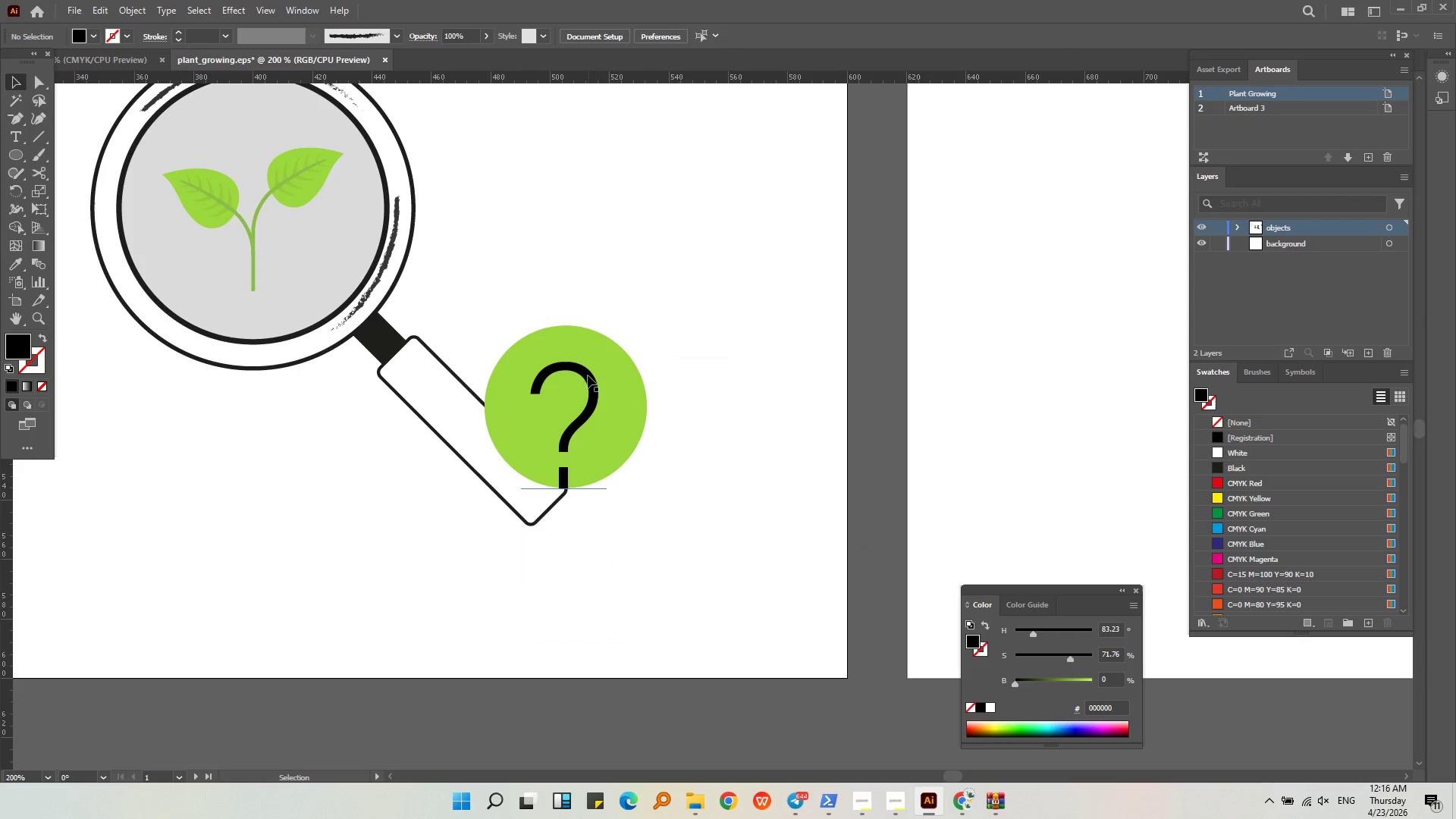 
double_click([596, 382])
 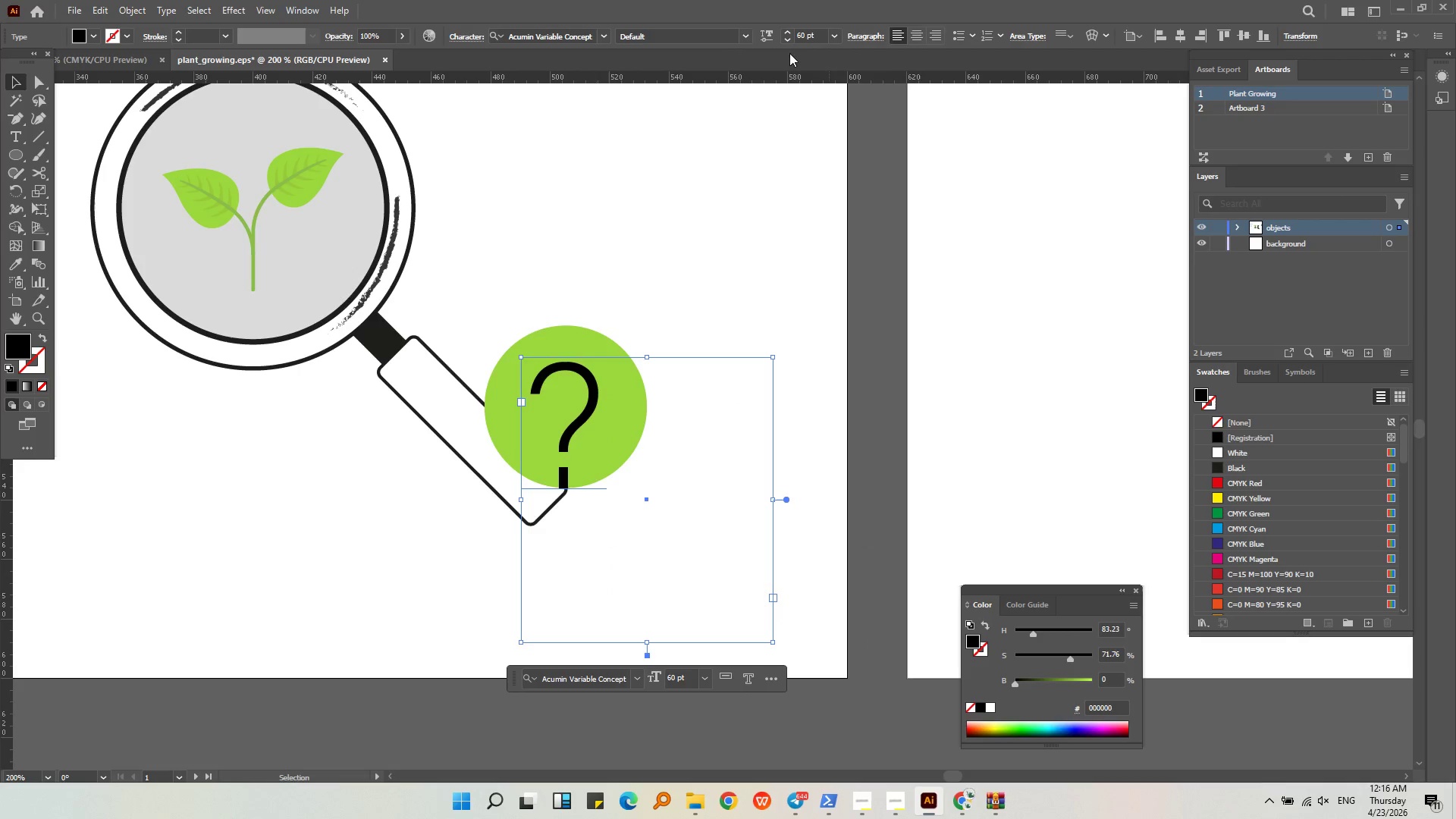 
scroll: coordinate [805, 46], scroll_direction: down, amount: 7.0
 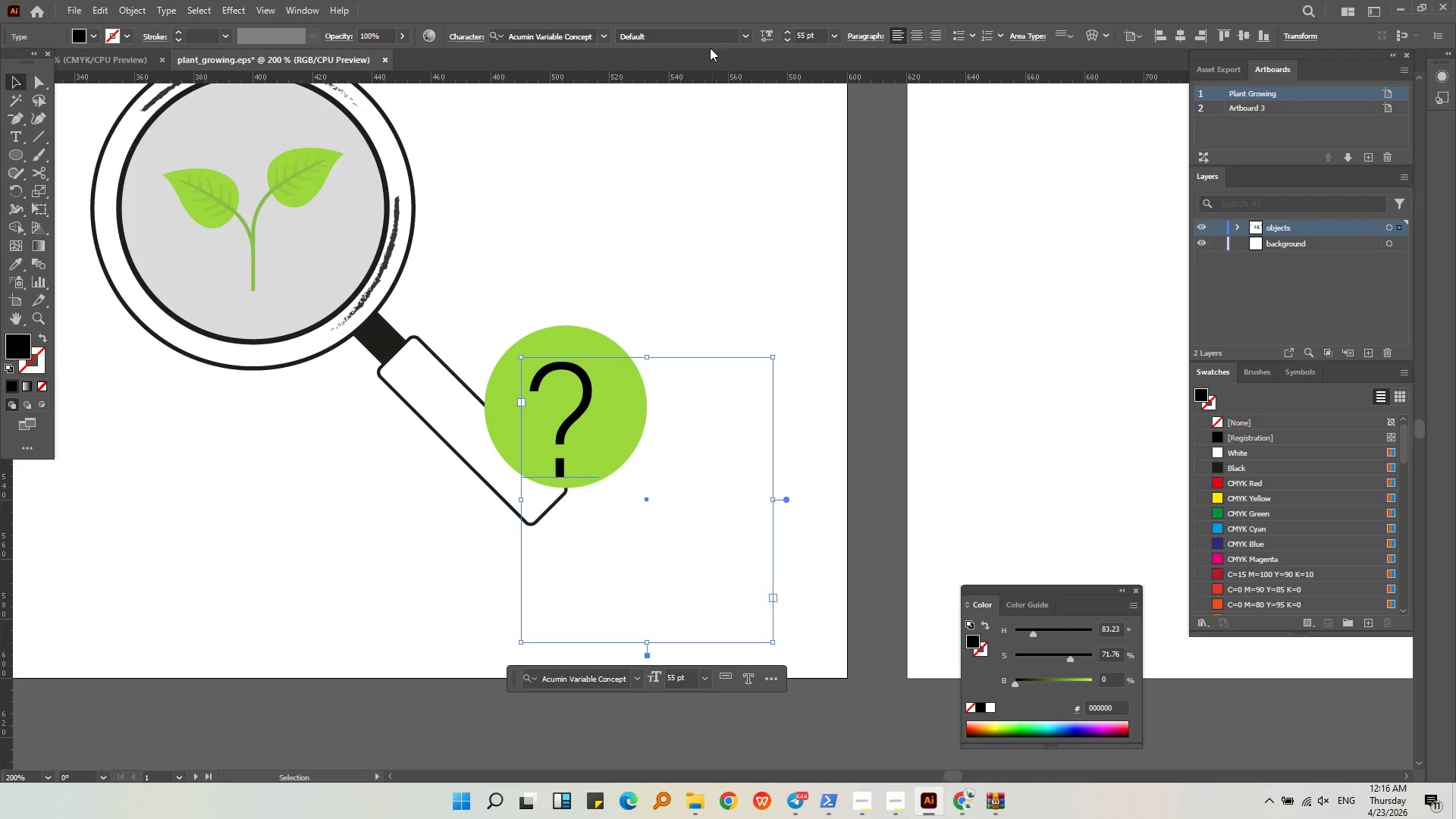 
left_click([746, 37])
 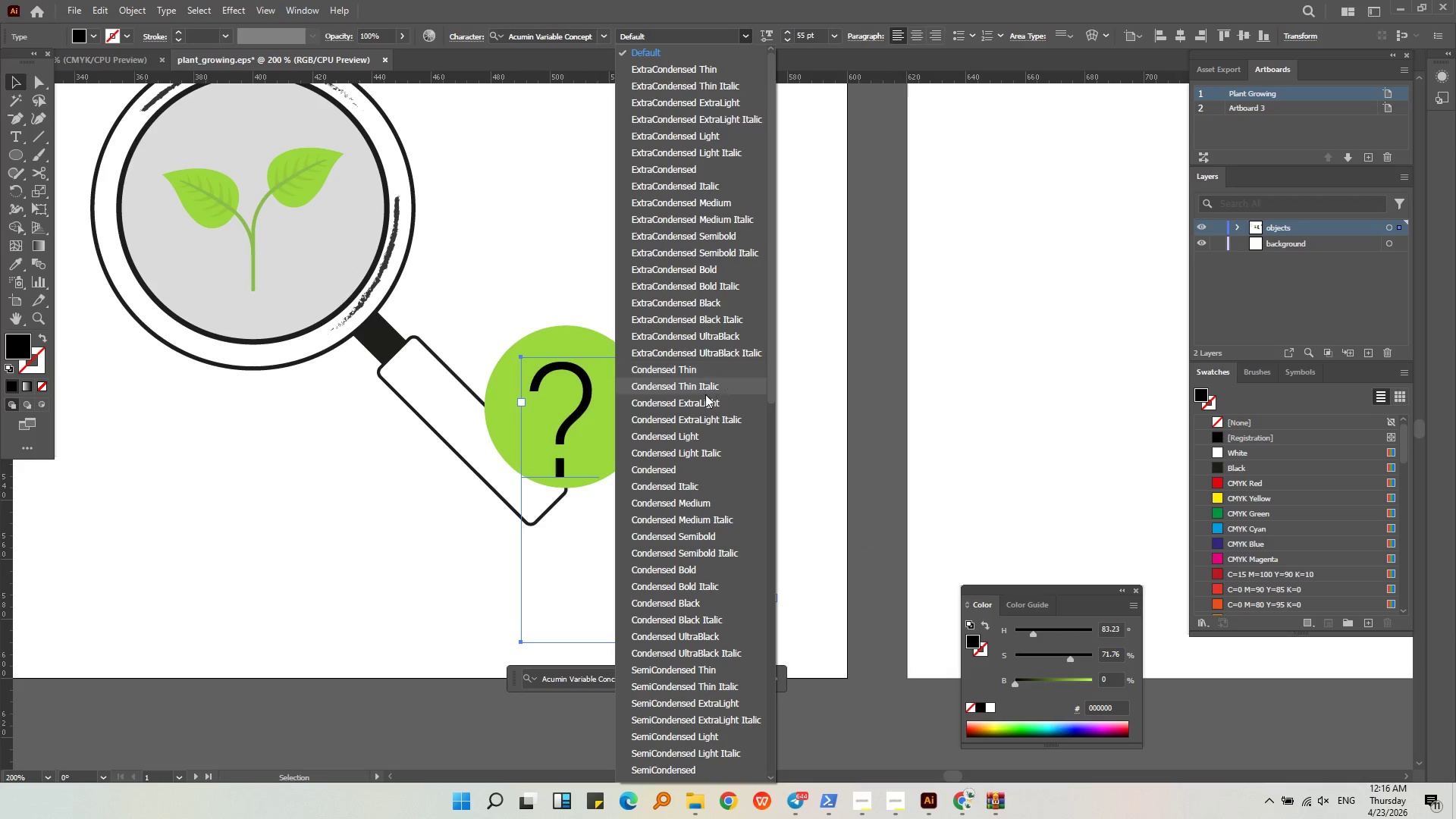 
scroll: coordinate [704, 405], scroll_direction: down, amount: 2.0
 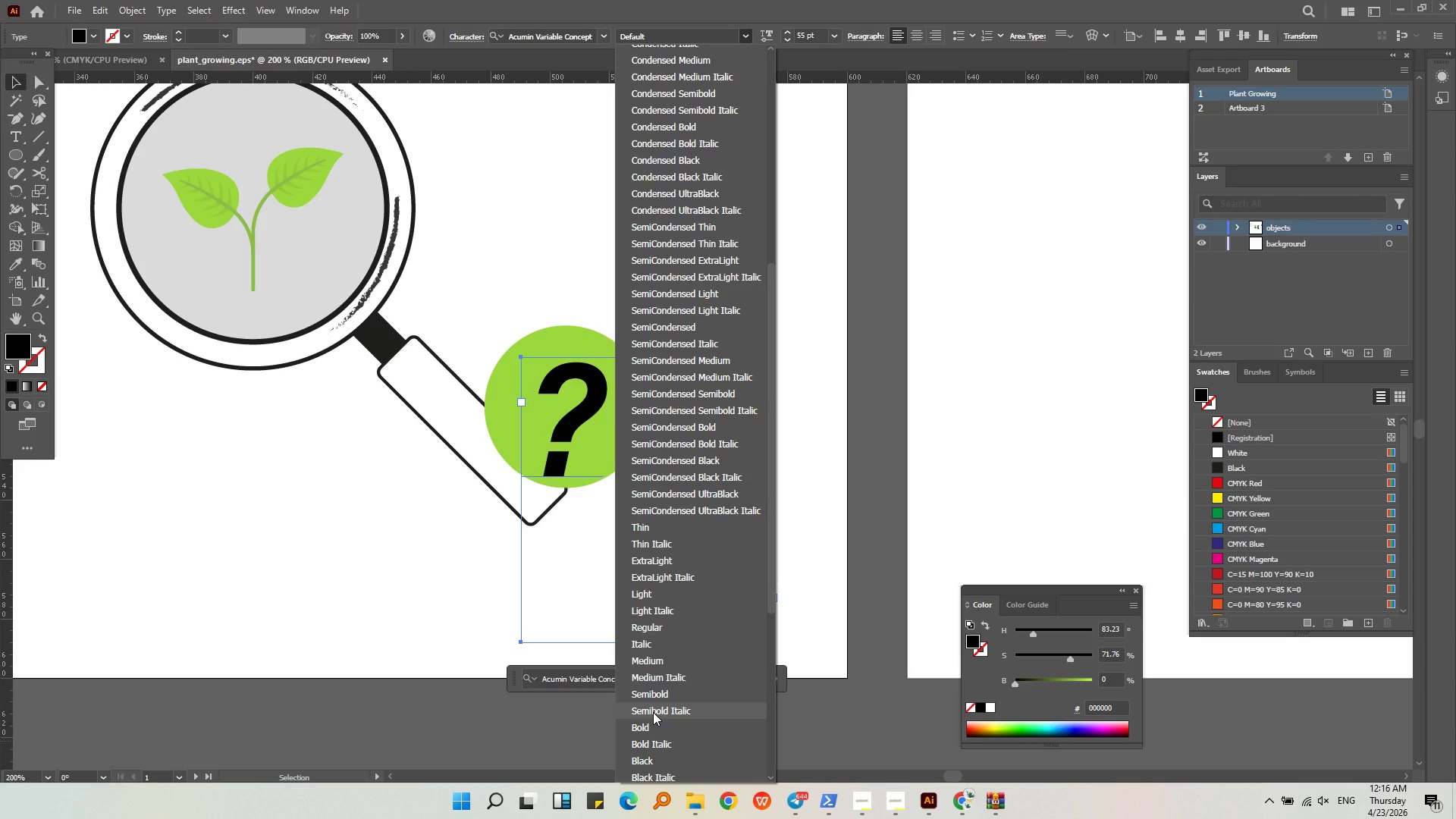 
left_click([651, 695])
 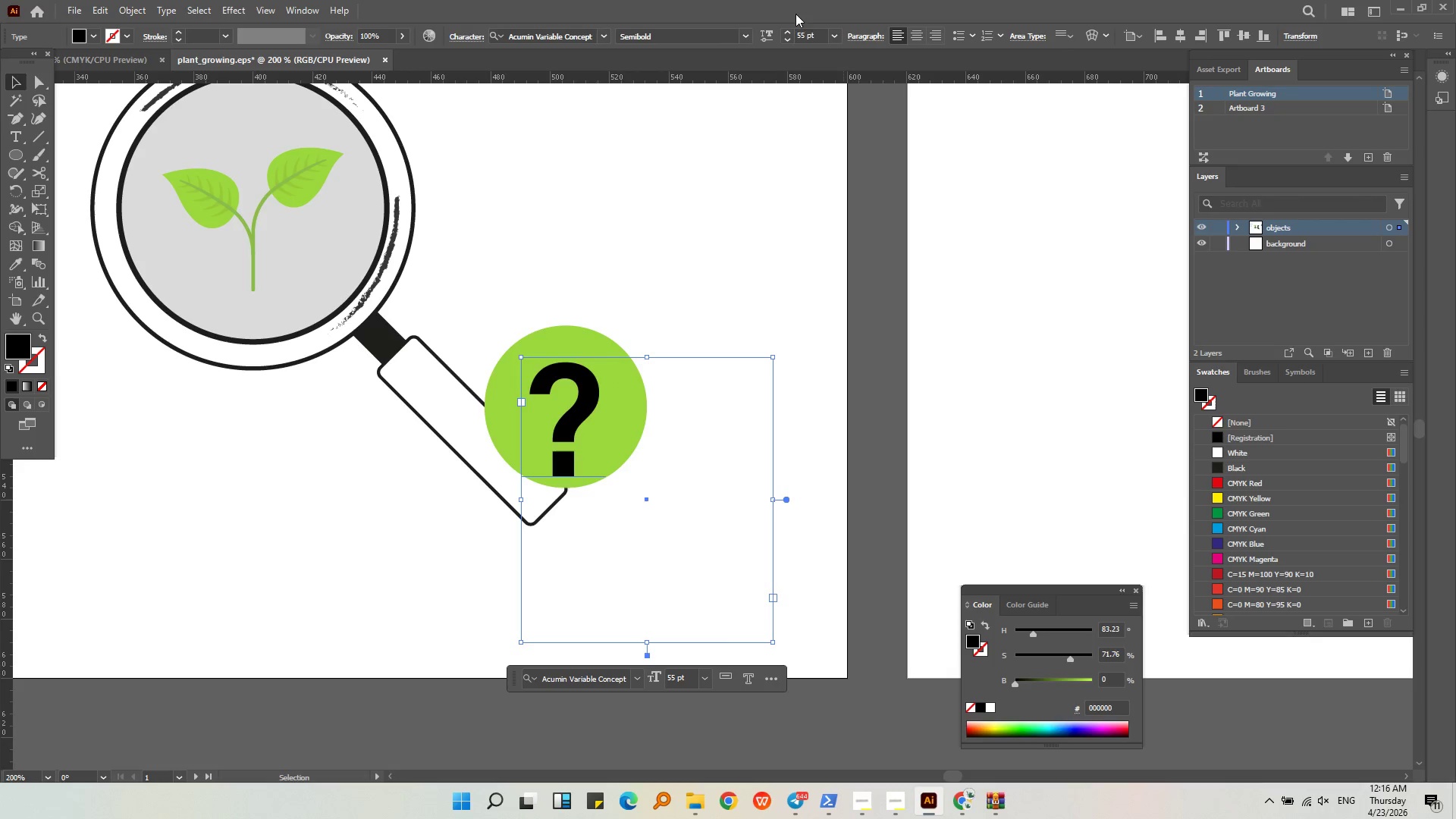 
left_click([761, 364])
 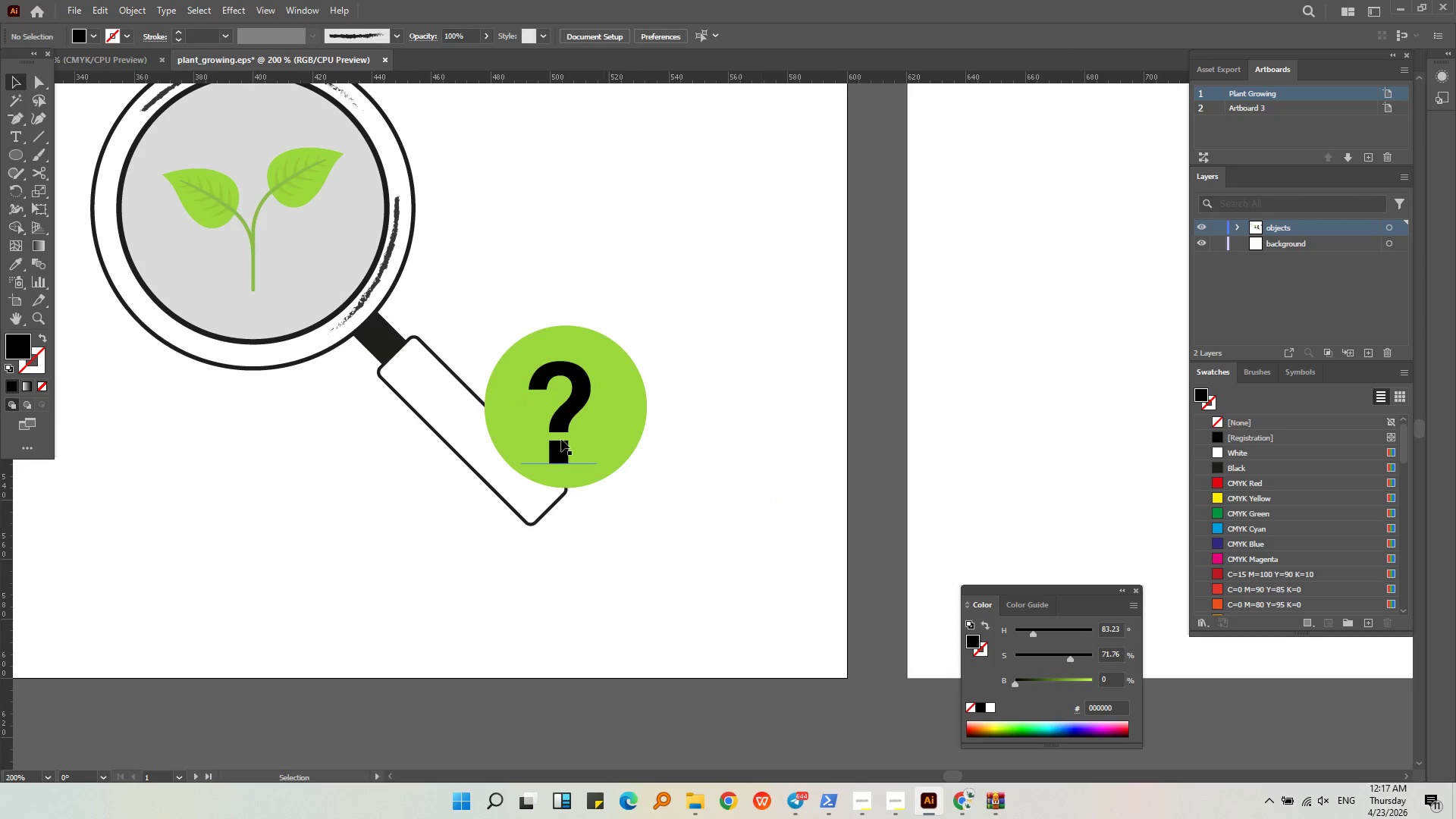 
scroll: coordinate [807, 41], scroll_direction: down, amount: 6.0
 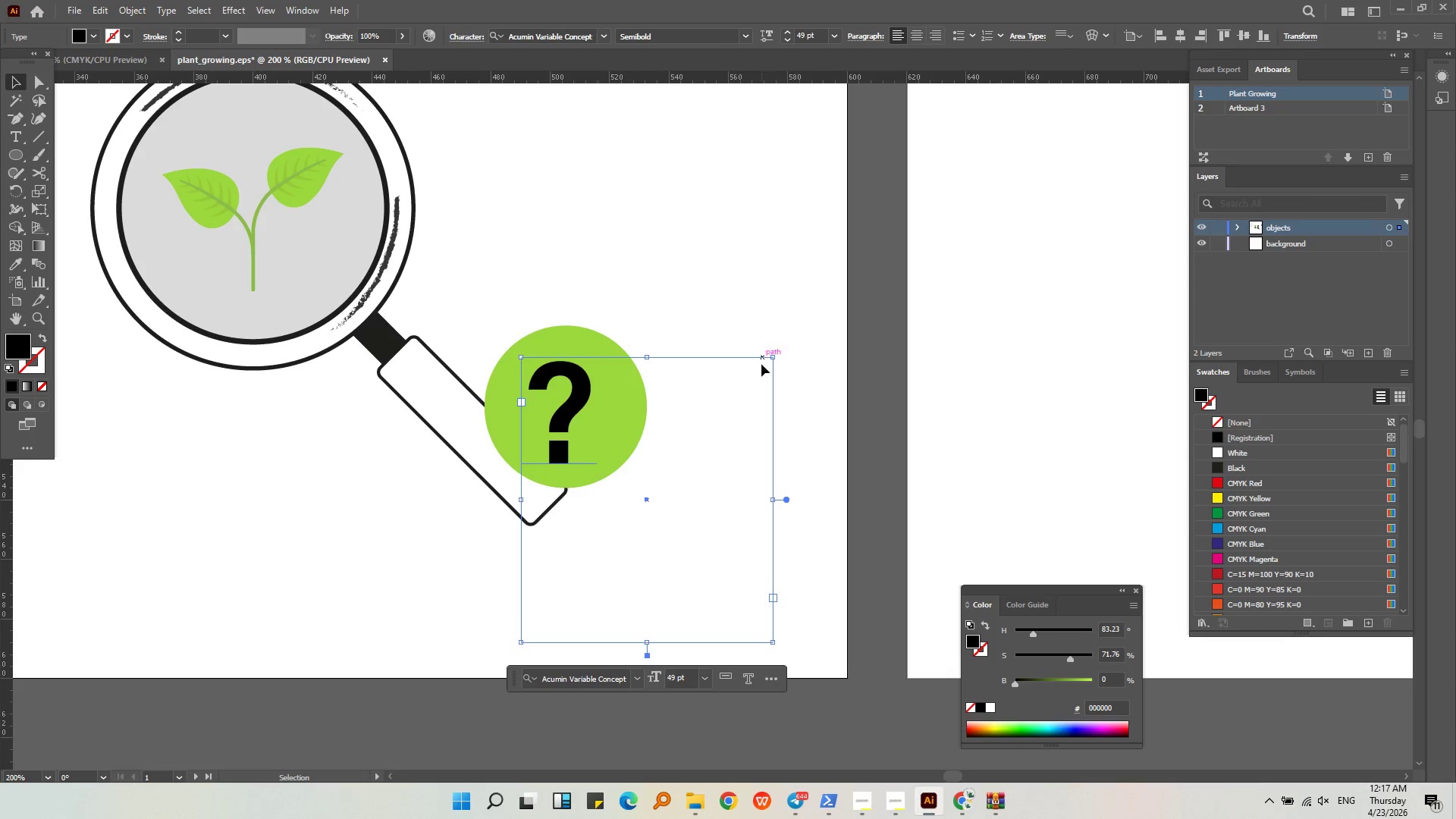 
key(Alt+AltLeft)
 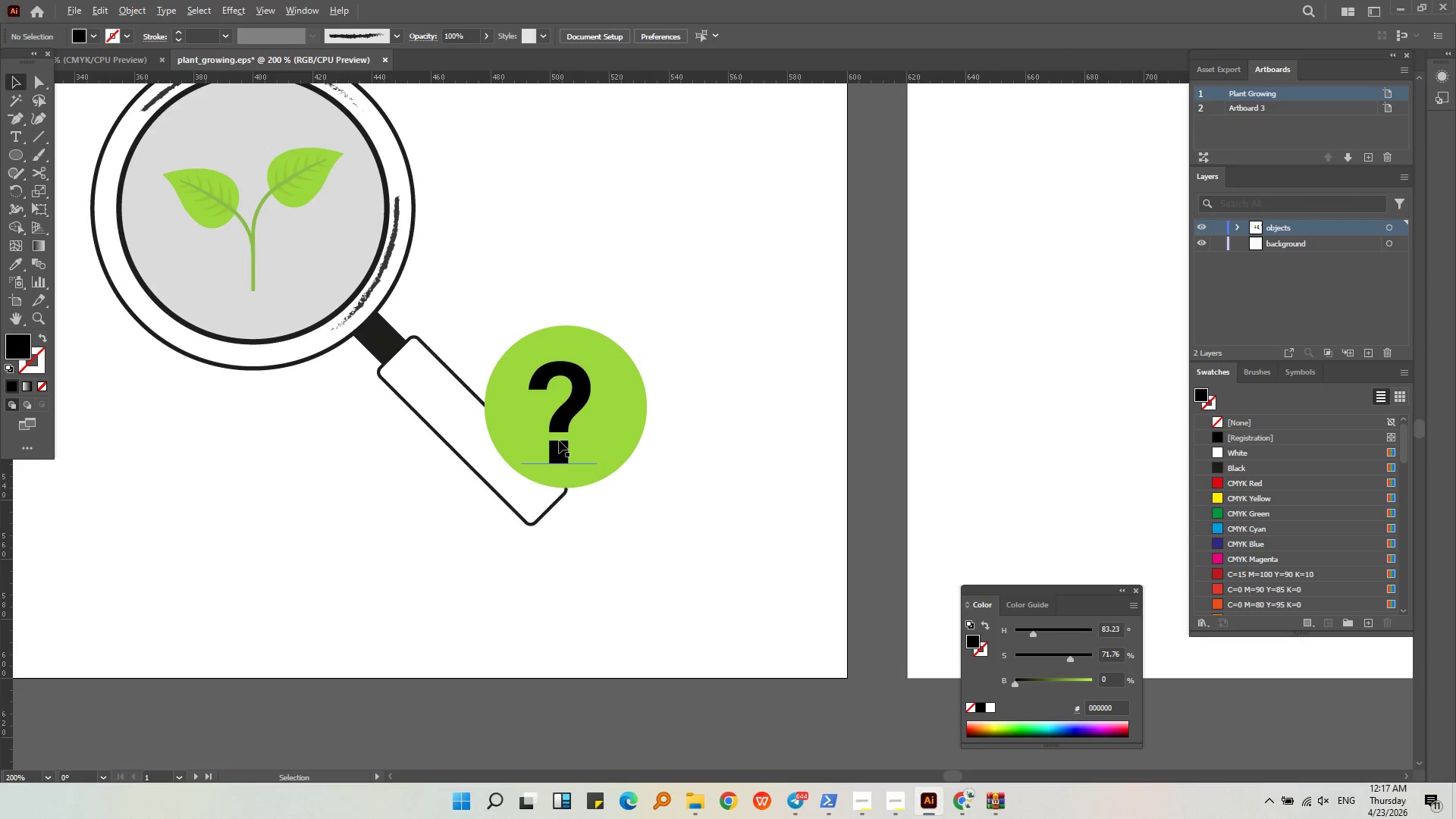 
left_click_drag(start_coordinate=[568, 428], to_coordinate=[548, 405])
 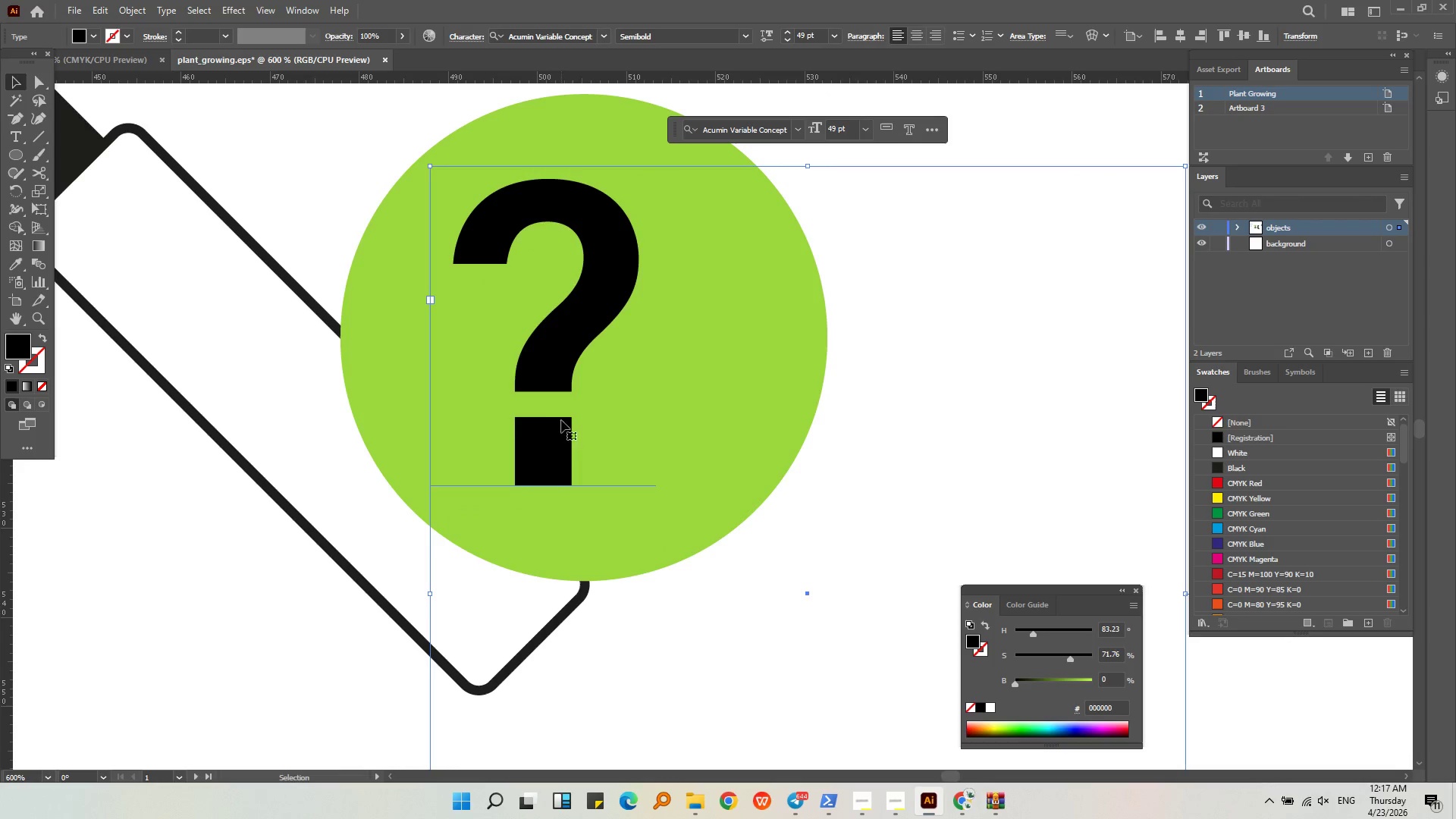 
scroll: coordinate [559, 441], scroll_direction: up, amount: 3.0
 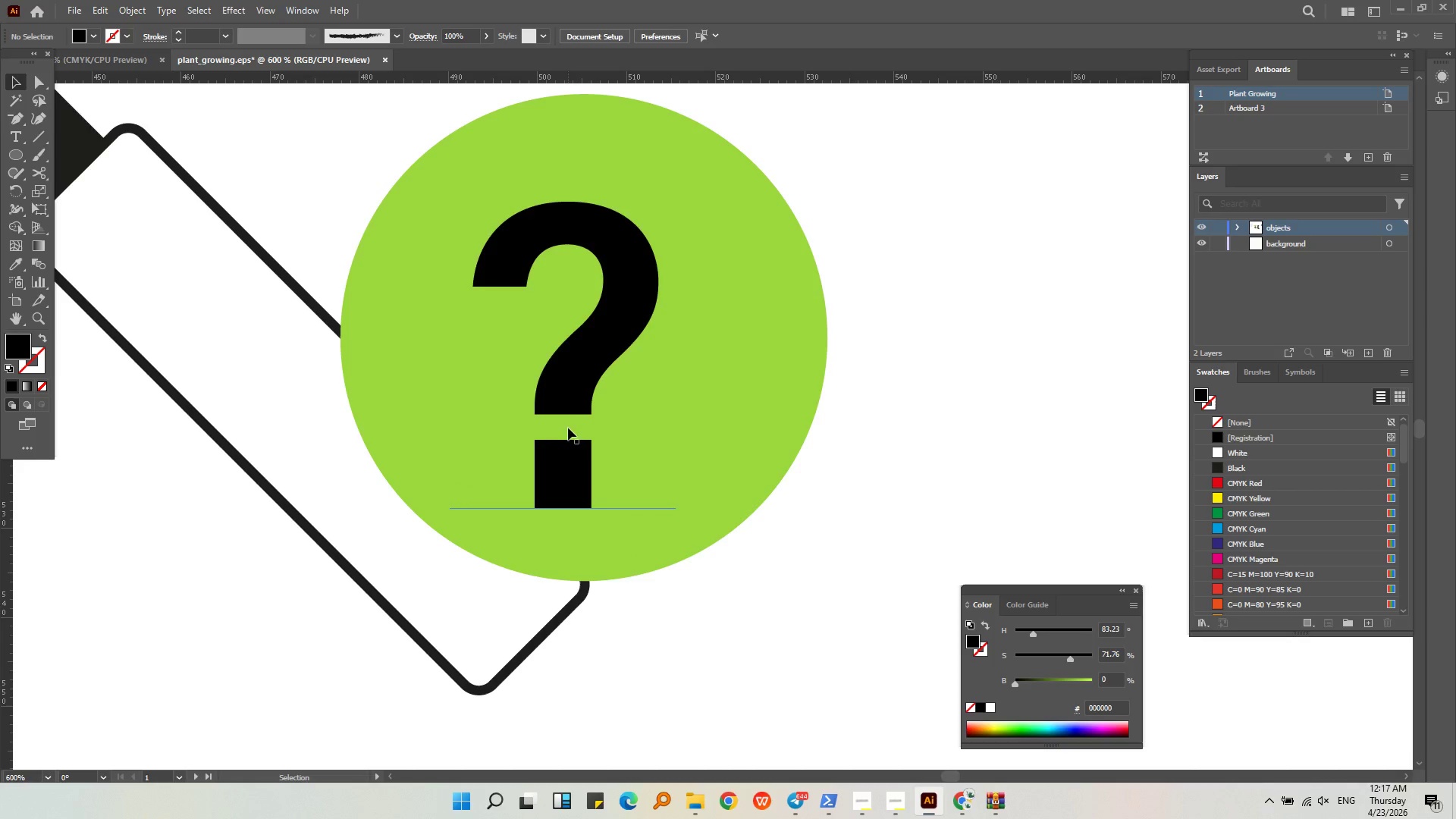 
hold_key(key=AltLeft, duration=0.48)
scroll: coordinate [535, 405], scroll_direction: down, amount: 2.0
 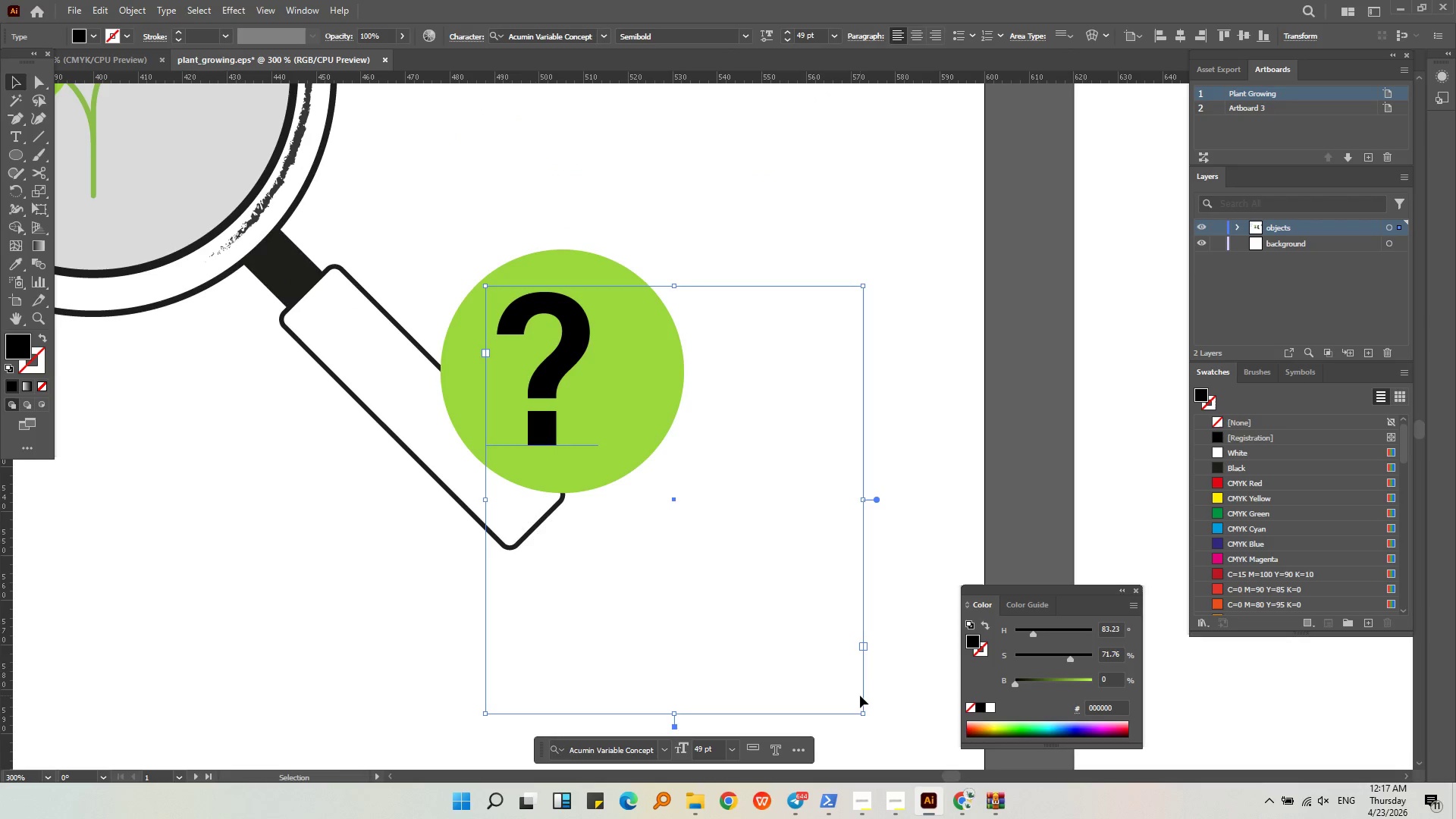 
left_click_drag(start_coordinate=[861, 714], to_coordinate=[615, 463])
 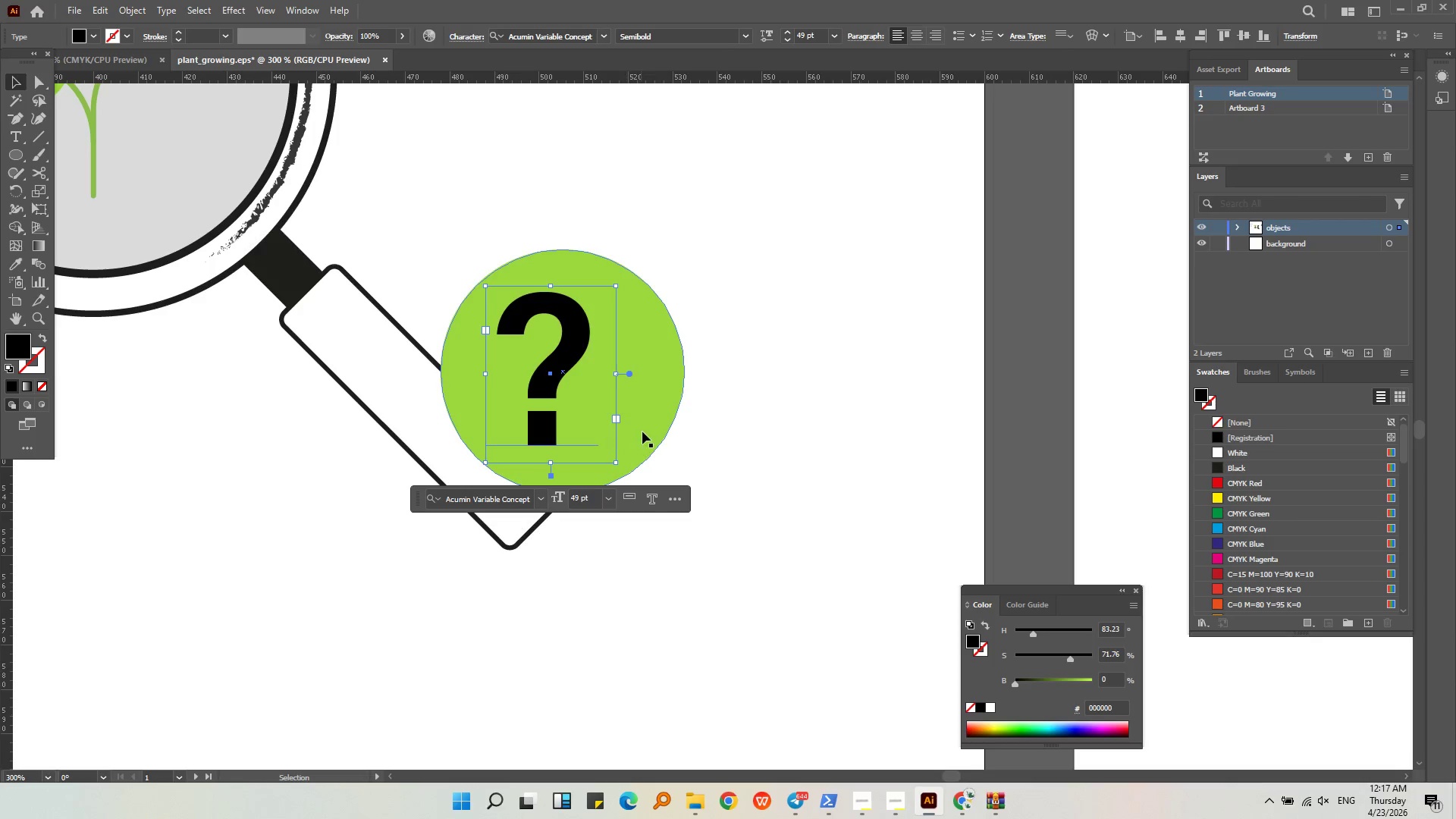 
left_click([645, 431])
 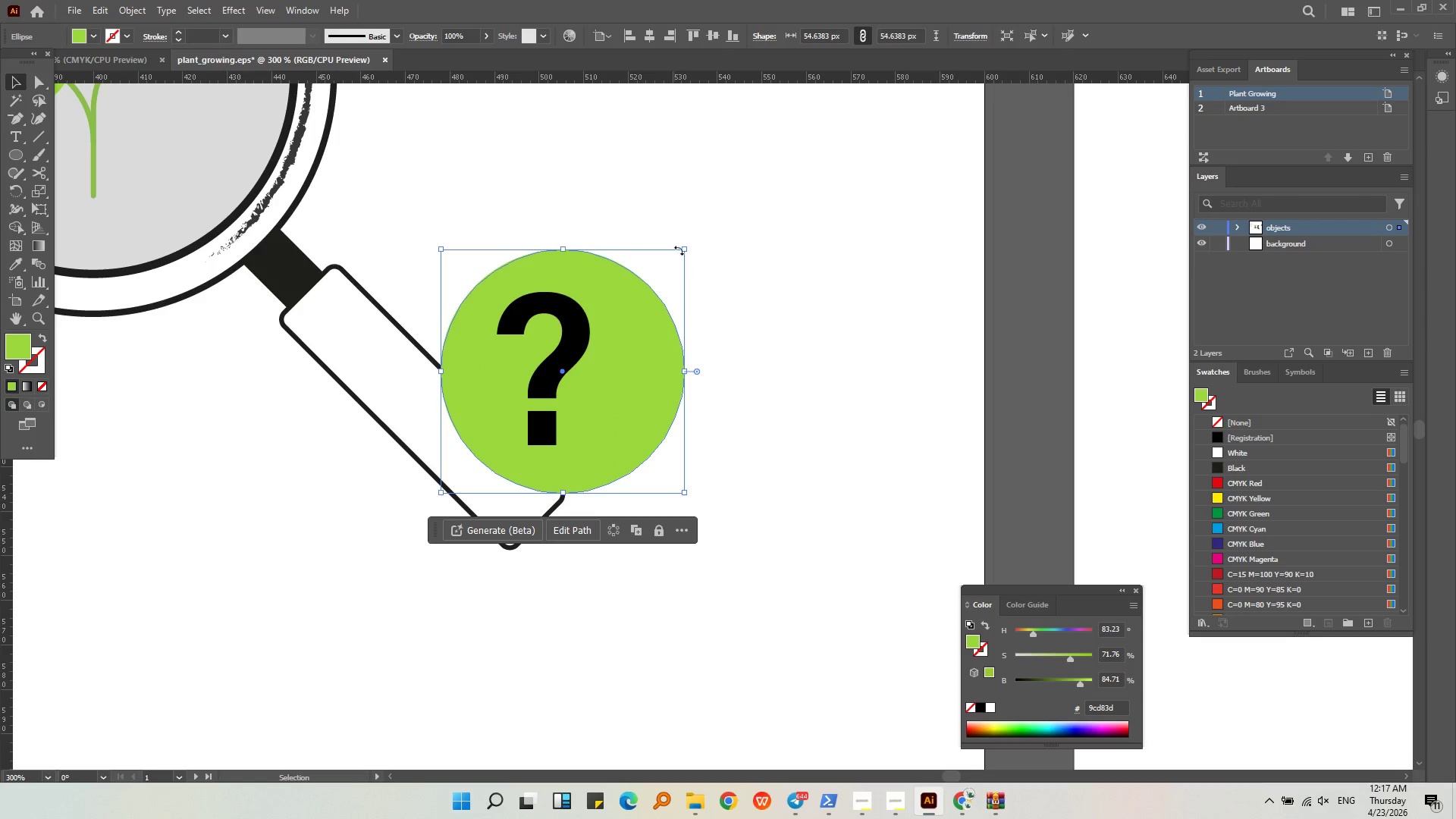 
hold_key(key=ShiftLeft, duration=0.69)
left_click_drag(start_coordinate=[680, 247], to_coordinate=[661, 267])
 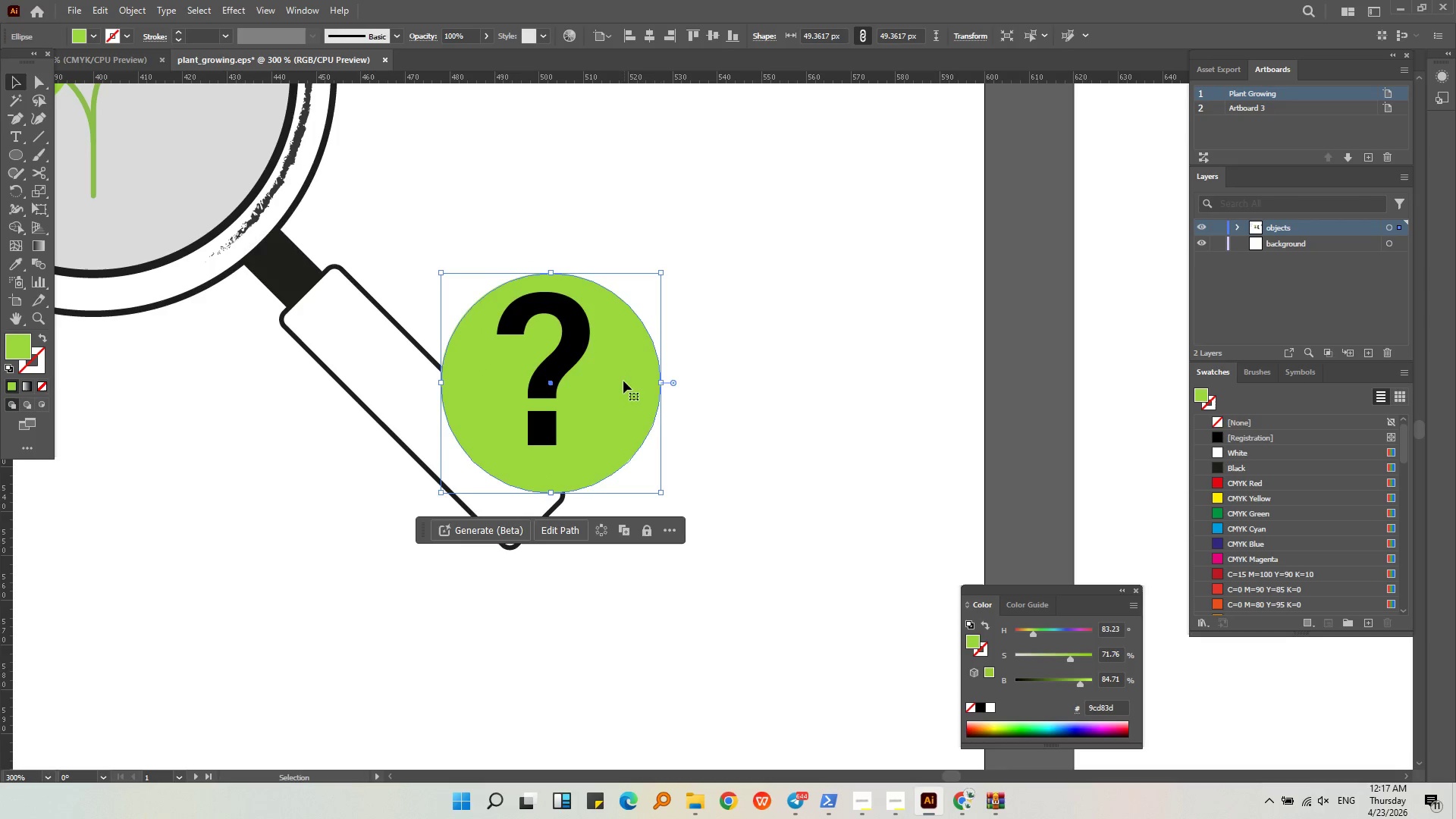 
left_click_drag(start_coordinate=[623, 381], to_coordinate=[617, 359])
 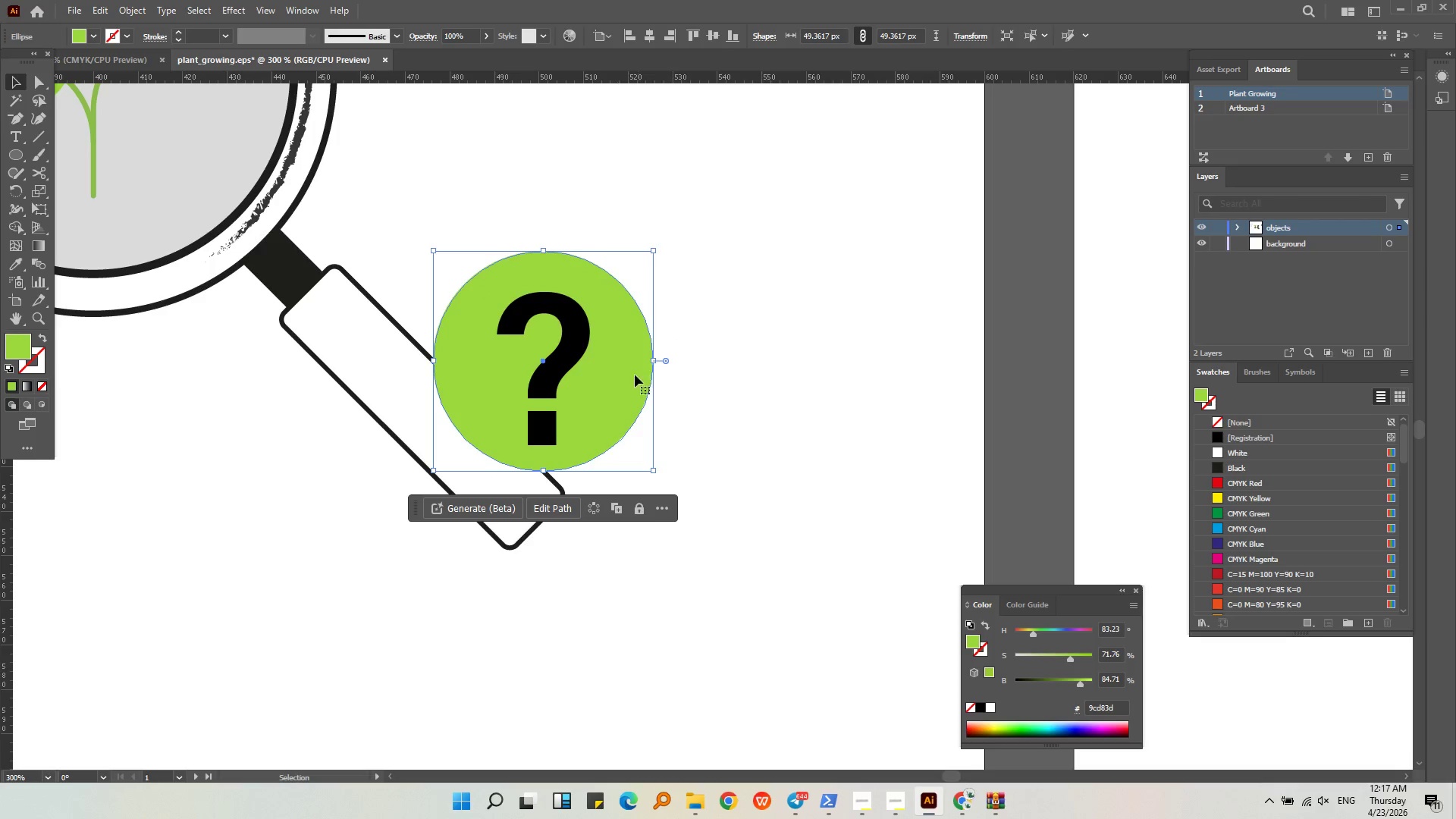 
left_click_drag(start_coordinate=[617, 394], to_coordinate=[621, 396])
 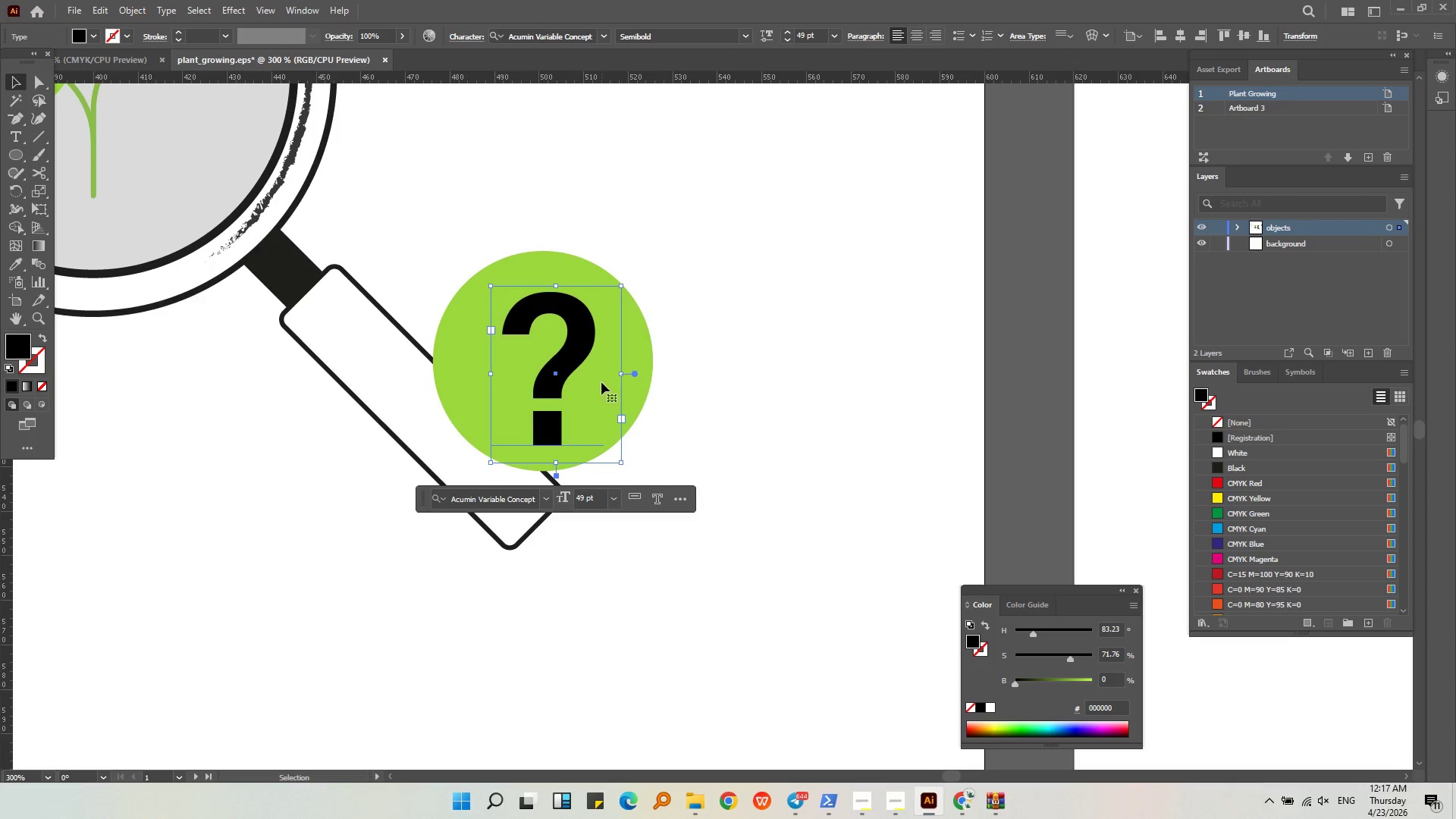 
hold_key(key=ShiftLeft, duration=0.31)
left_click([644, 357])
 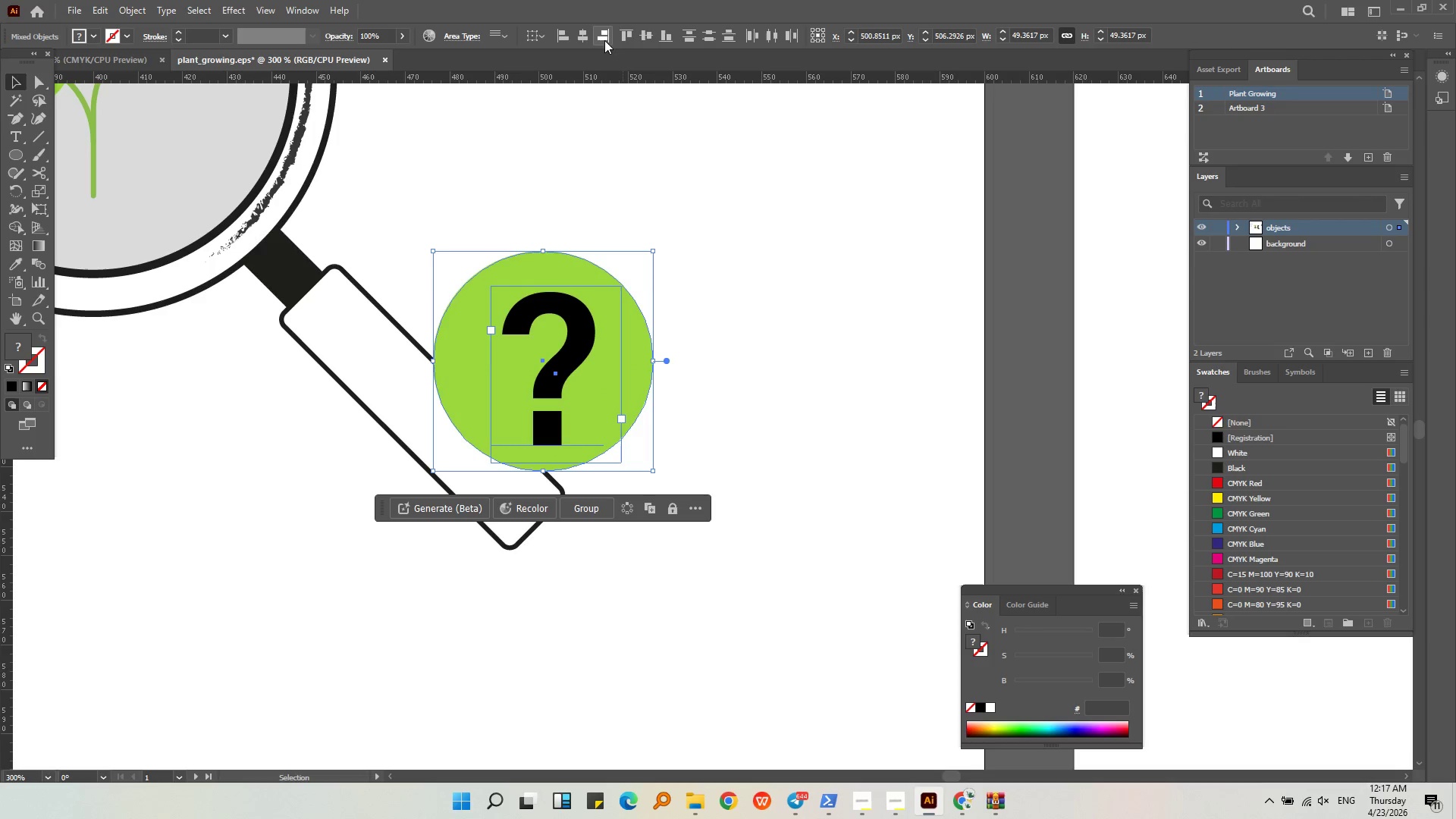 
left_click([588, 33])
 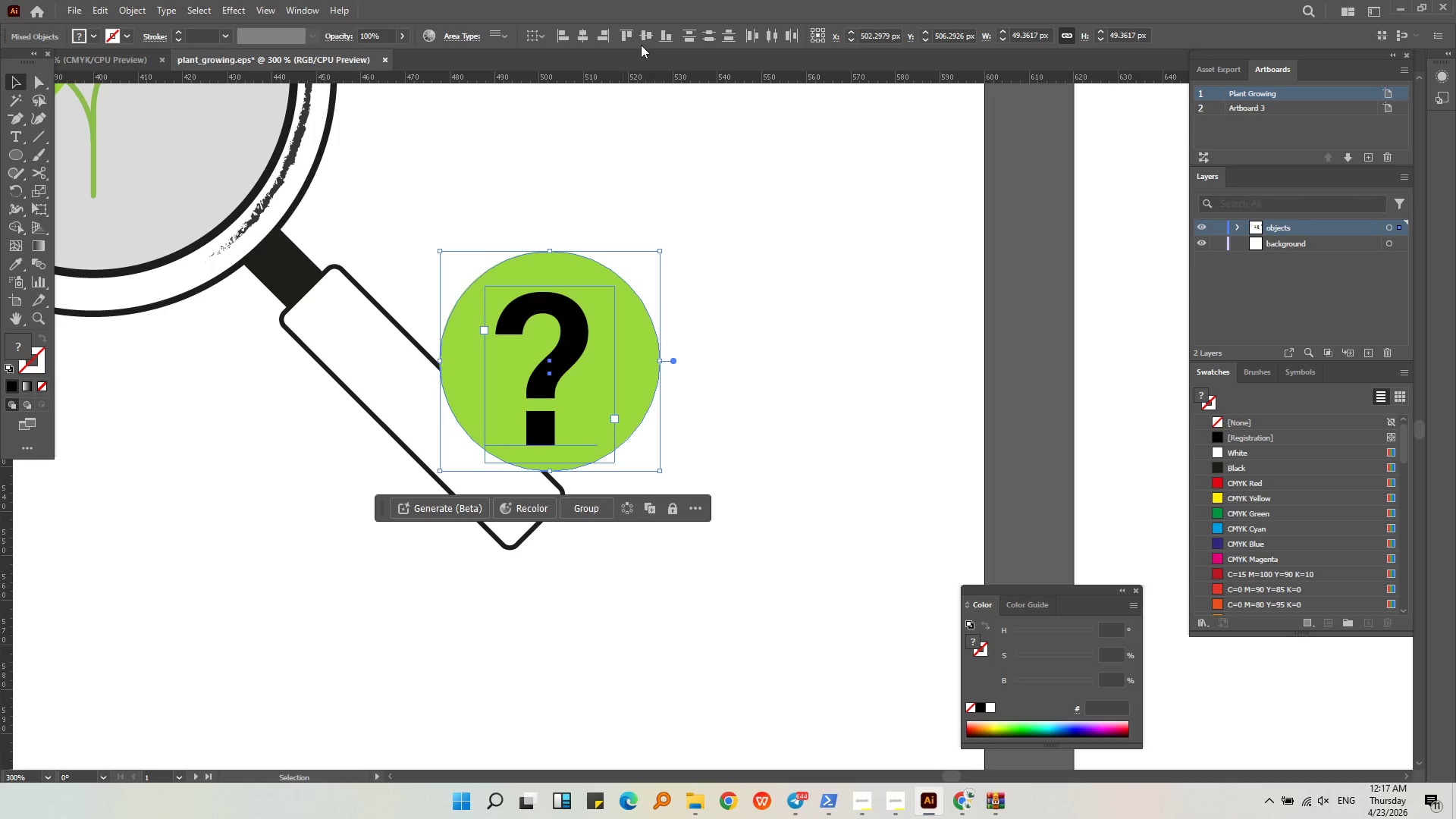 
left_click([645, 36])
 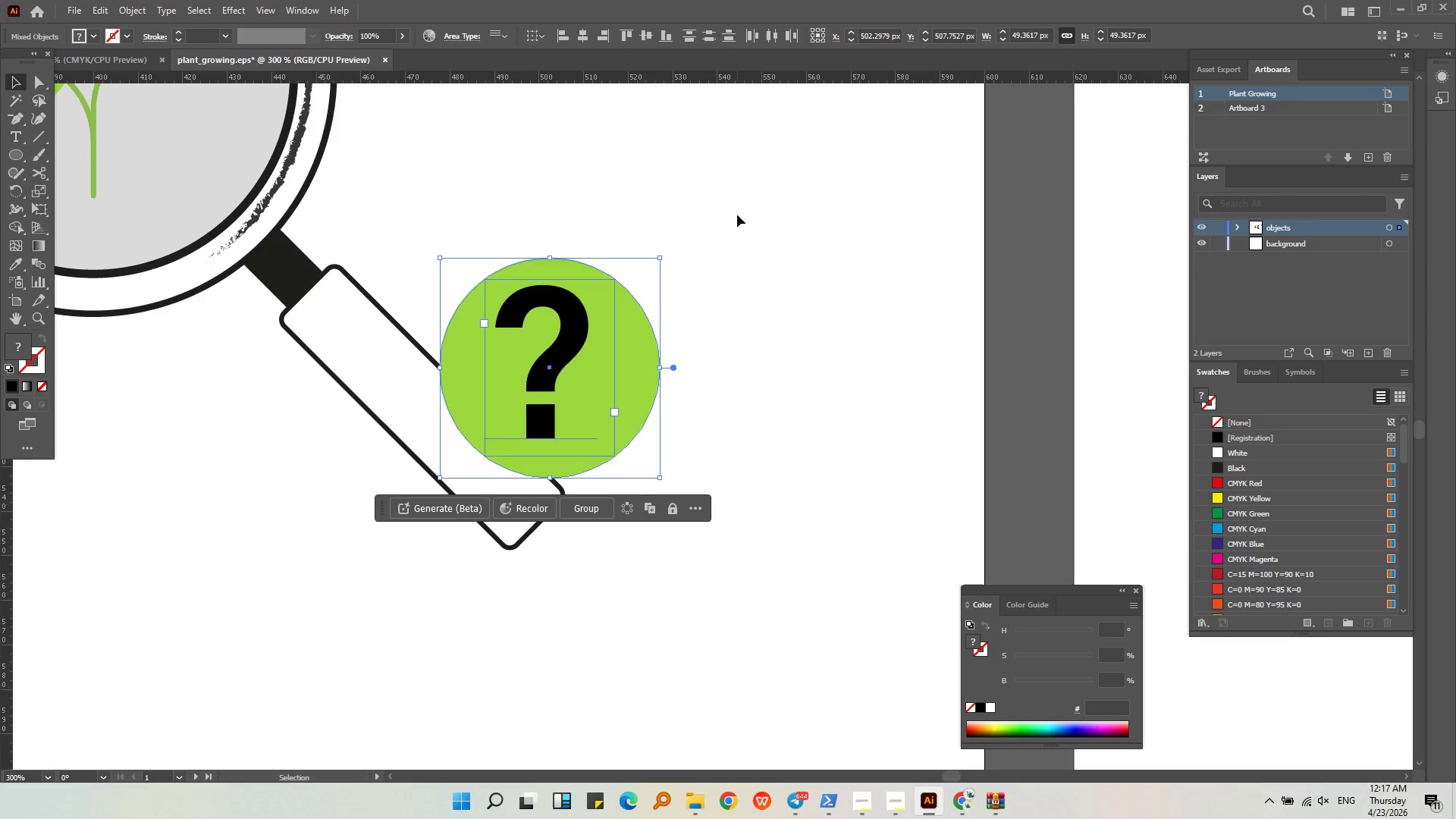 
left_click([738, 233])
 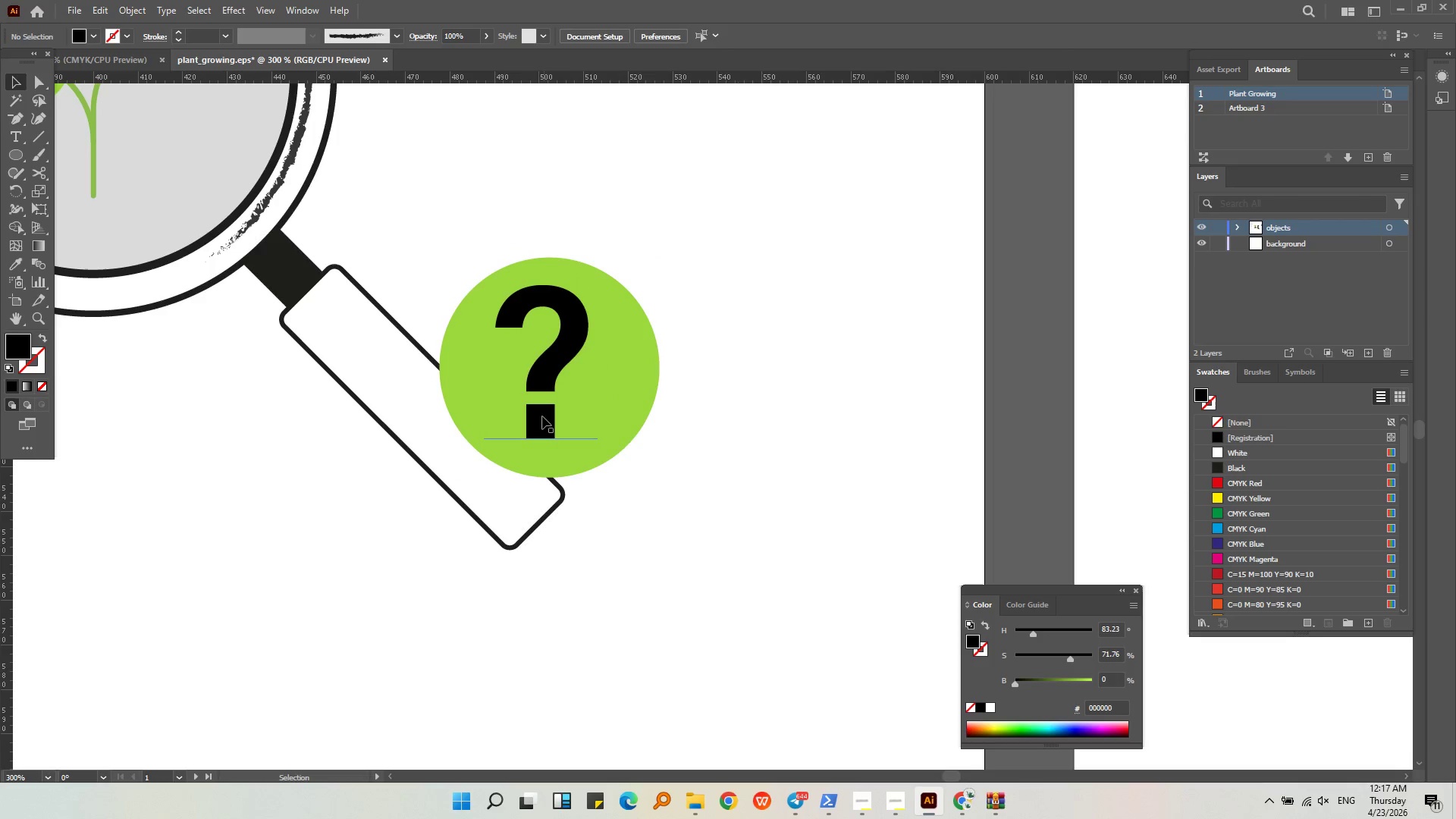 
left_click_drag(start_coordinate=[542, 416], to_coordinate=[549, 417])
 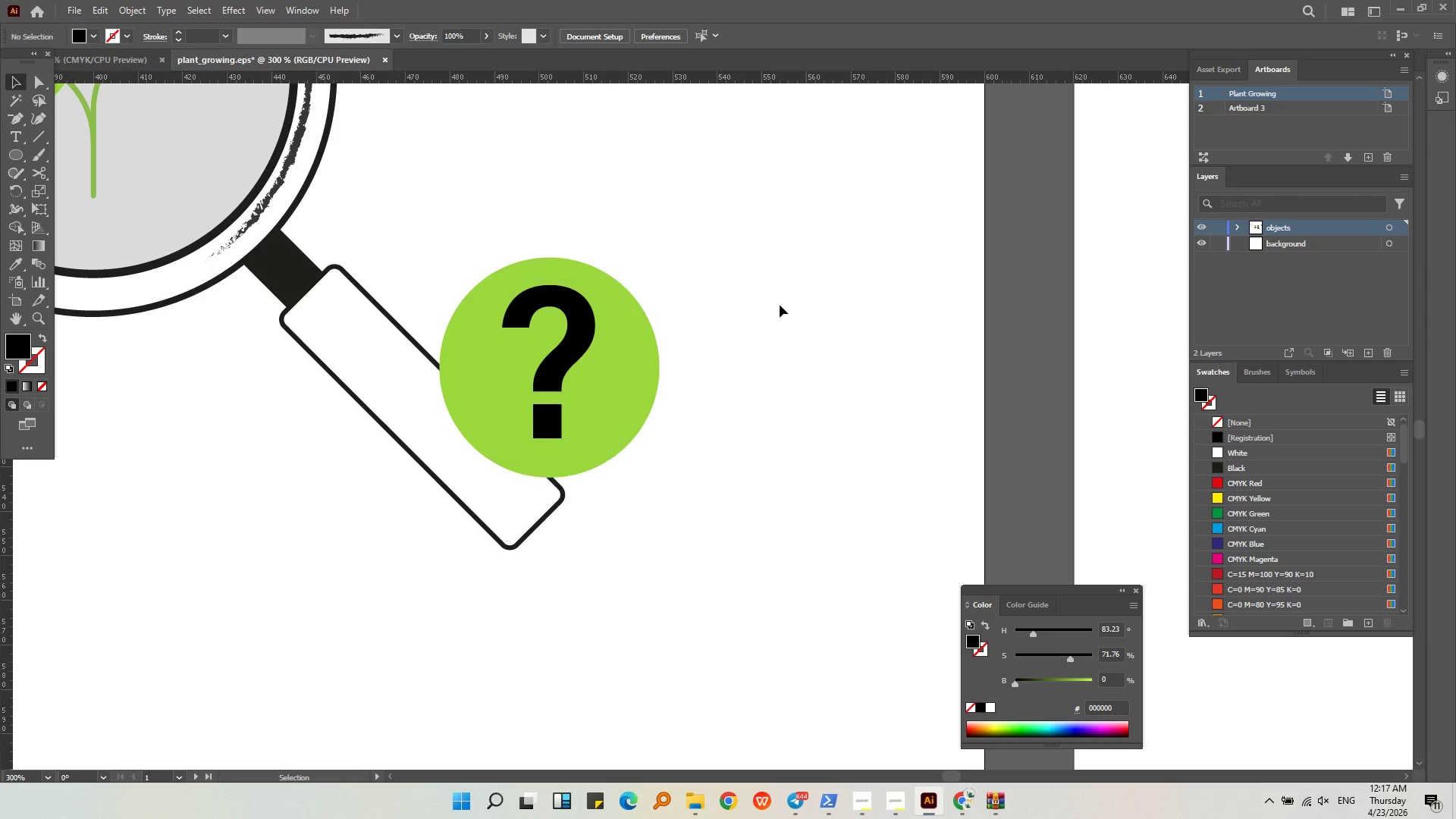 
hold_key(key=ShiftLeft, duration=0.38)
 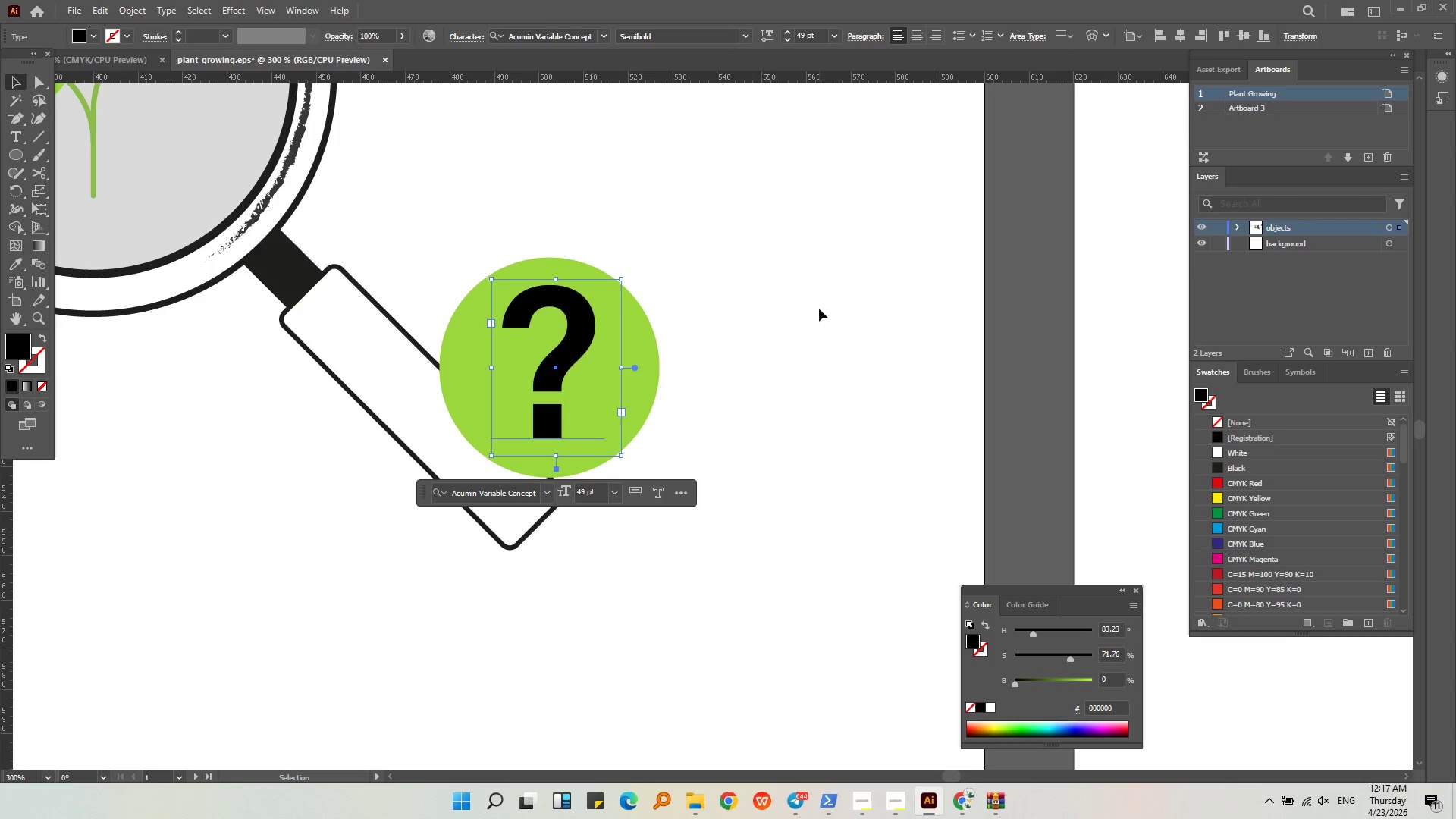 
left_click([819, 309])
 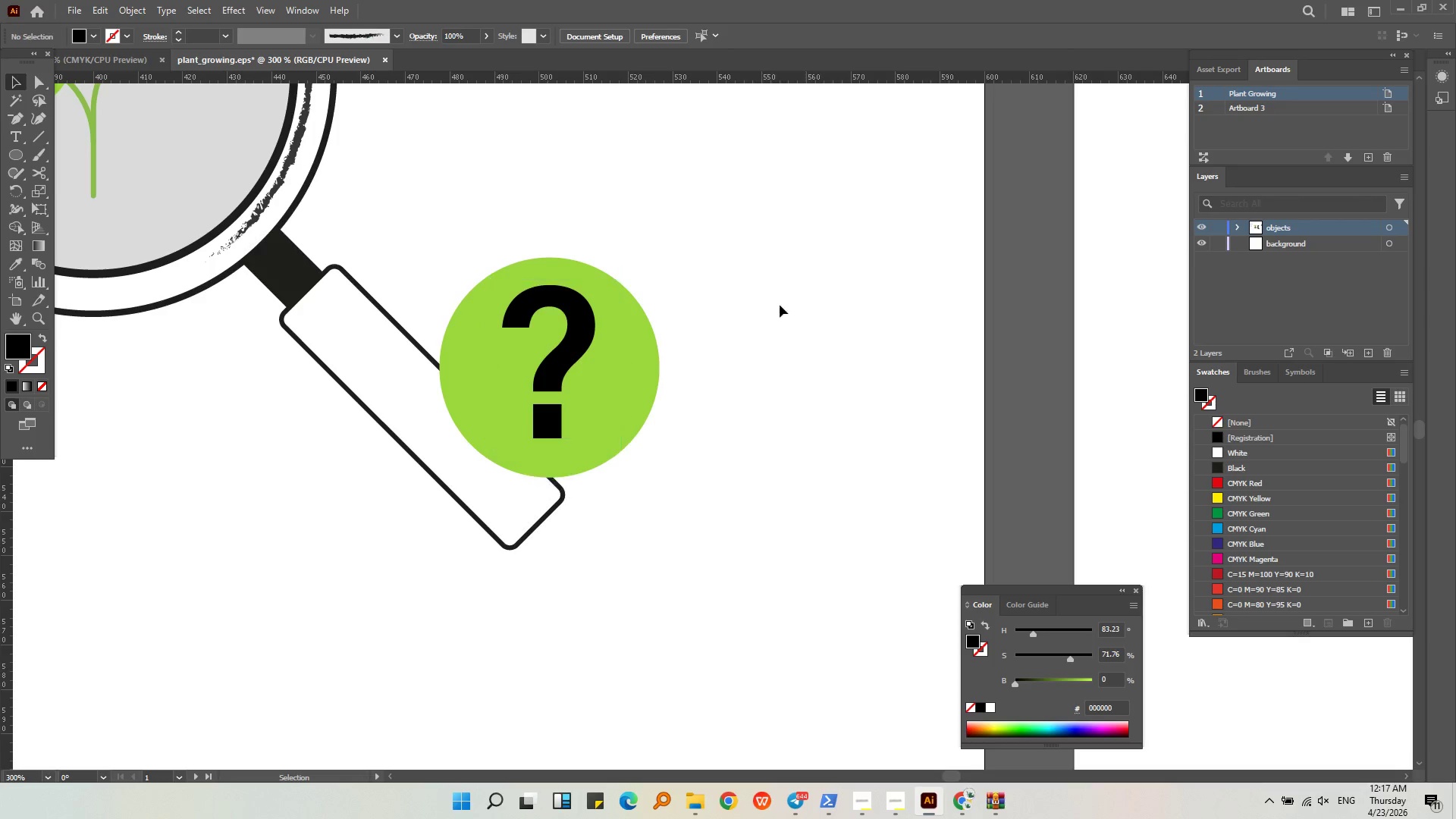 
hold_key(key=AltLeft, duration=0.45)
scroll: coordinate [726, 305], scroll_direction: down, amount: 2.0
 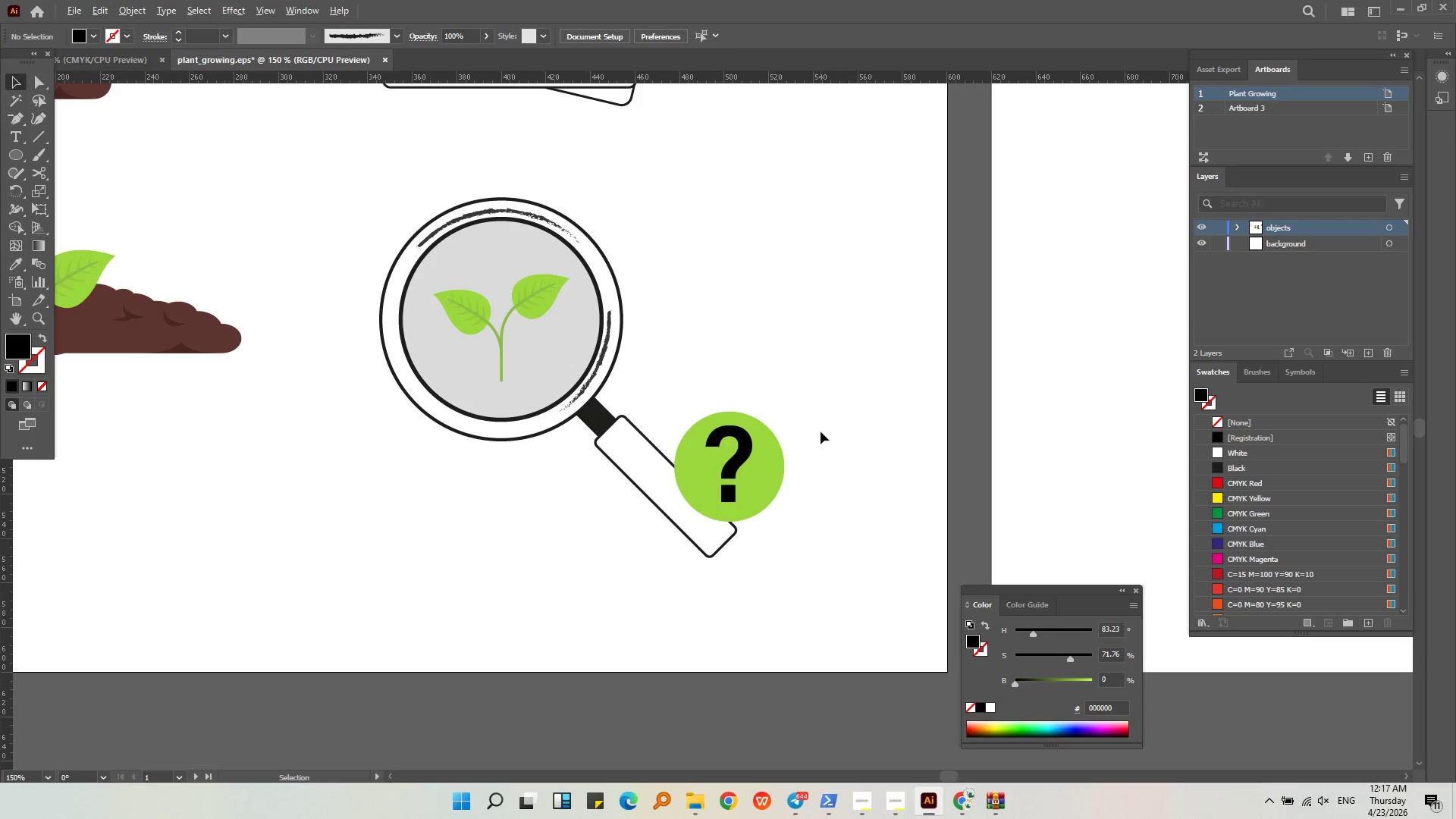 
key(Alt+AltLeft)
 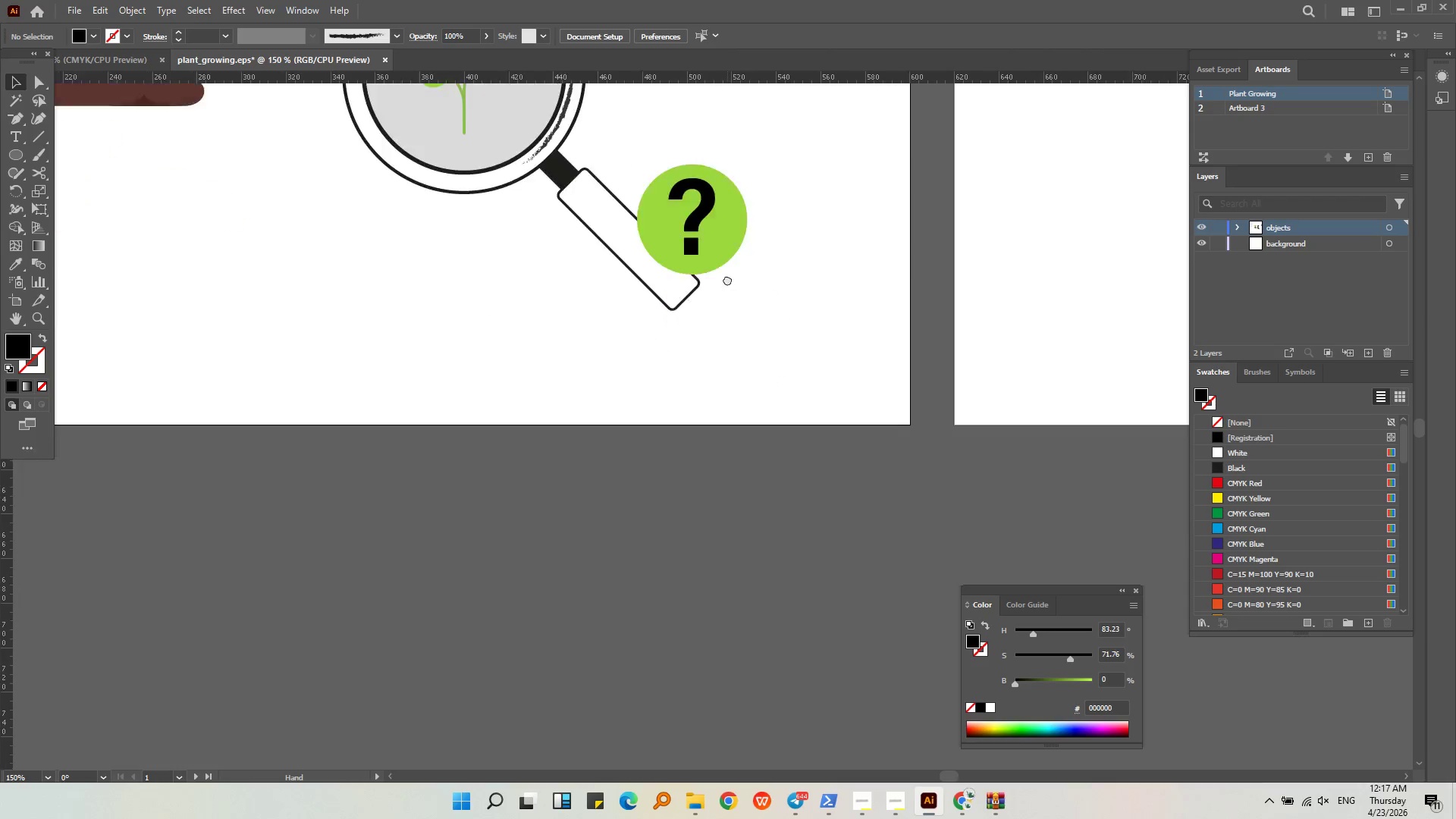 
key(Alt+AltLeft)
 